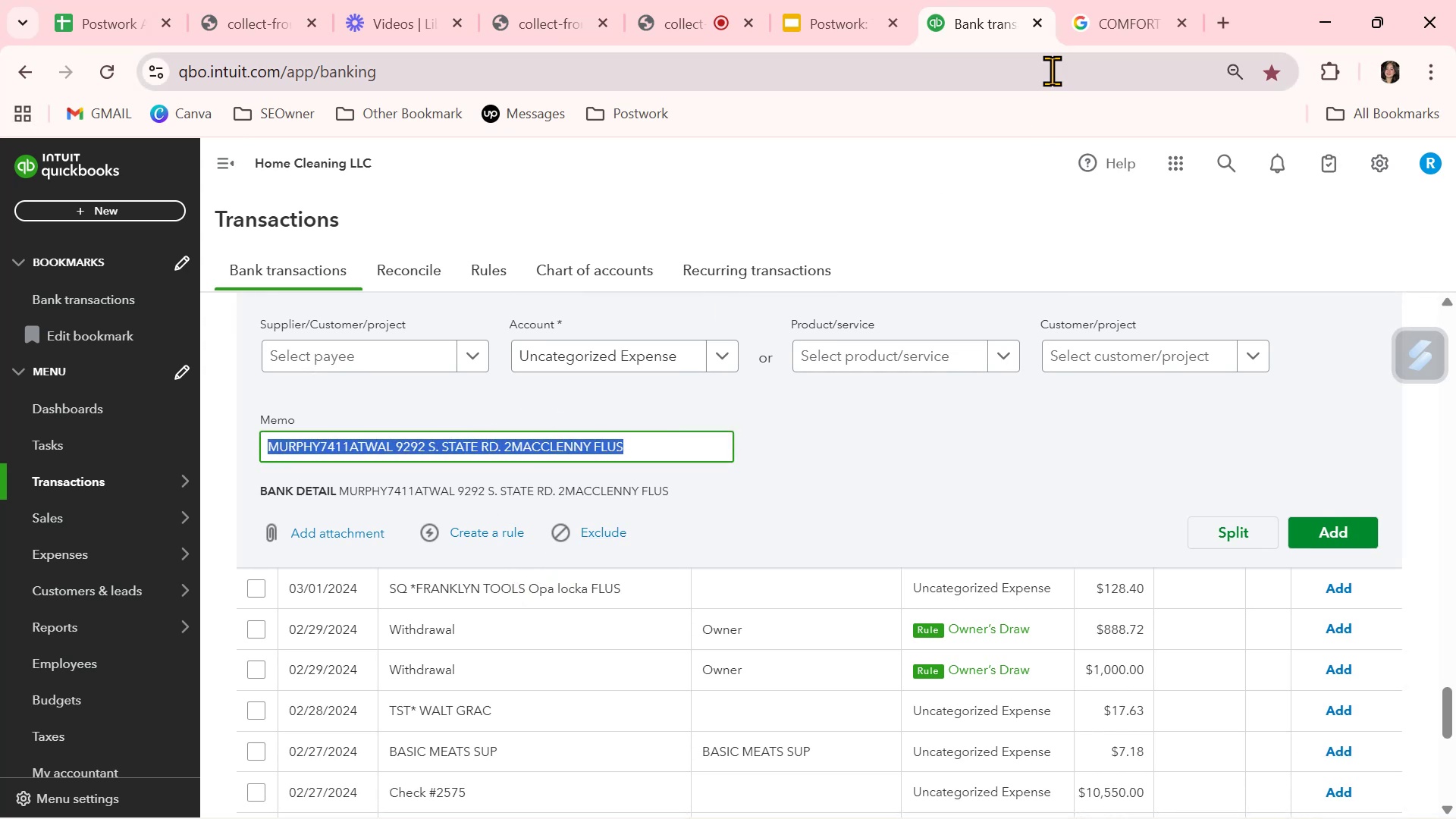 
left_click([1108, 29])
 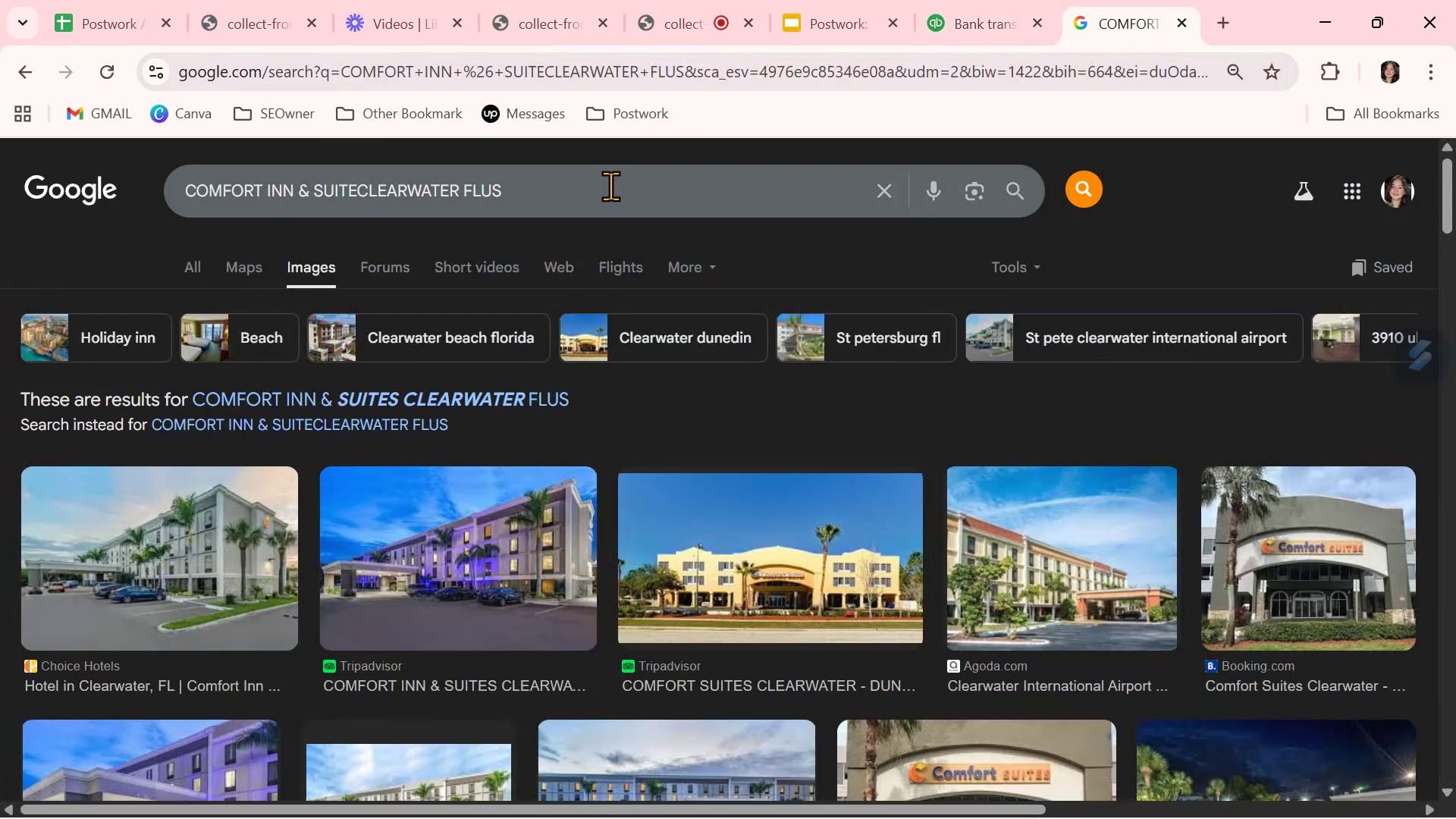 
double_click([610, 187])
 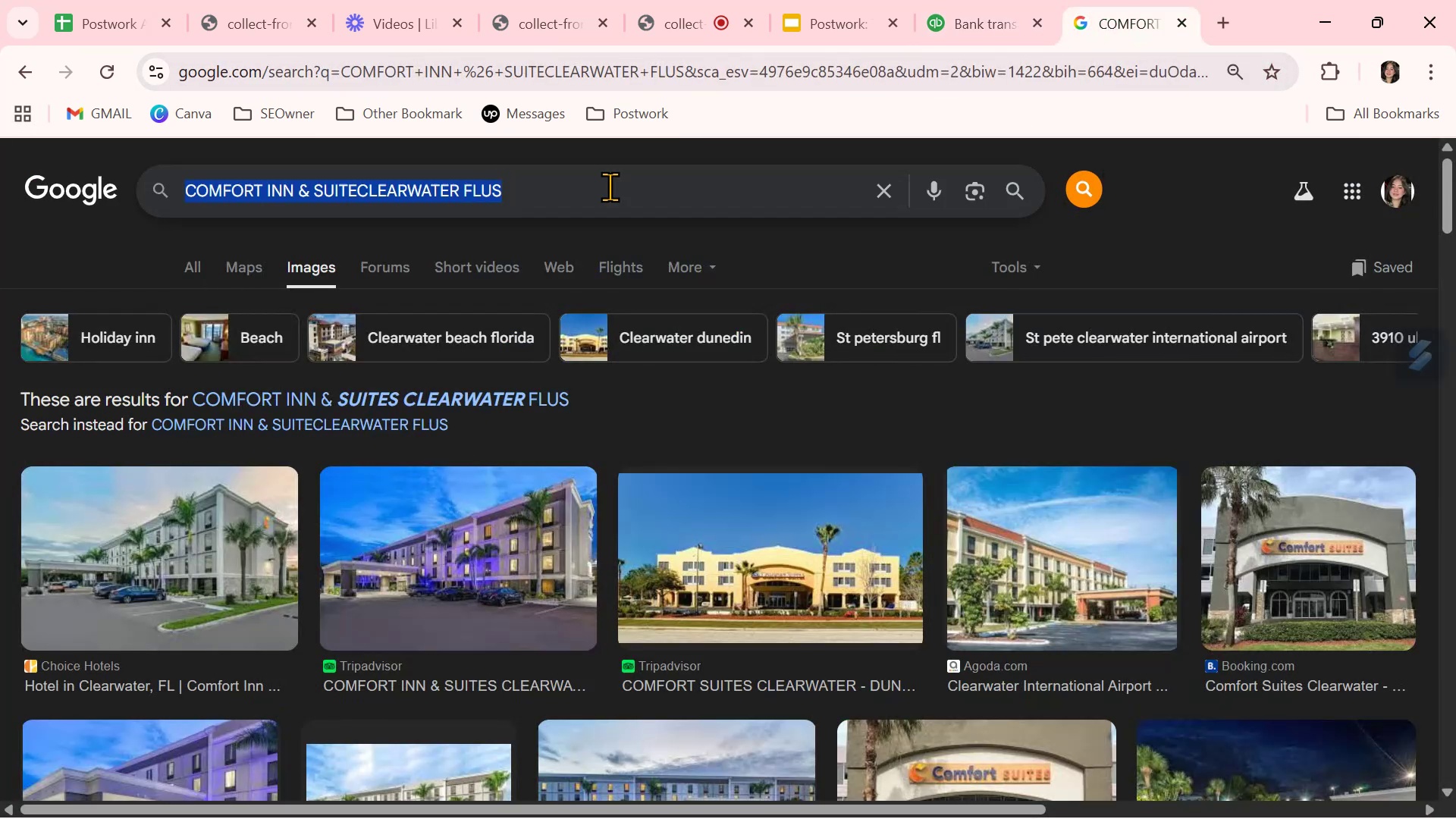 
triple_click([610, 187])
 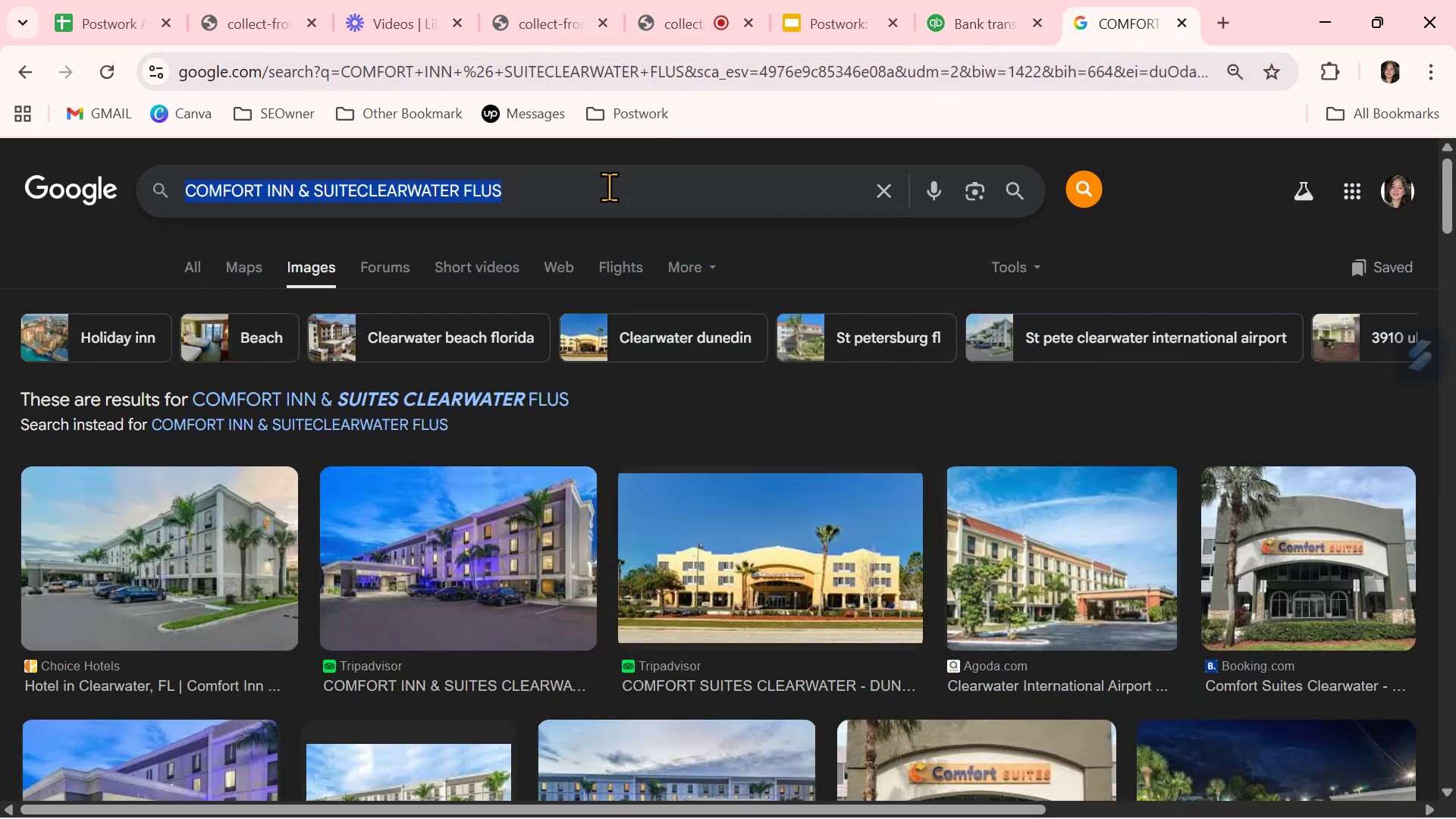 
key(Control+ControlLeft)
 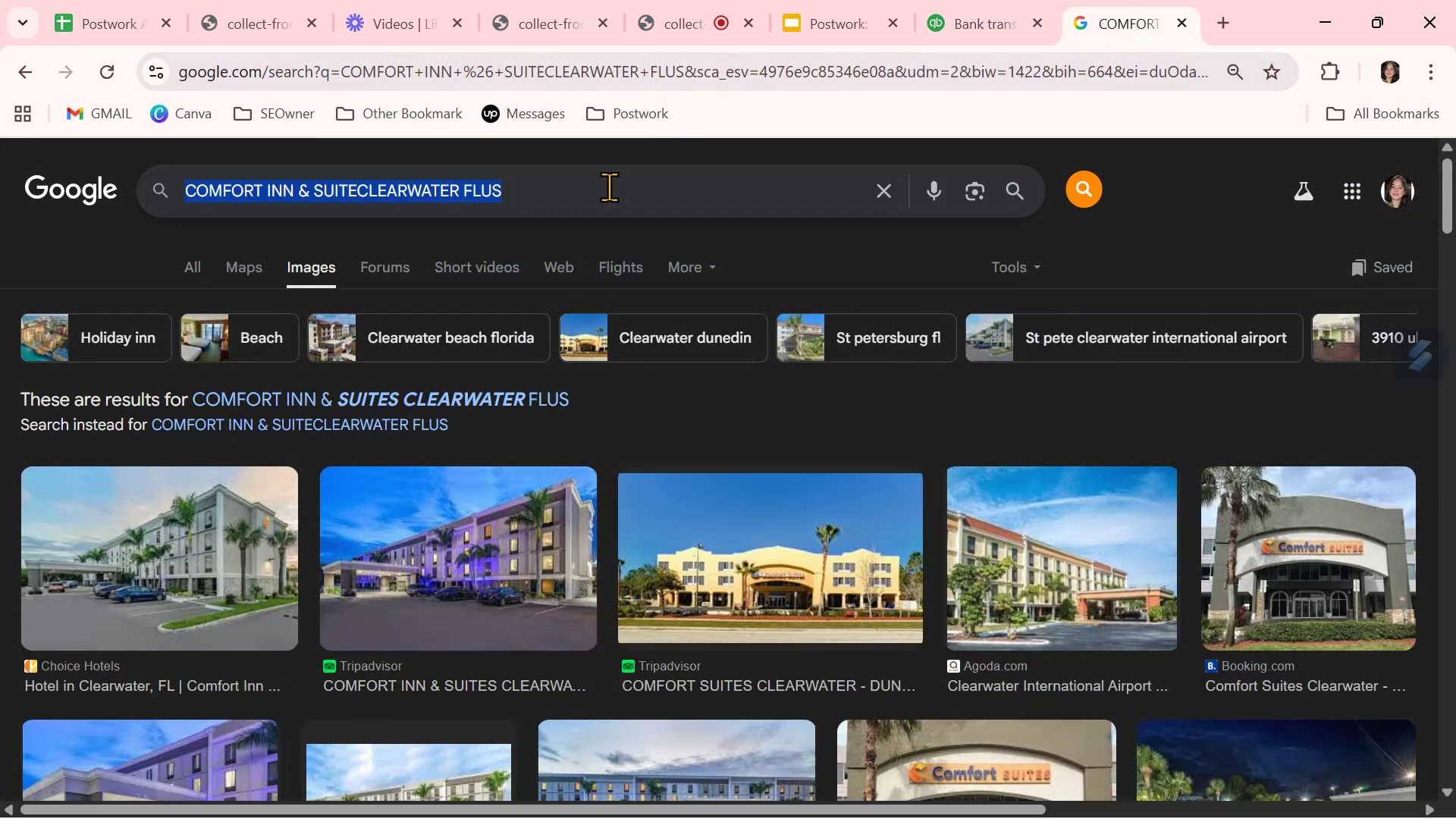 
key(Control+V)
 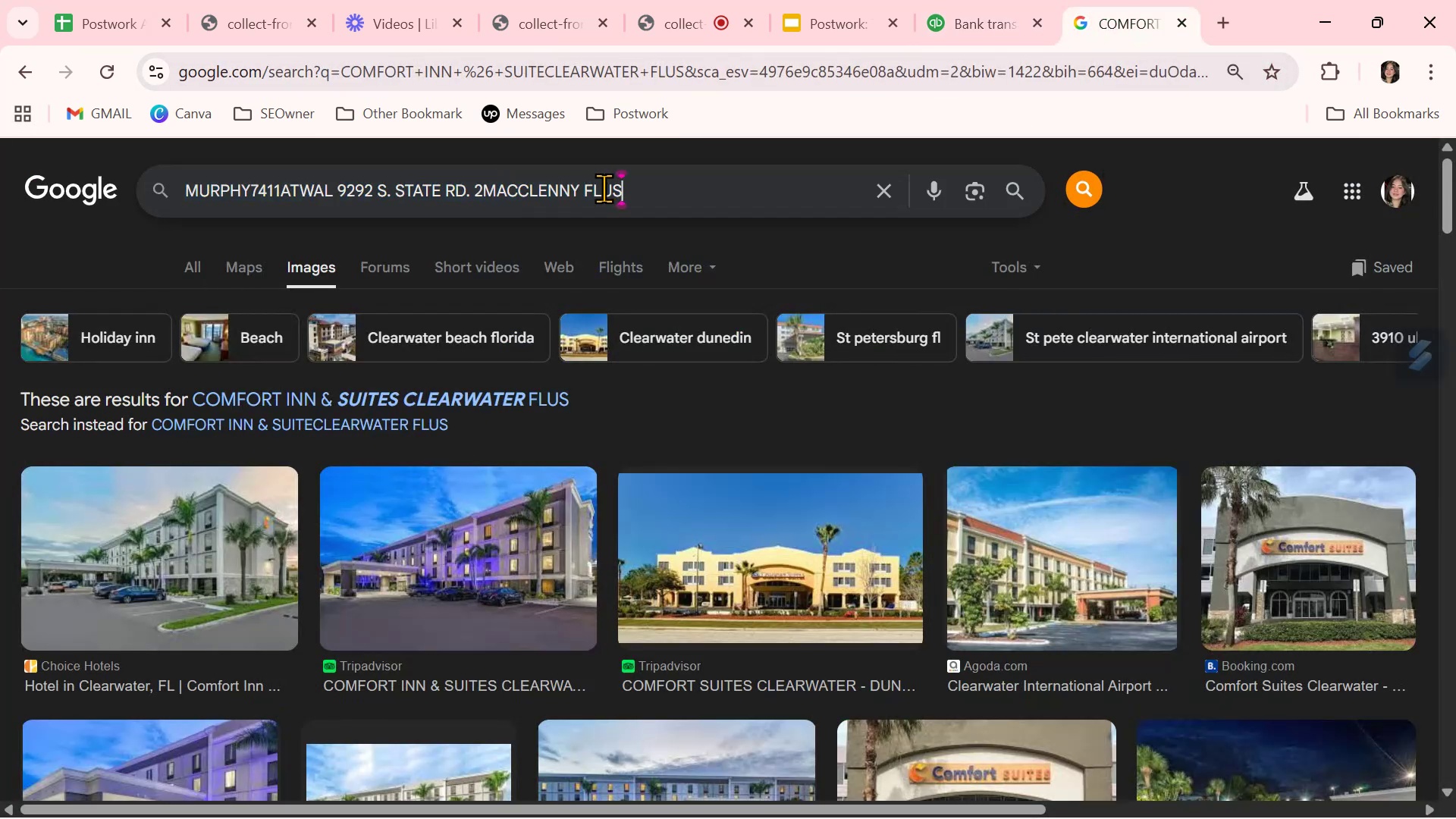 
key(NumpadEnter)
 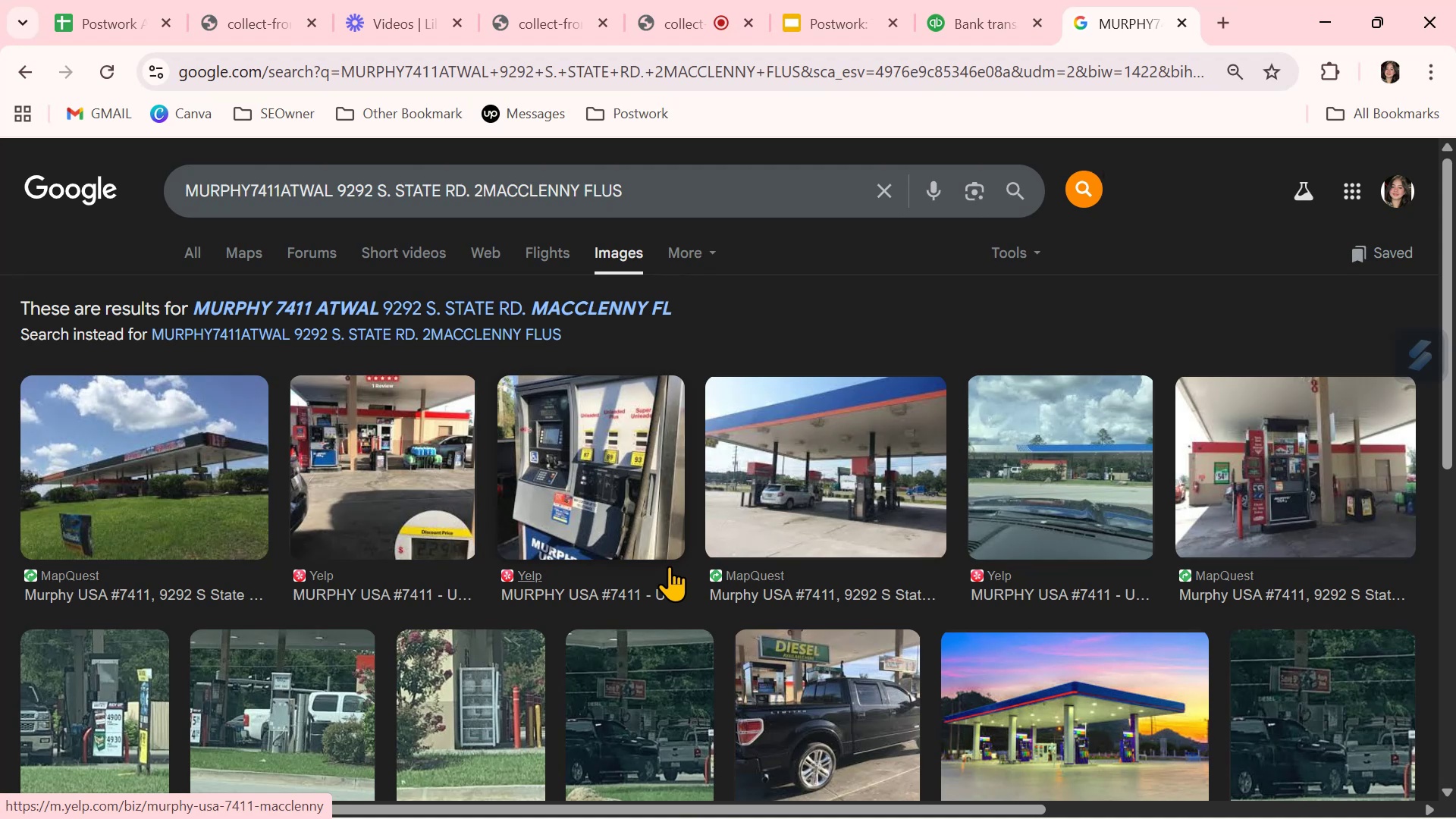 
wait(6.97)
 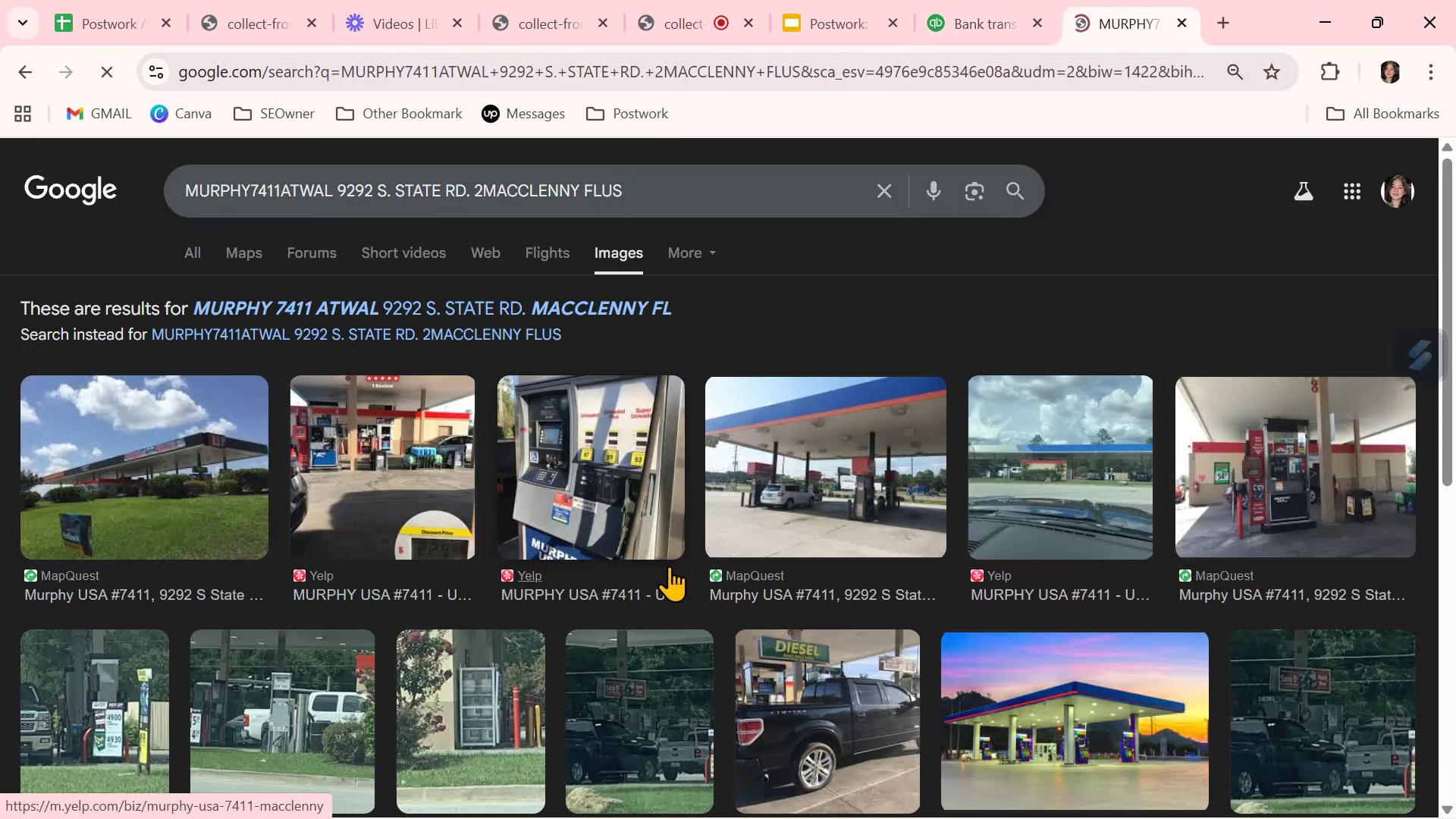 
left_click([984, 21])
 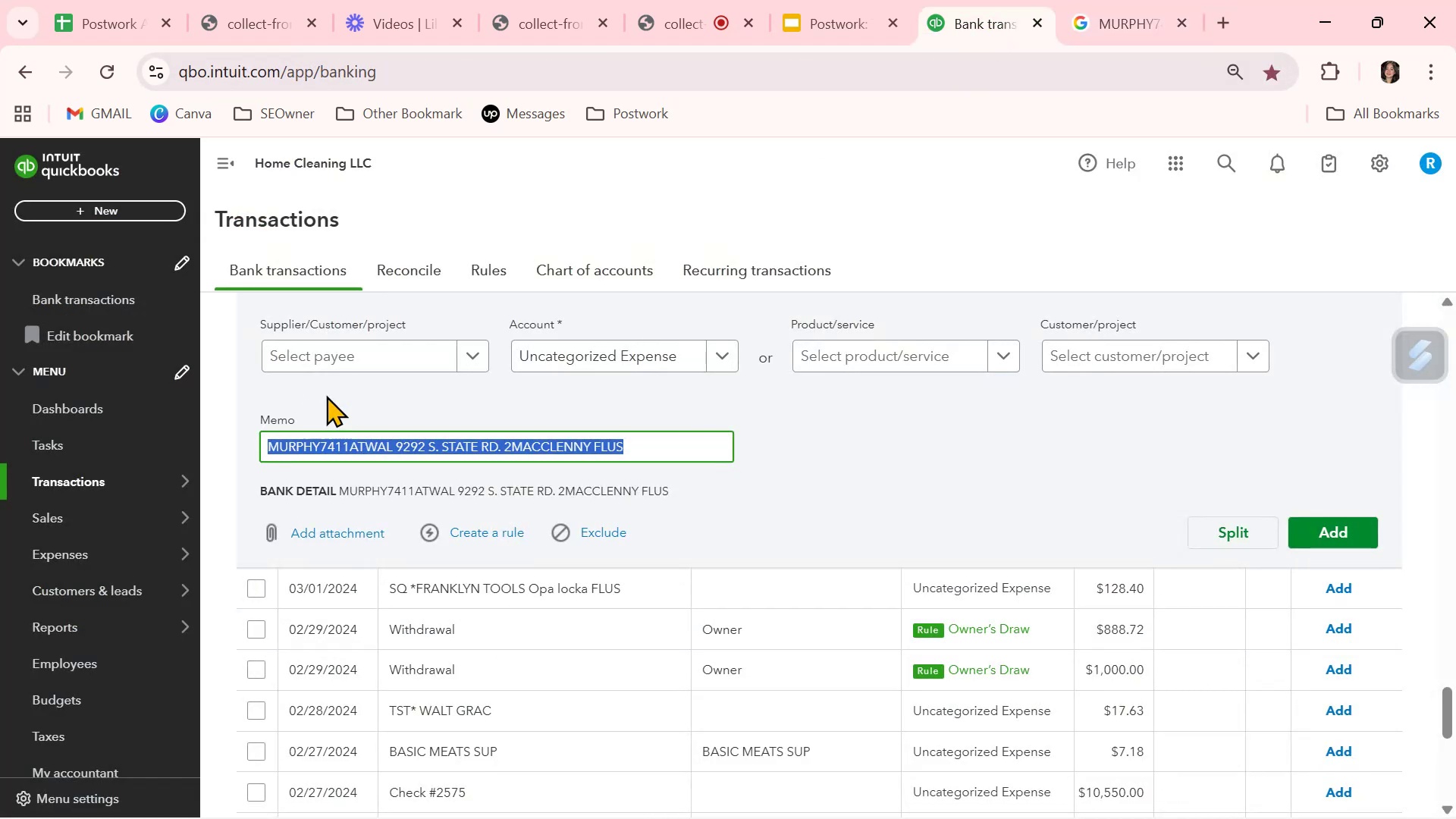 
left_click([323, 431])
 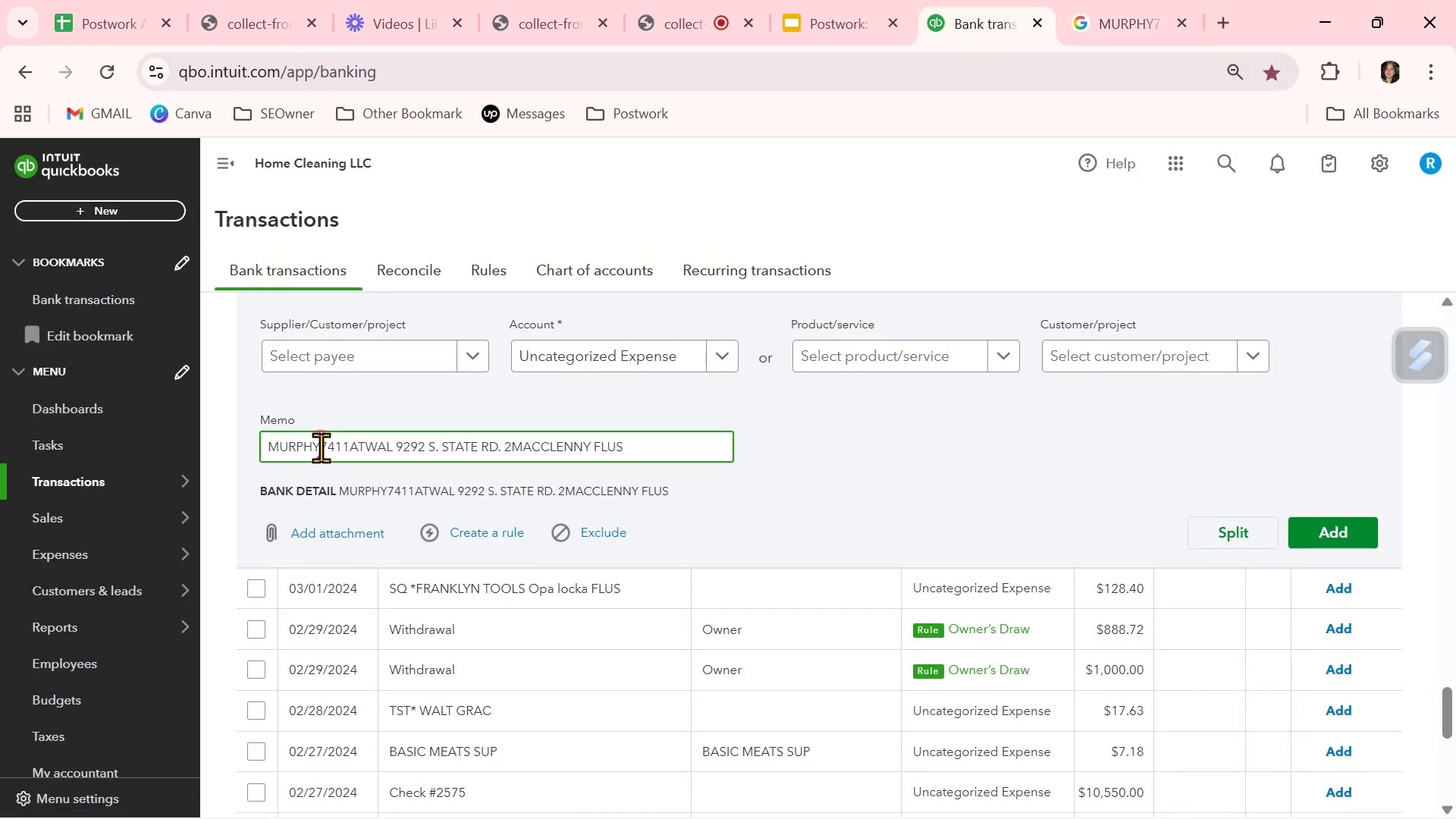 
left_click_drag(start_coordinate=[318, 446], to_coordinate=[236, 439])
 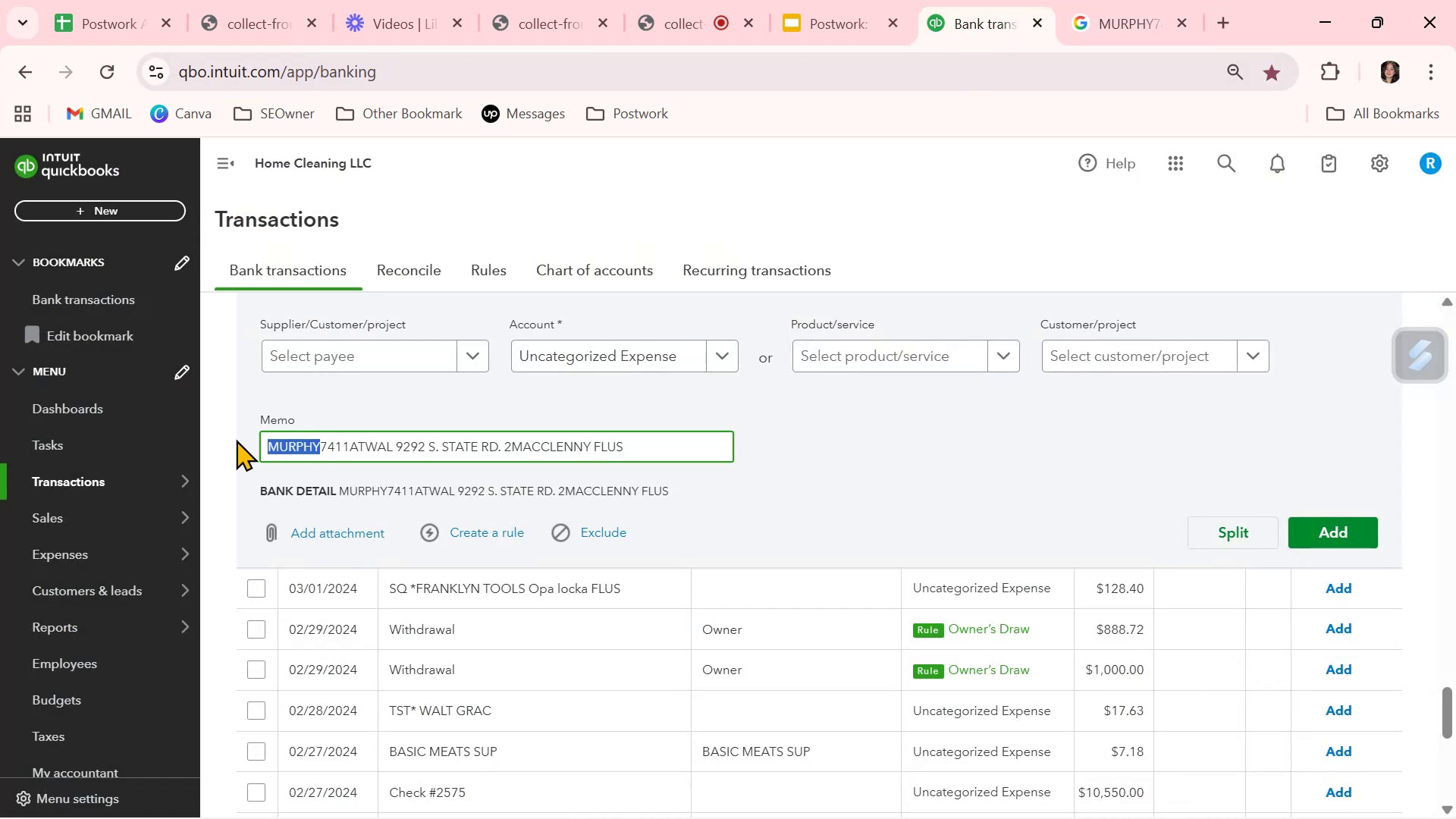 
key(Control+ControlLeft)
 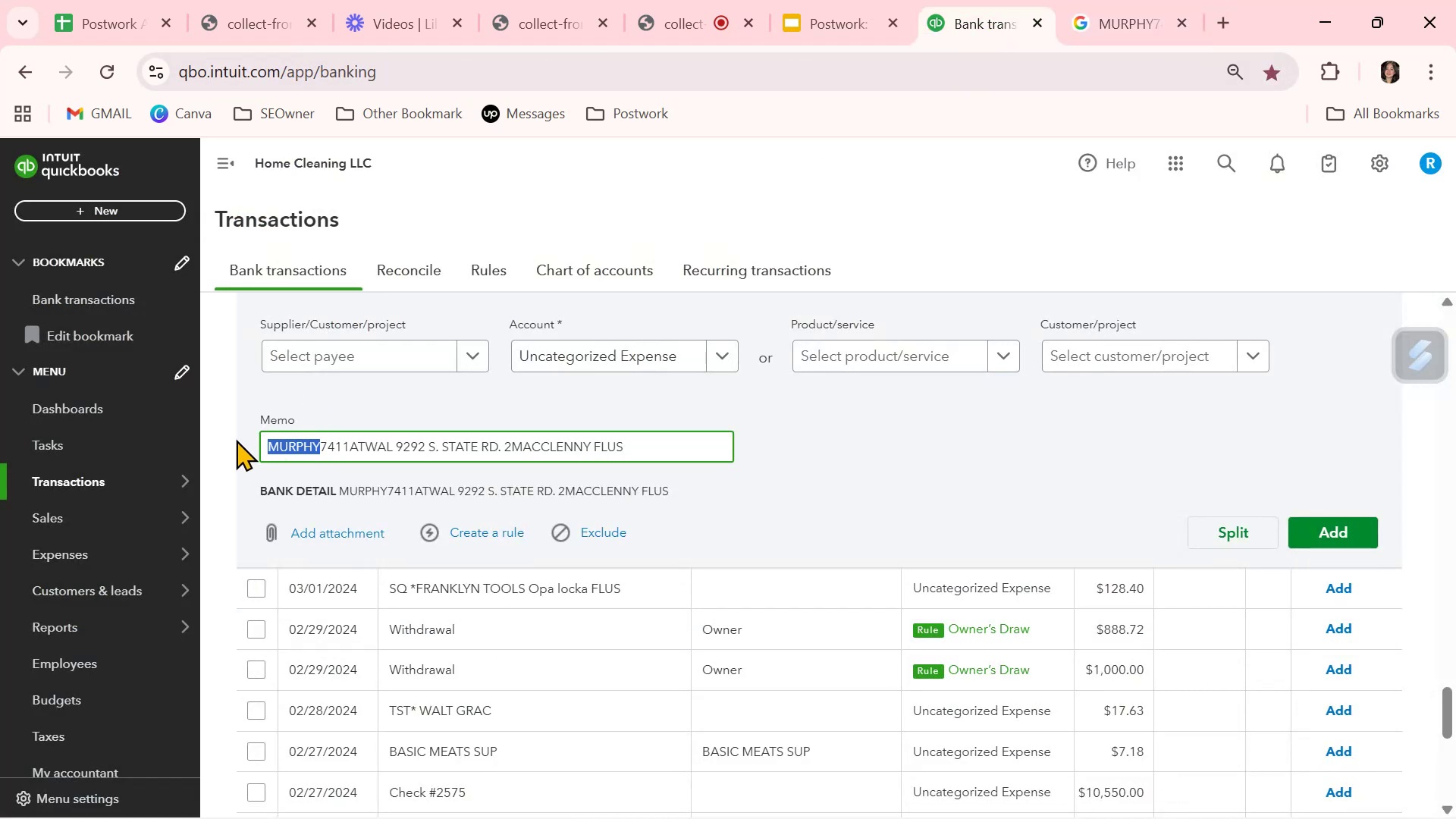 
key(Control+C)
 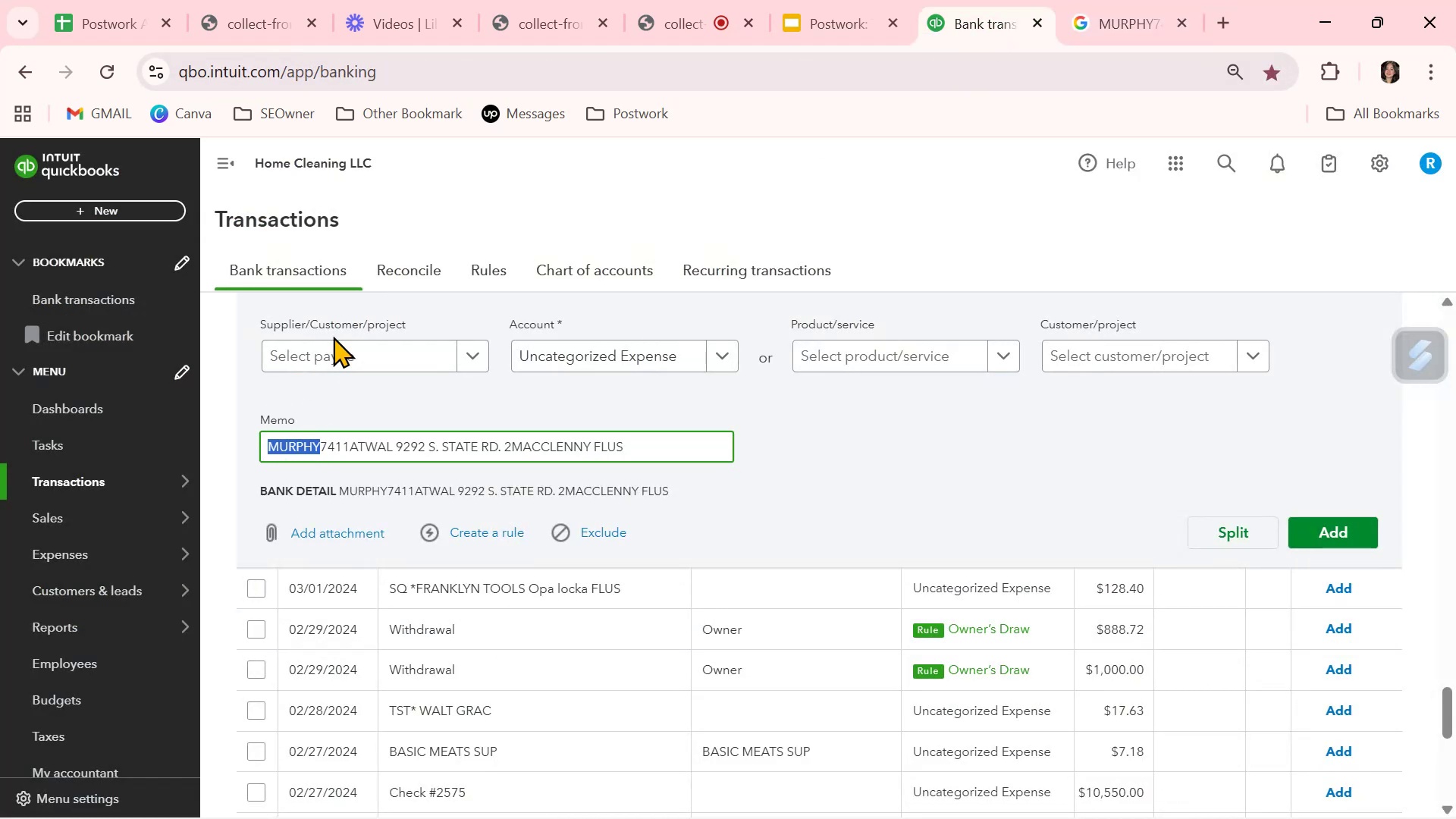 
left_click([327, 352])
 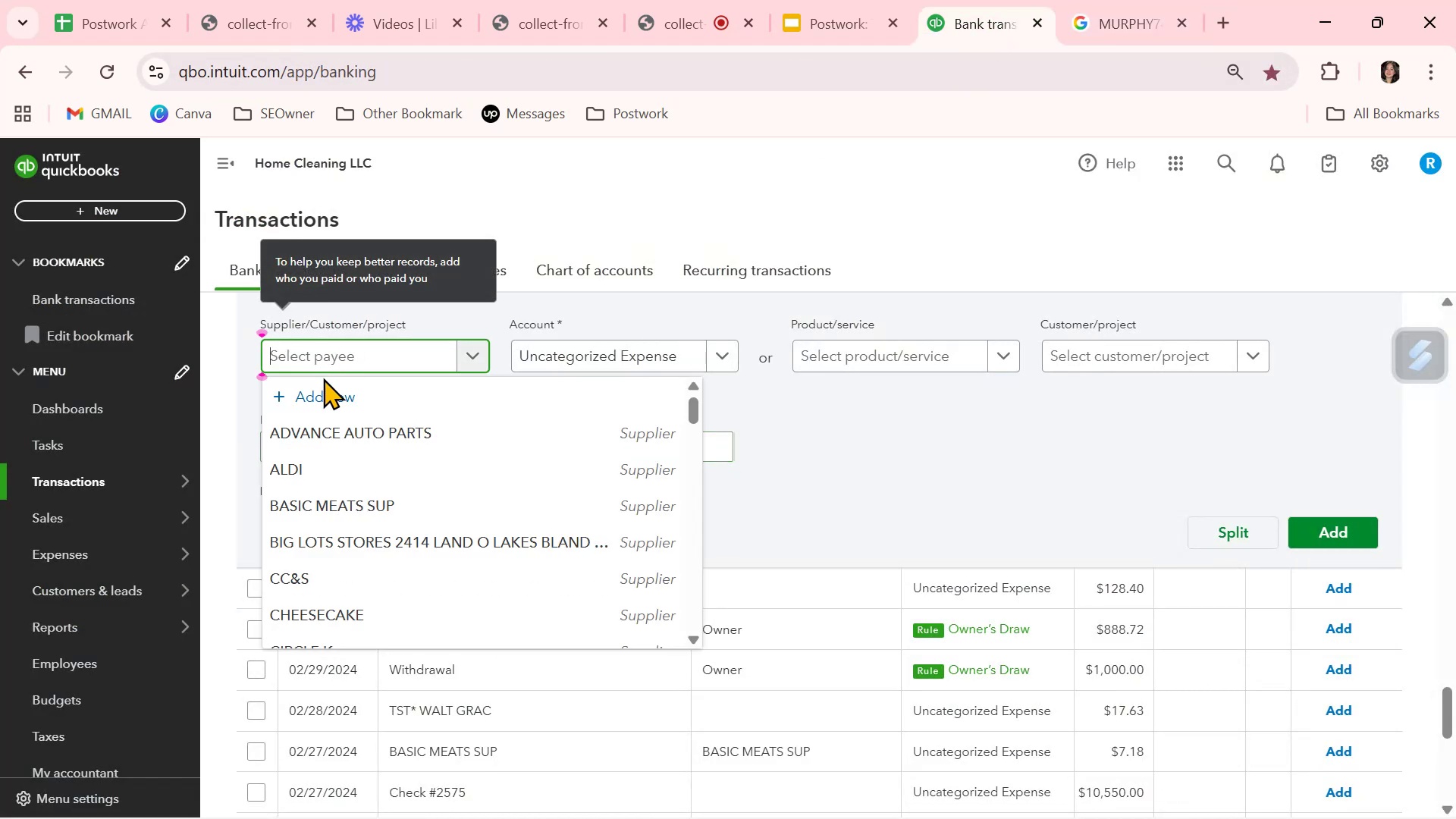 
left_click([312, 397])
 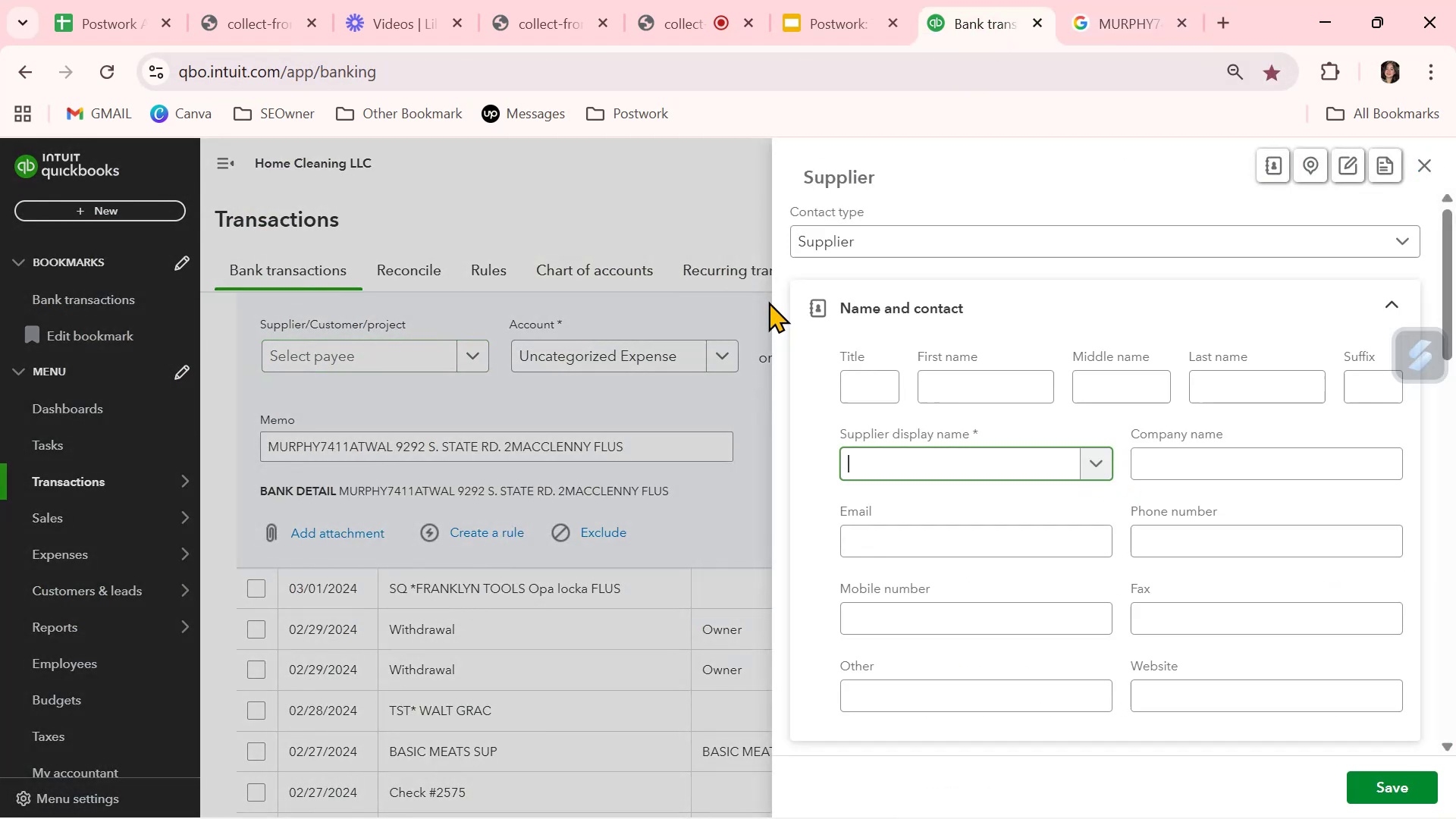 
key(Control+ControlLeft)
 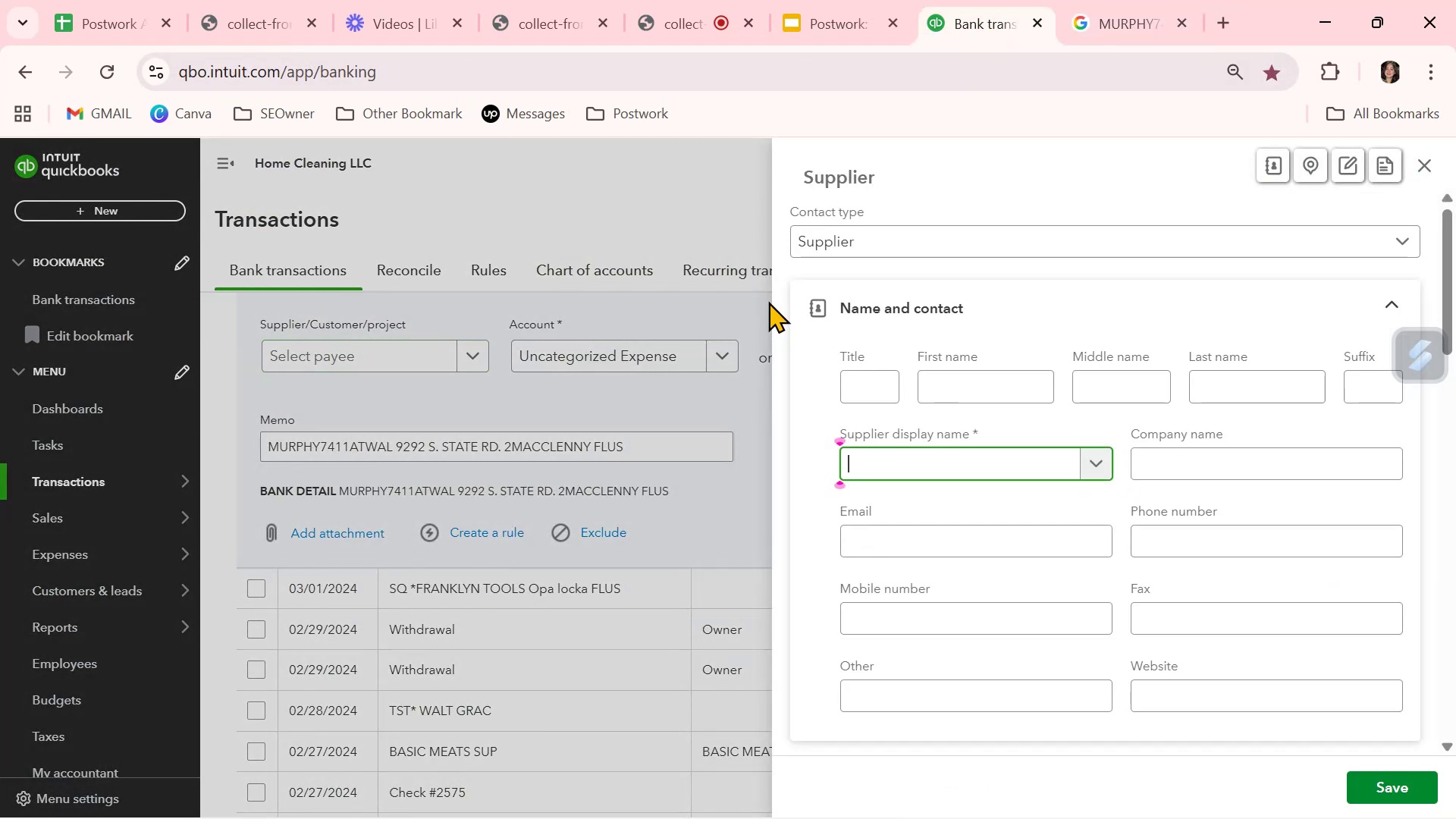 
key(Control+V)
 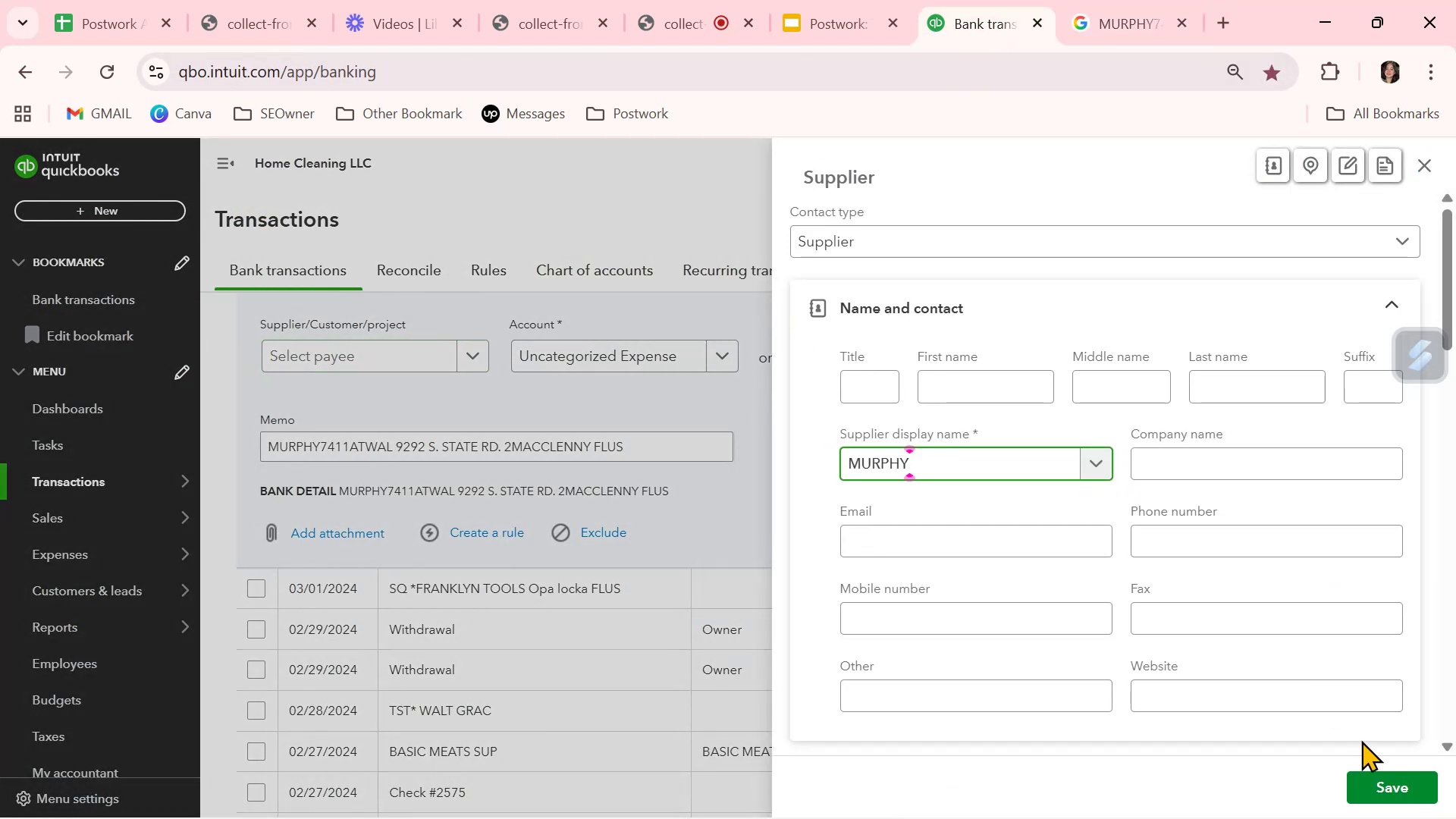 
left_click([1391, 785])
 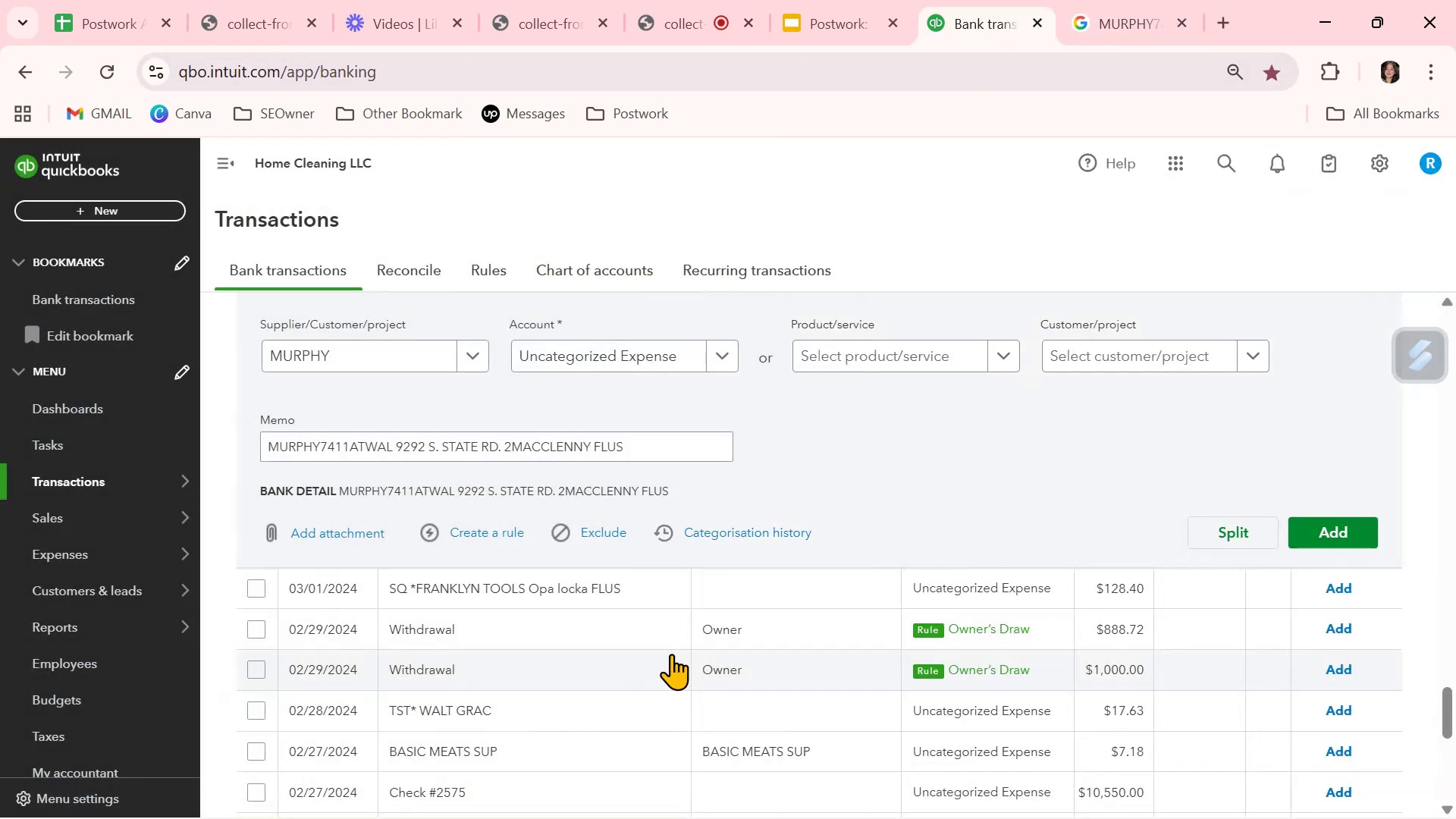 
left_click([610, 356])
 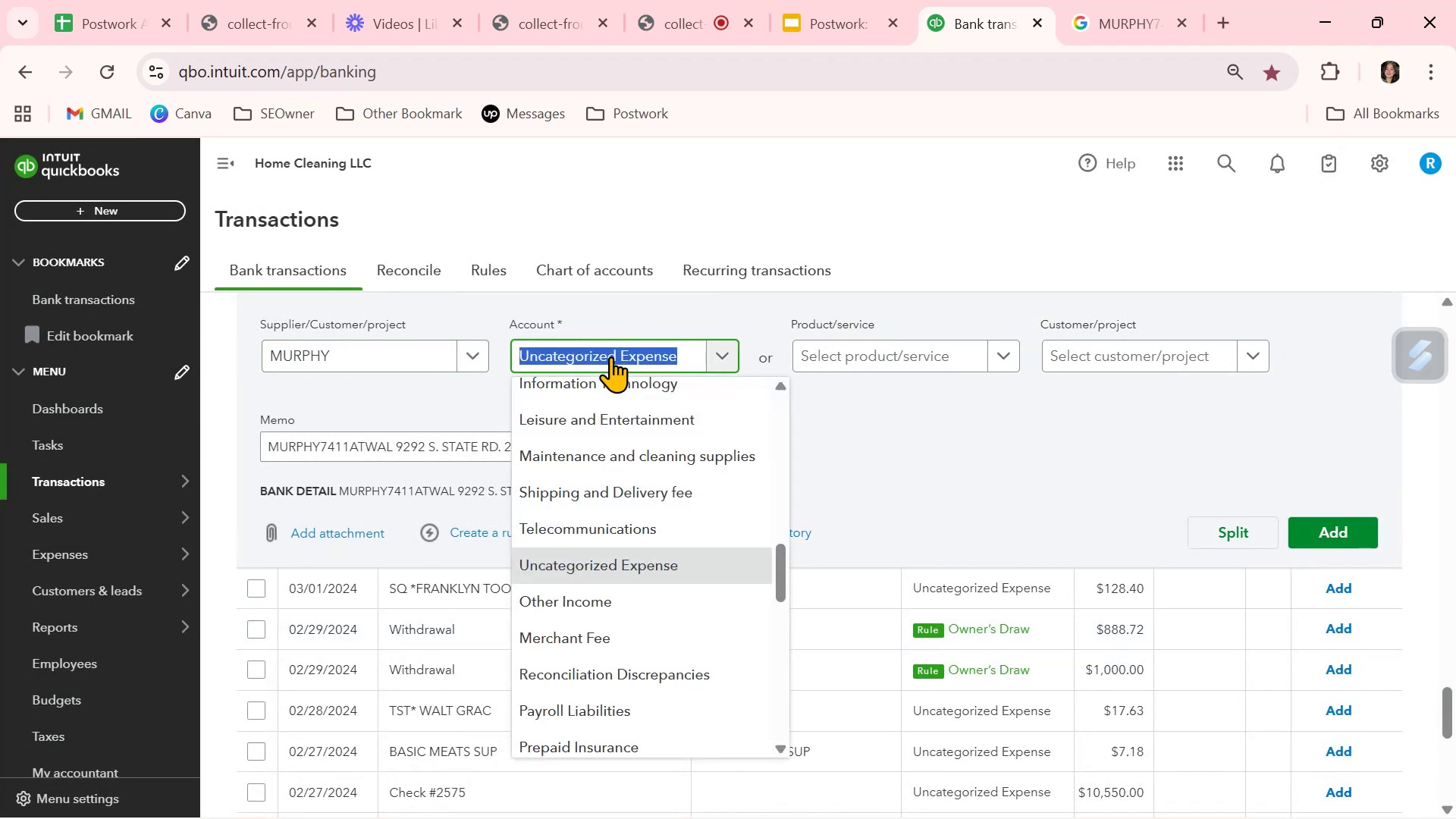 
type(VEHI)
 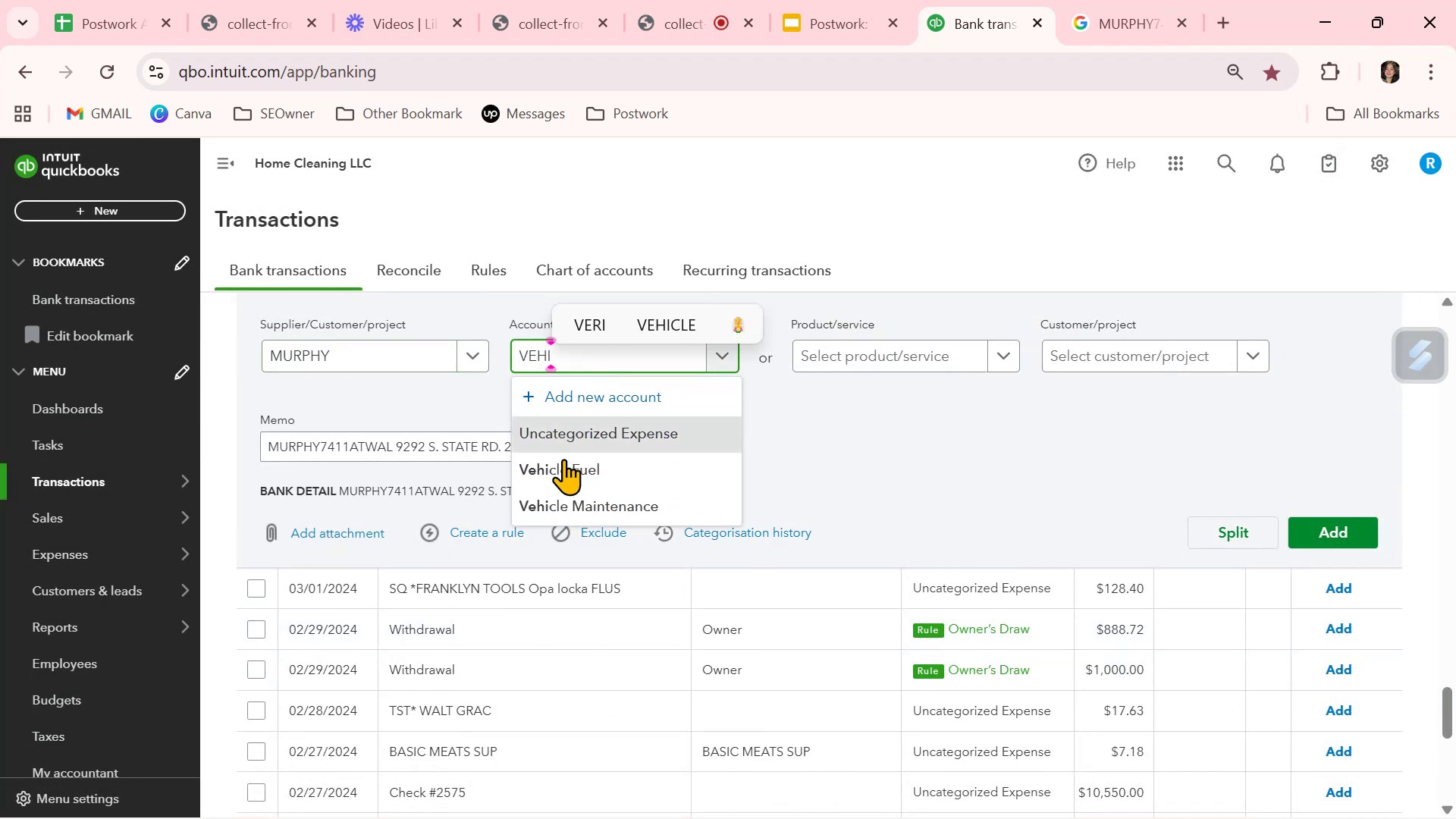 
left_click([570, 477])
 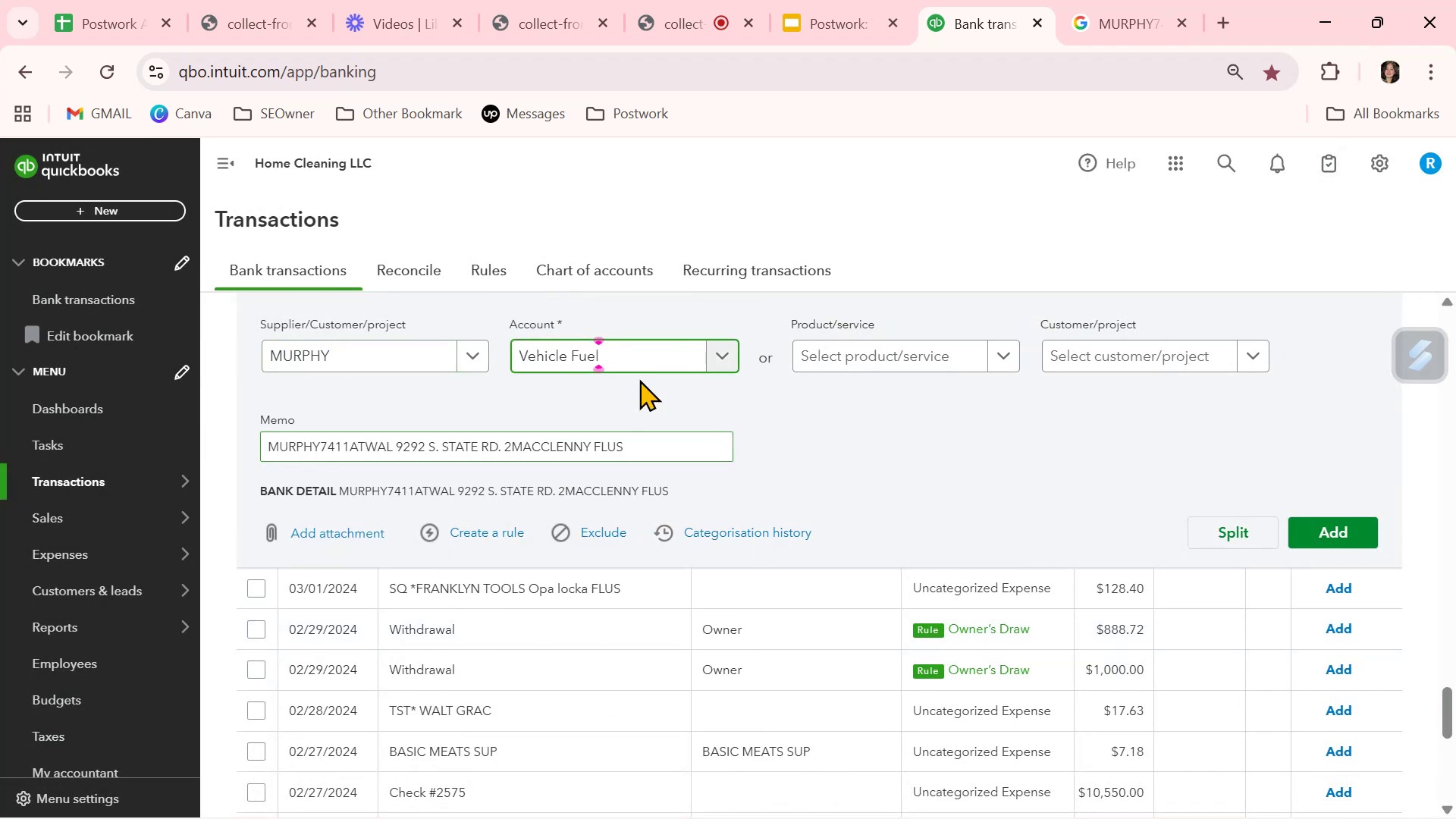 
left_click([646, 353])
 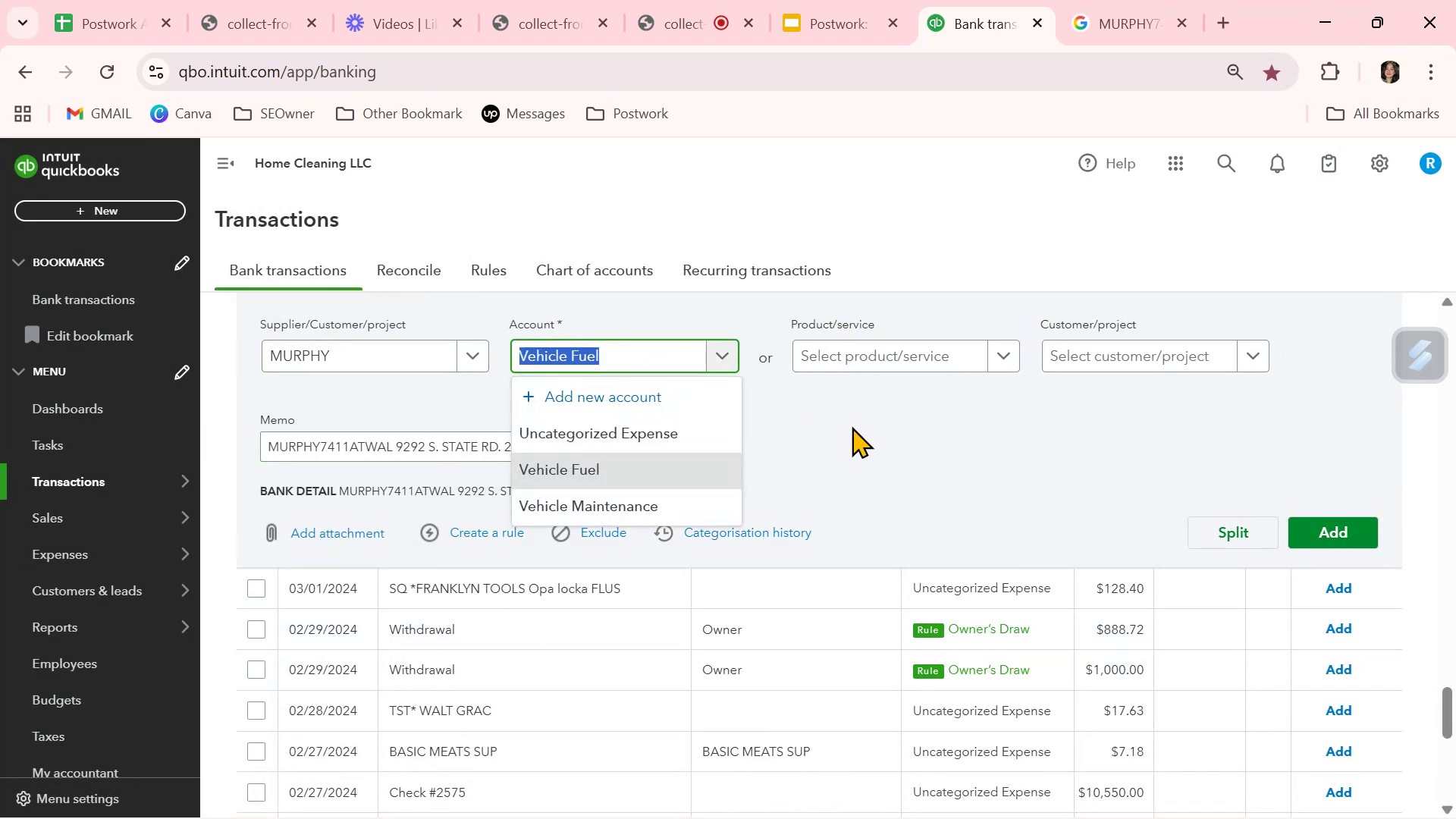 
type(GAS)
 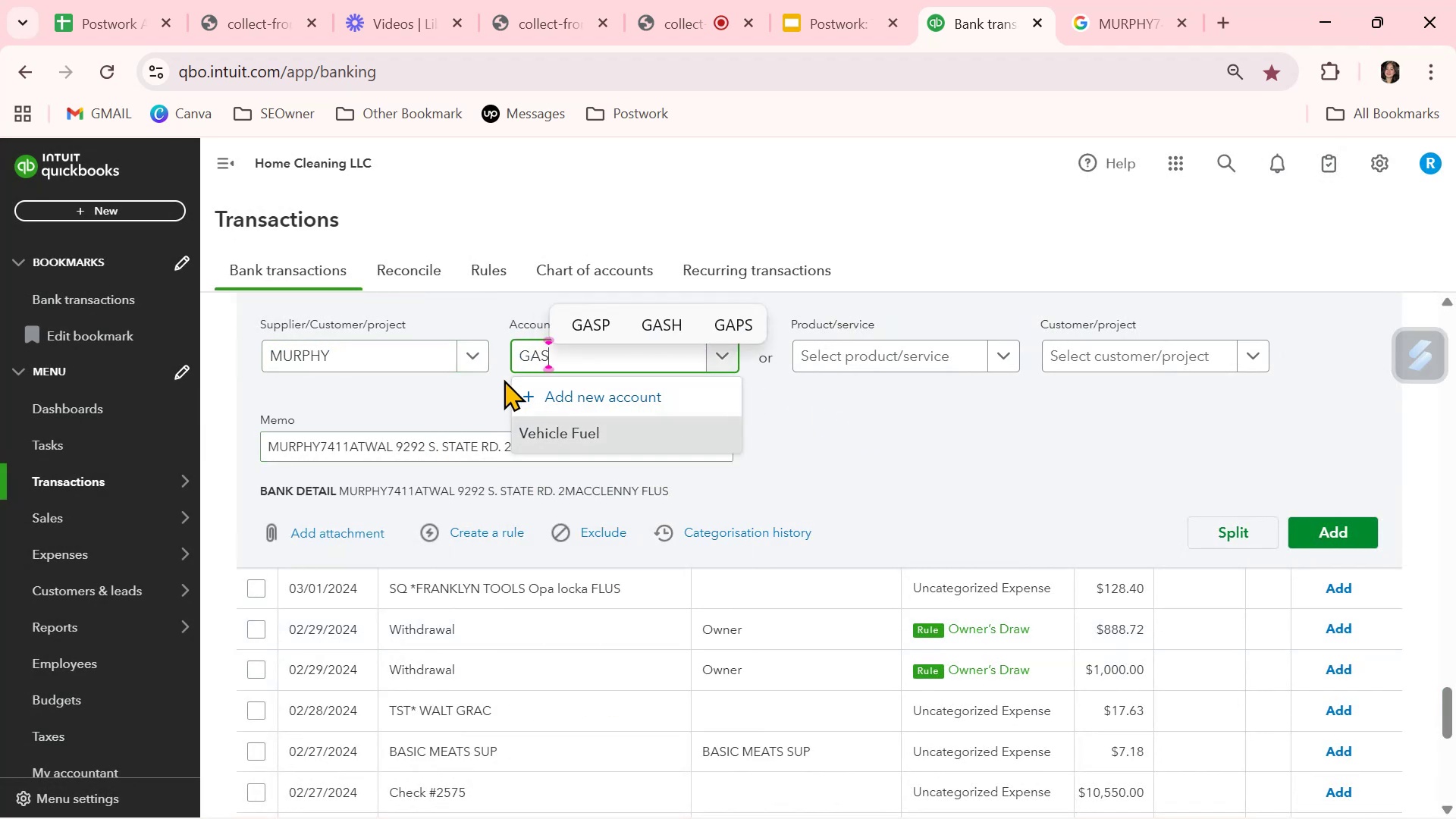 
left_click([548, 431])
 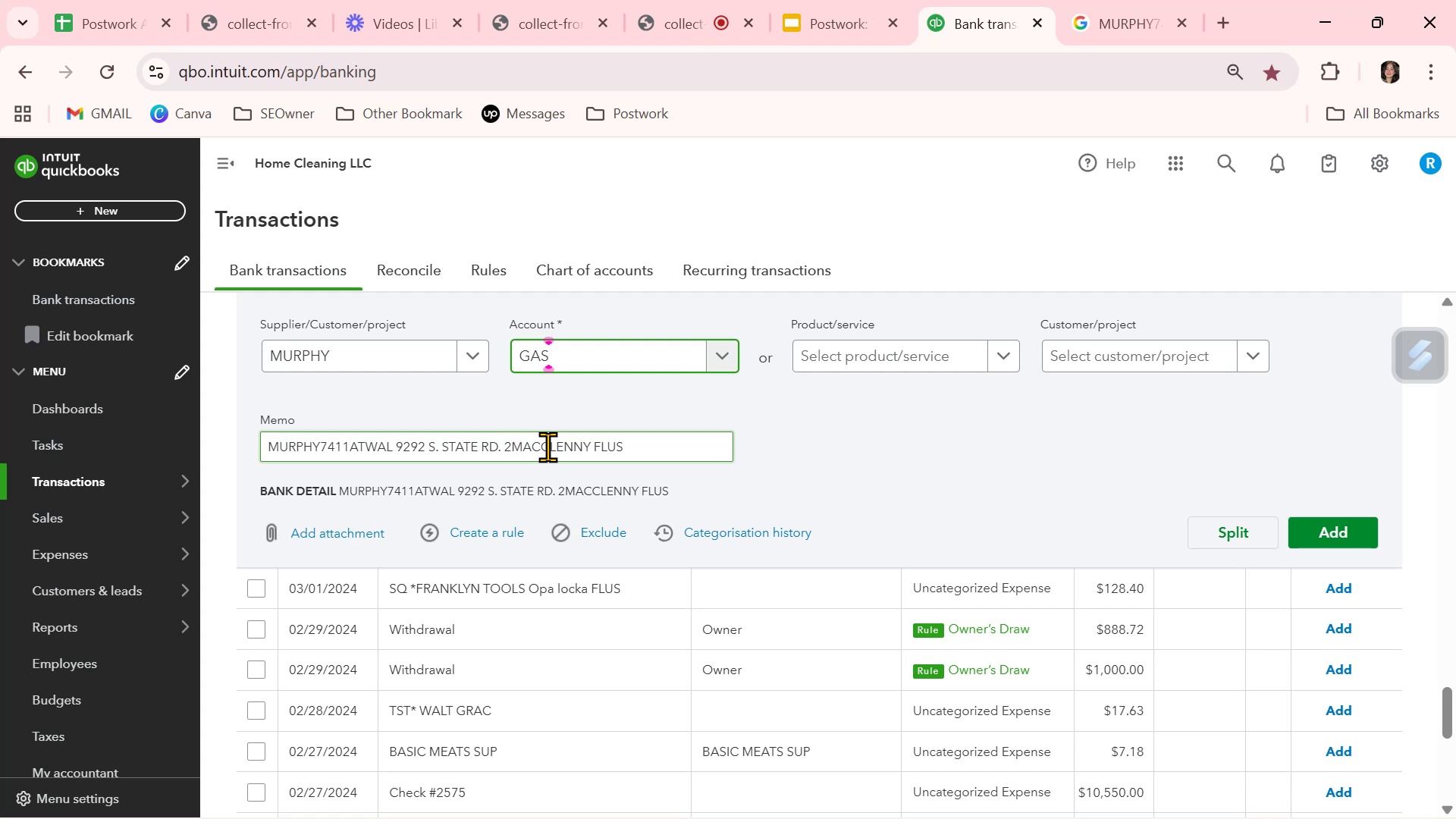 
left_click([513, 538])
 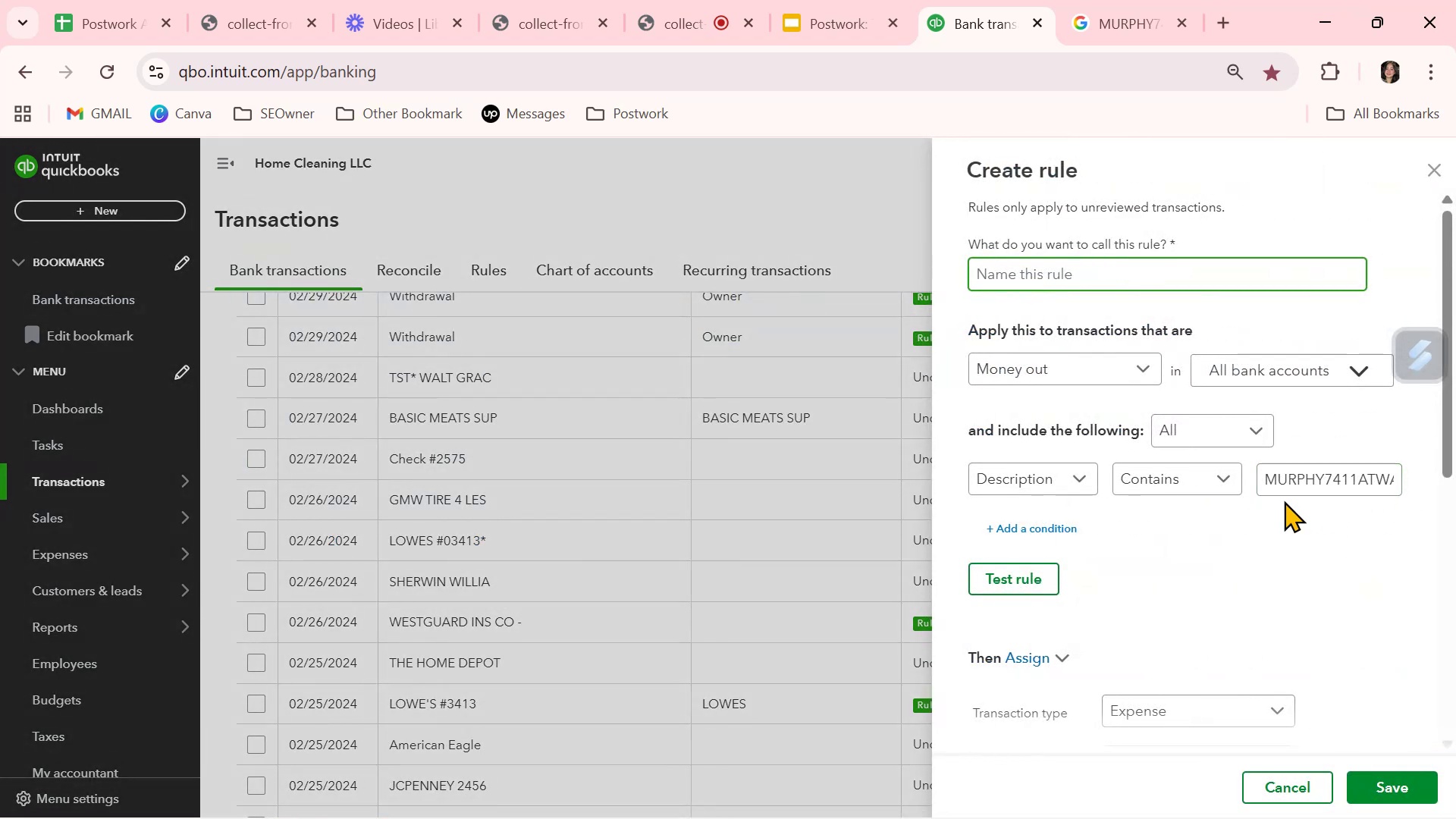 
left_click([1315, 479])
 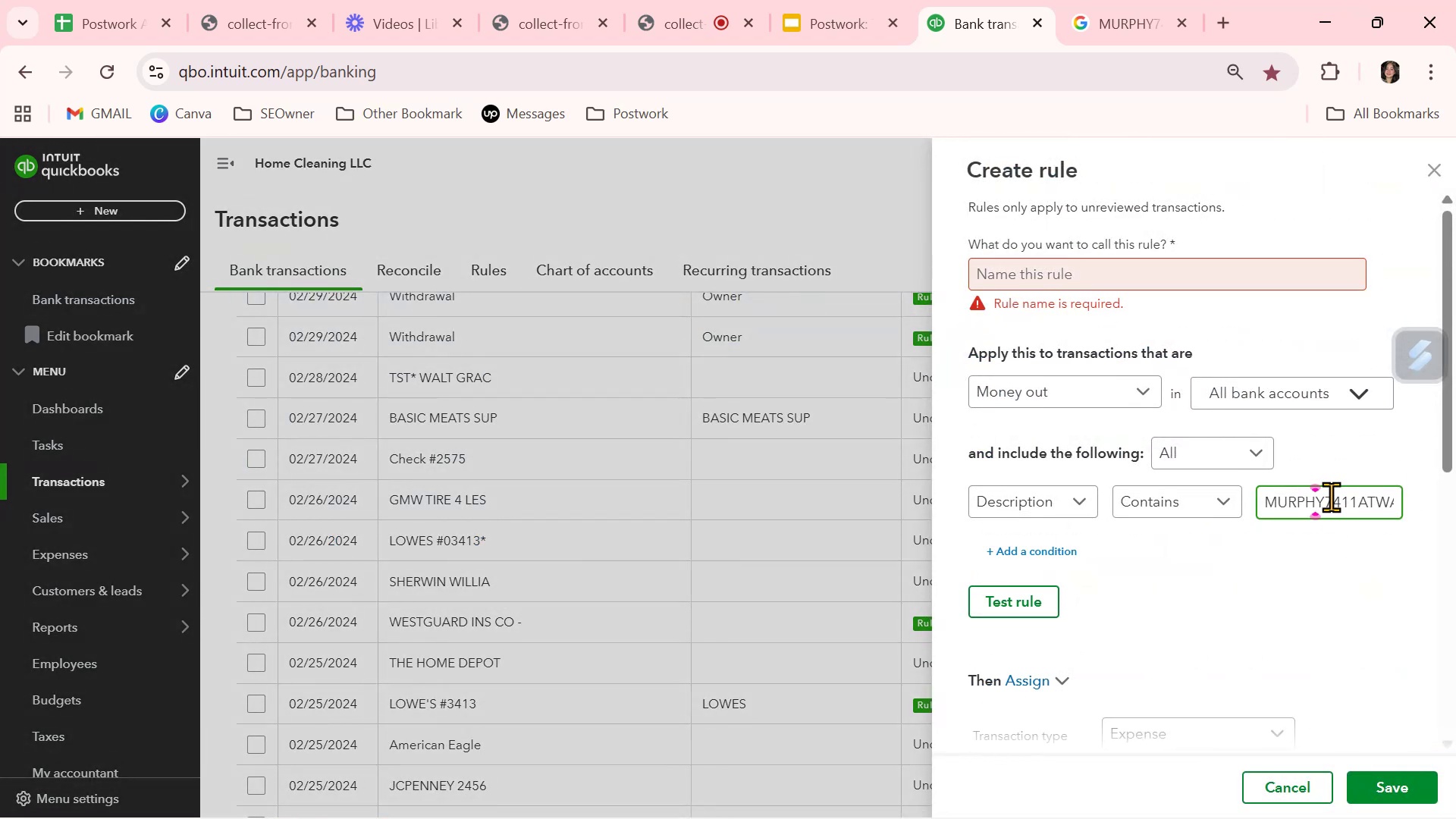 
left_click([1326, 497])
 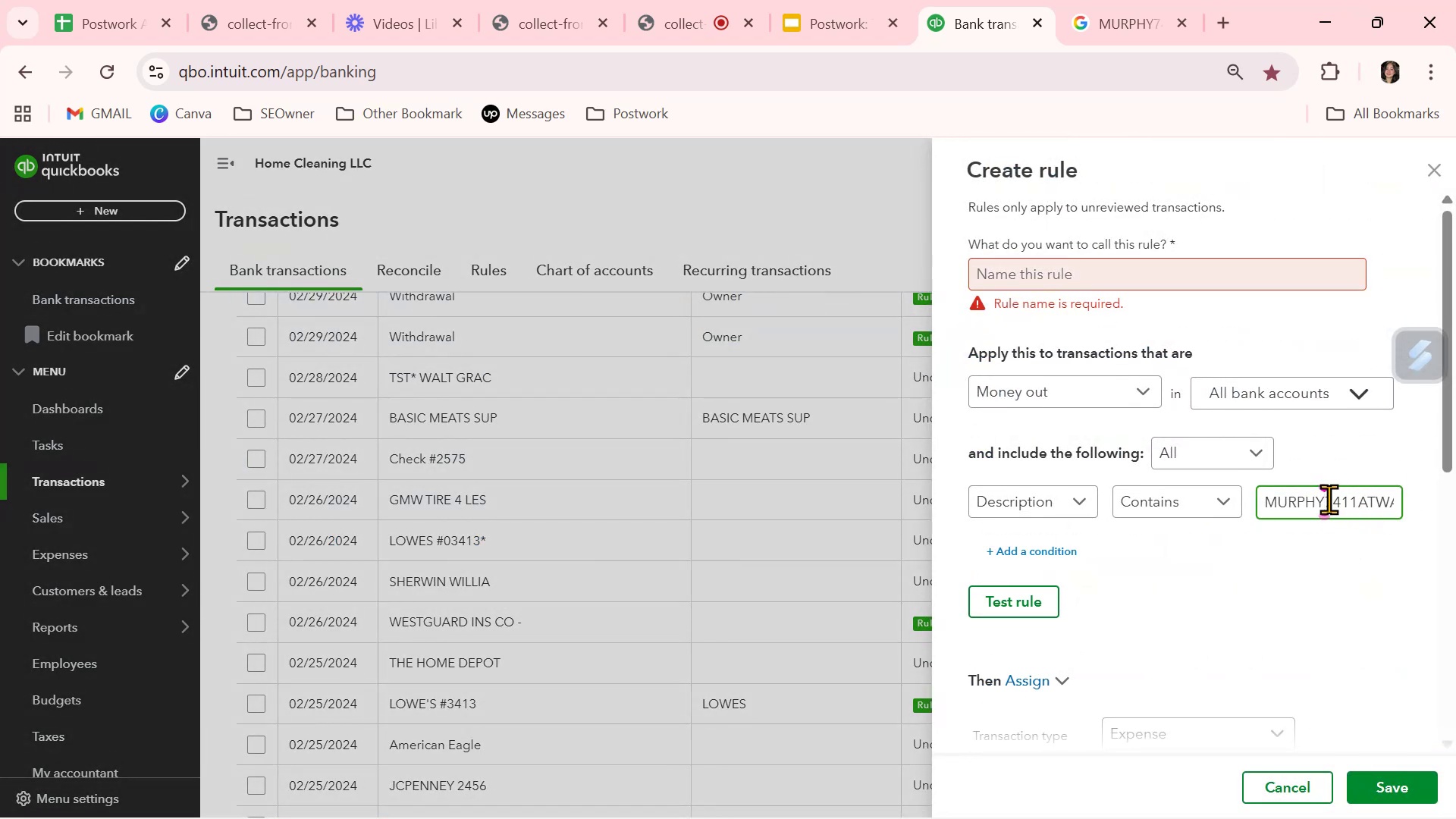 
wait(6.41)
 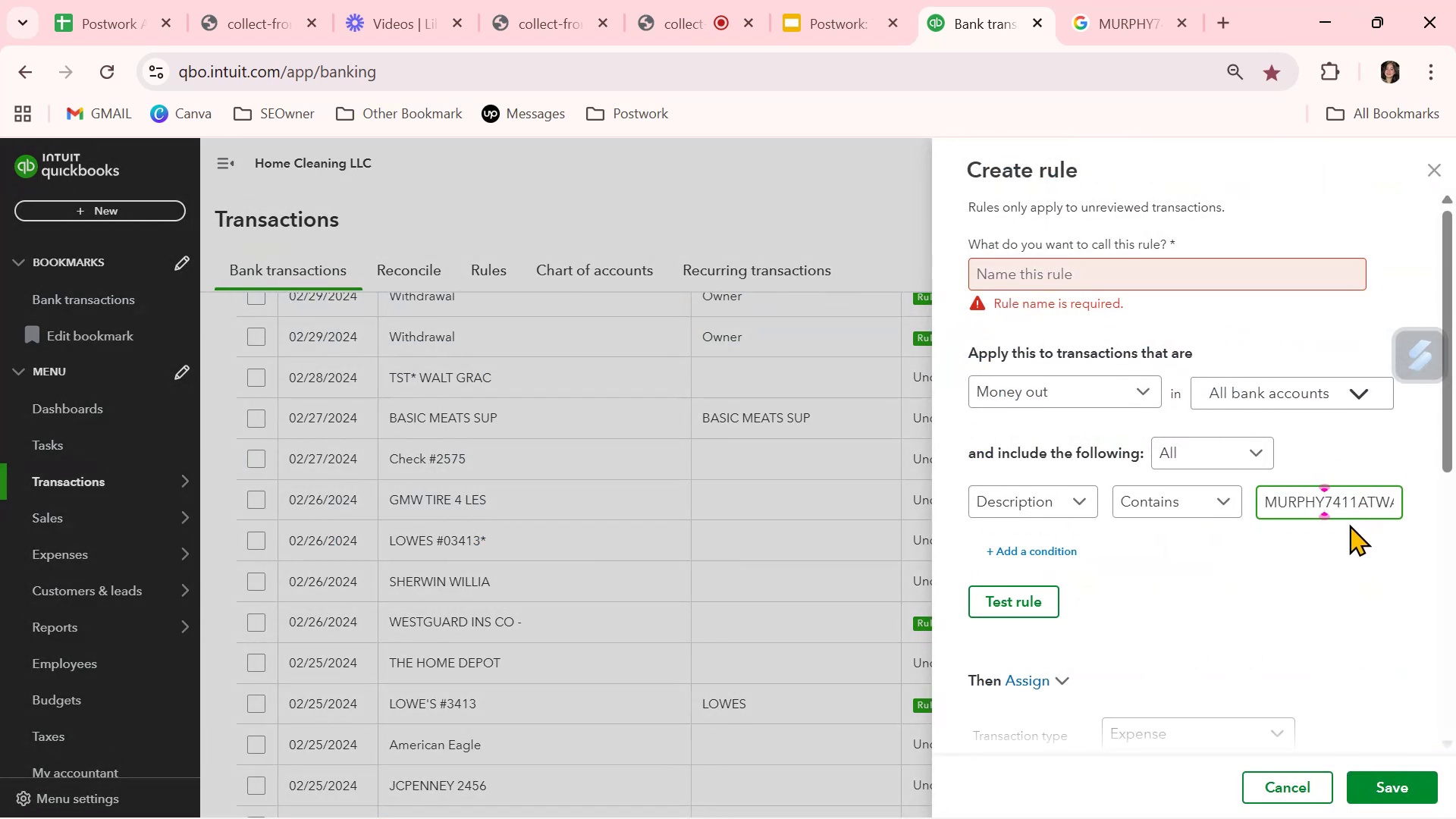 
left_click([1076, 278])
 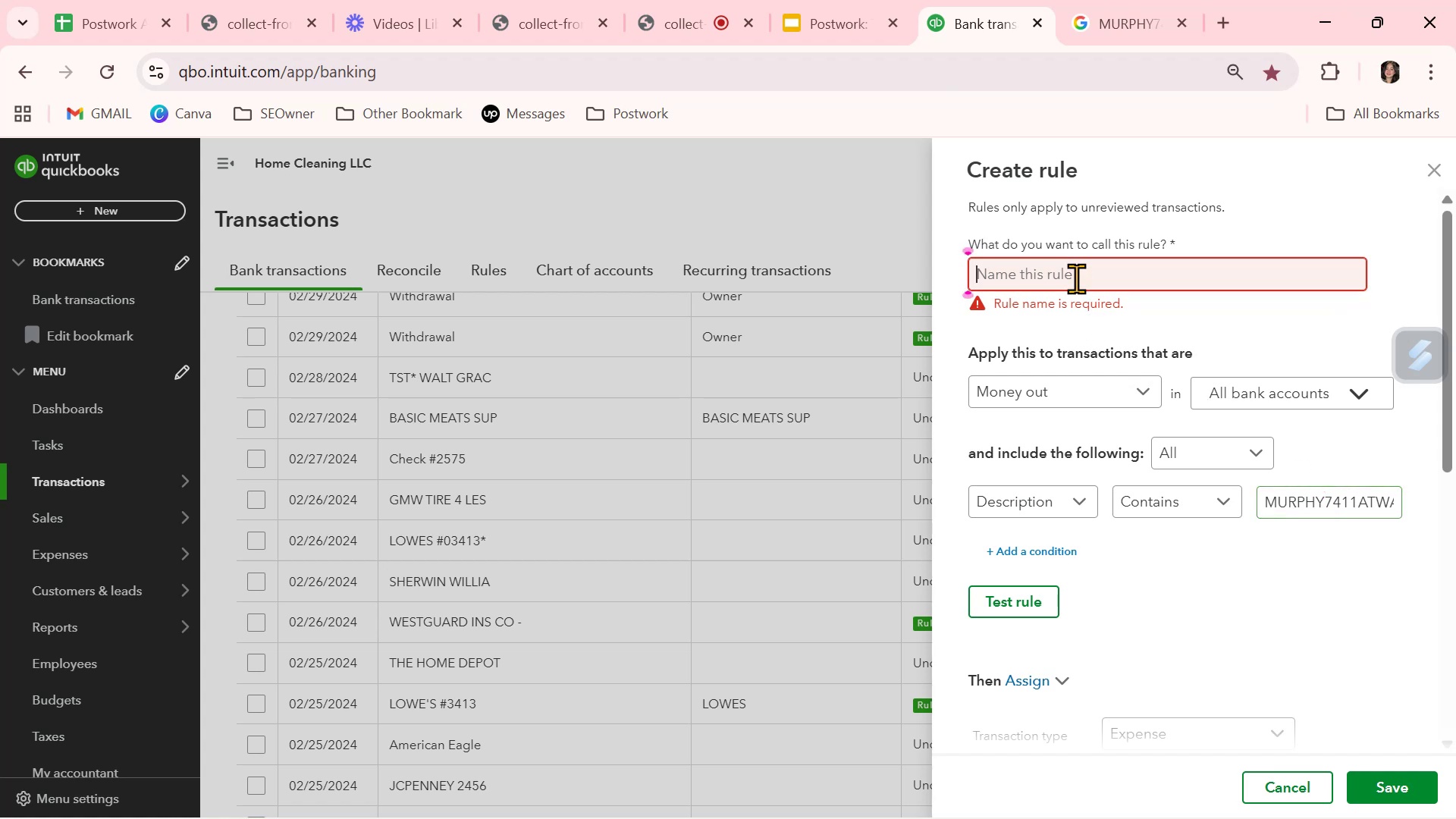 
key(Control+ControlLeft)
 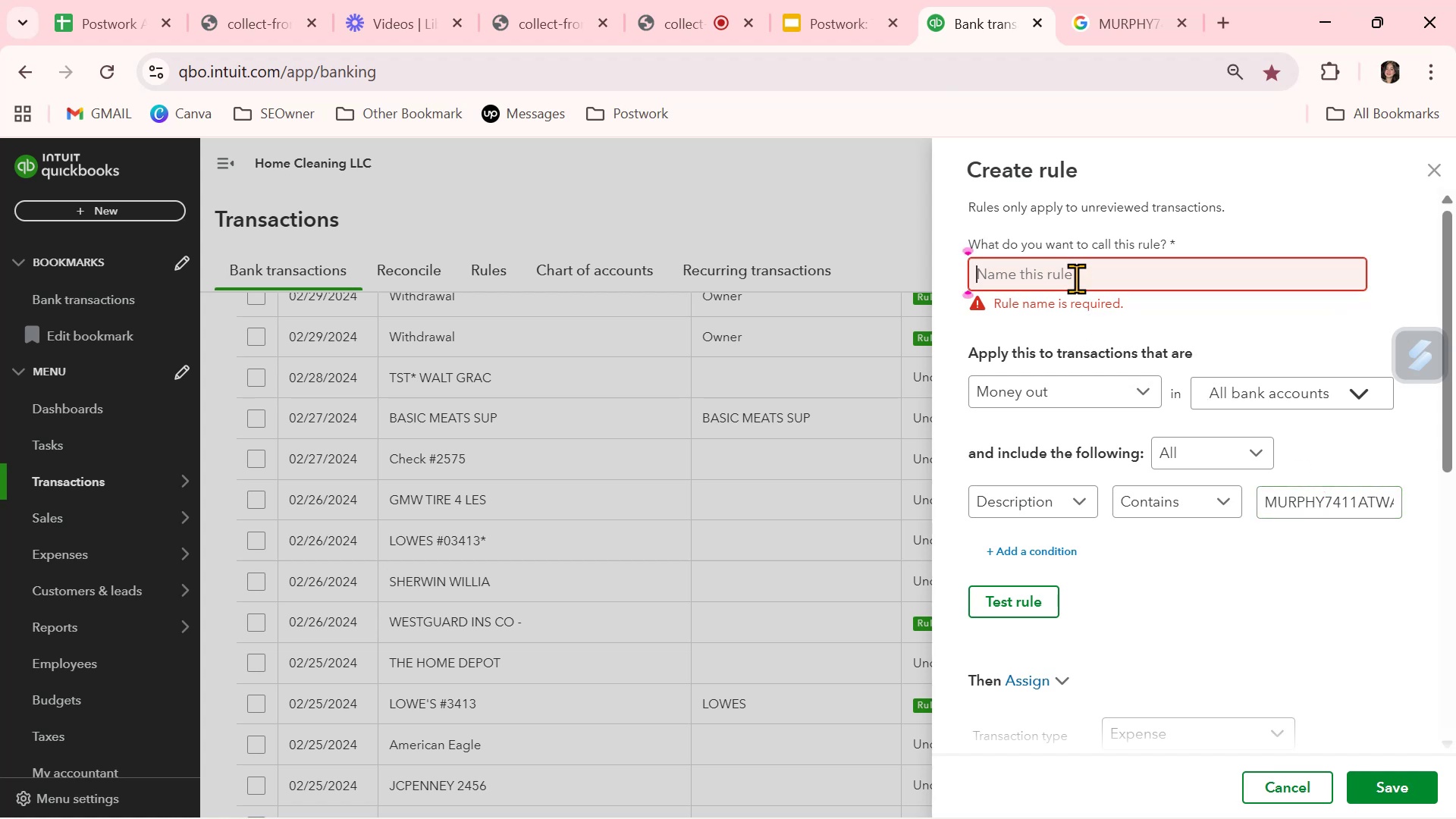 
key(Control+V)
 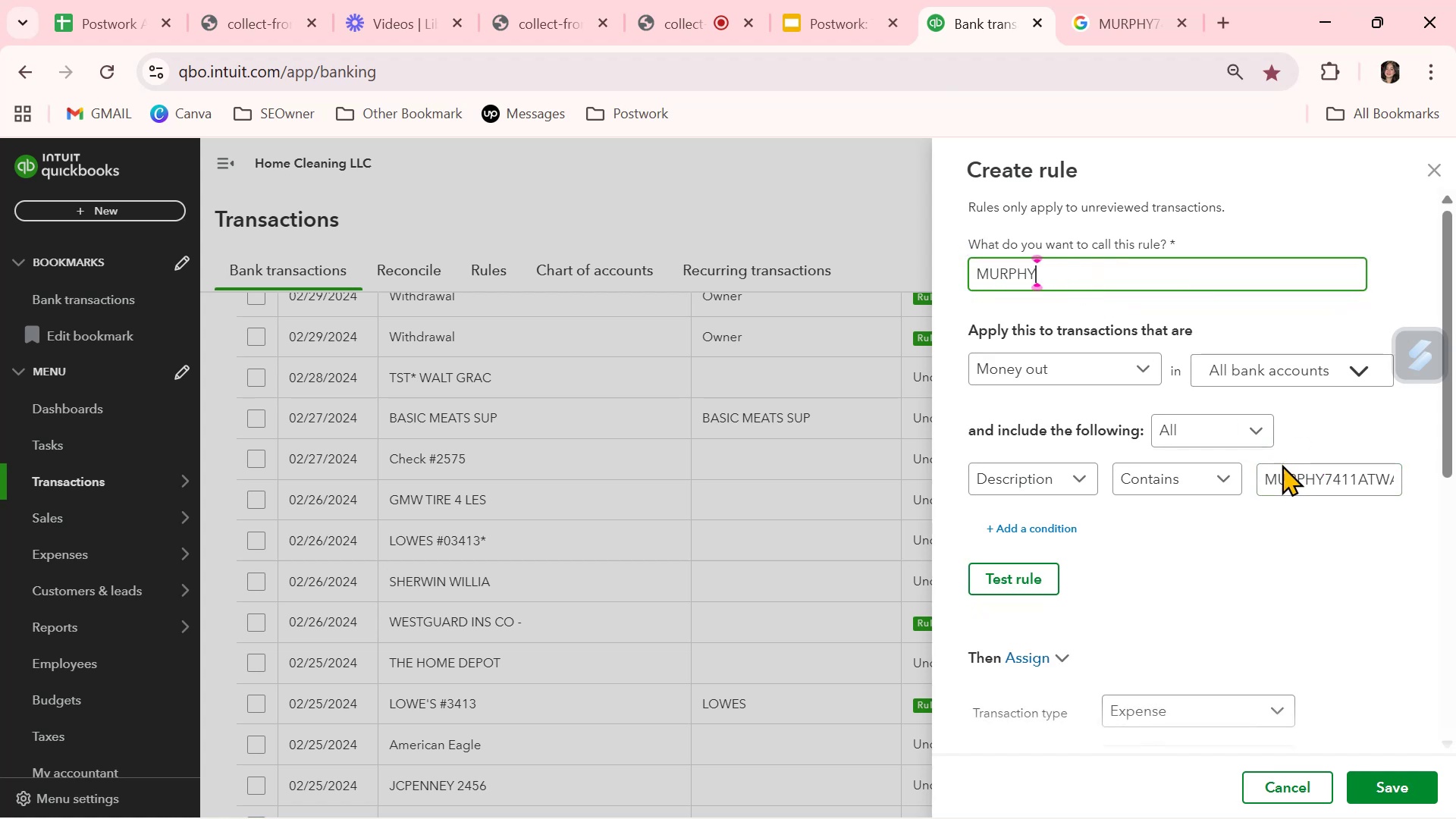 
left_click([1318, 480])
 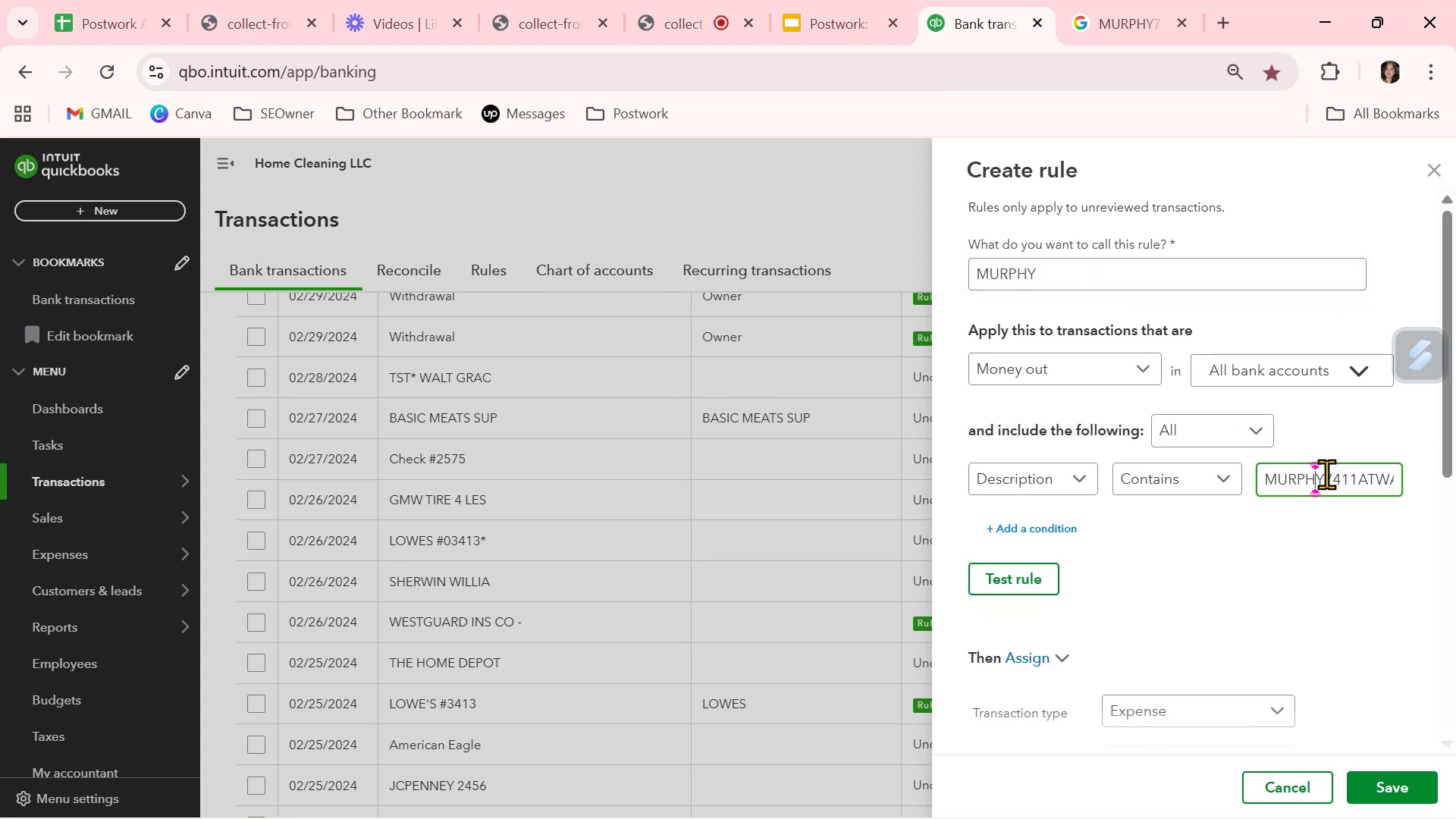 
left_click_drag(start_coordinate=[1326, 474], to_coordinate=[1455, 493])
 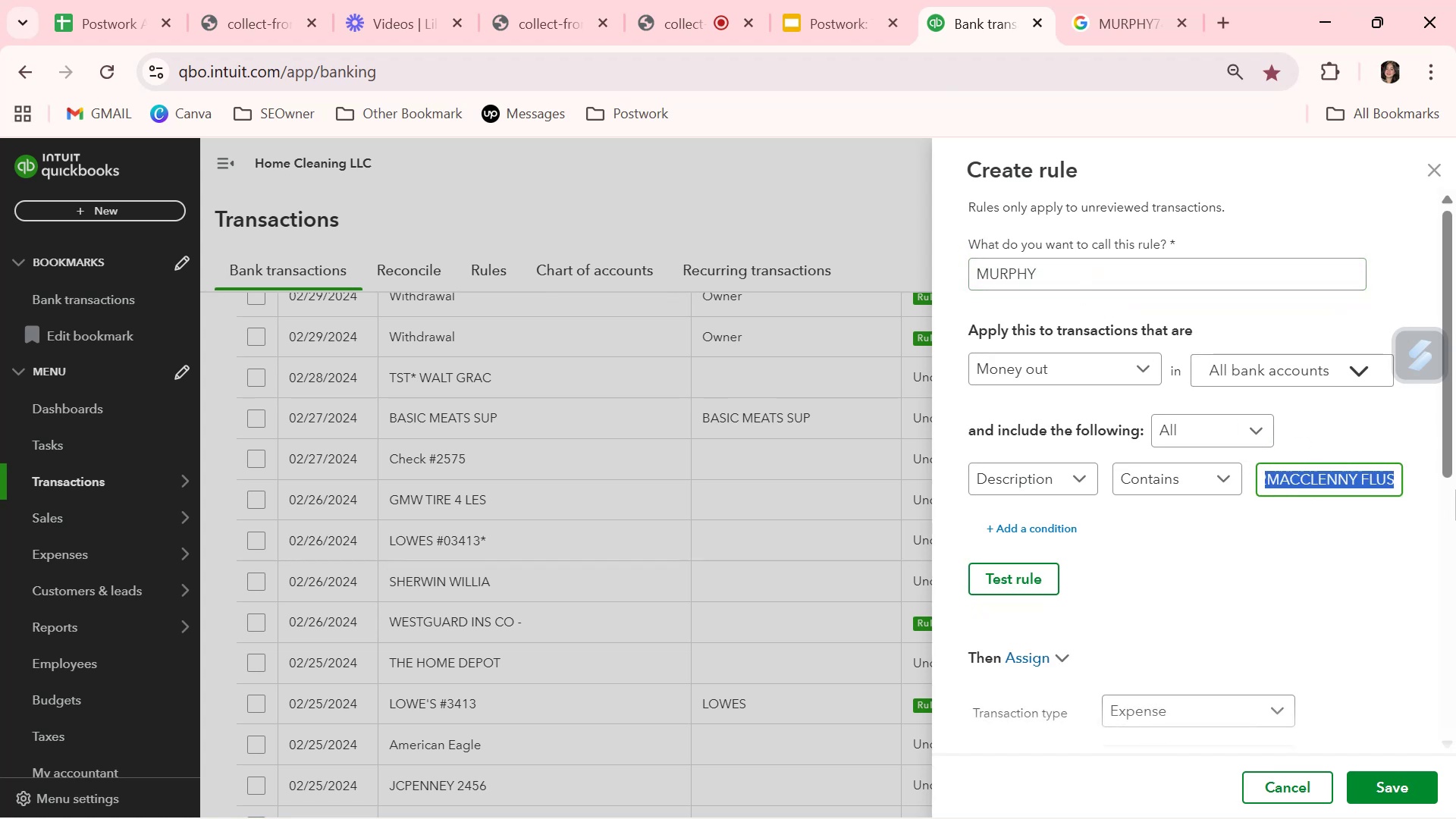 
key(Backspace)
 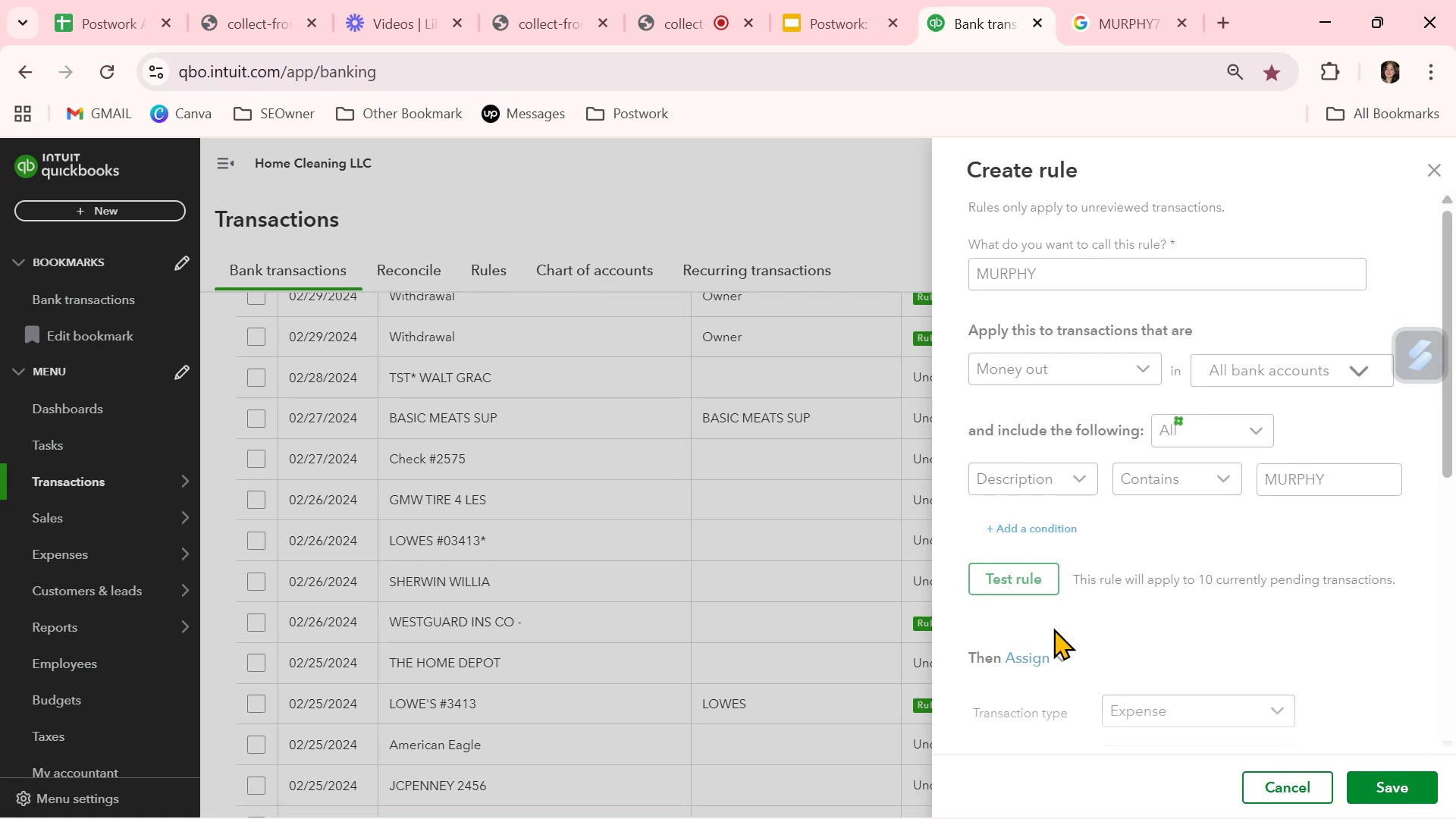 
wait(9.79)
 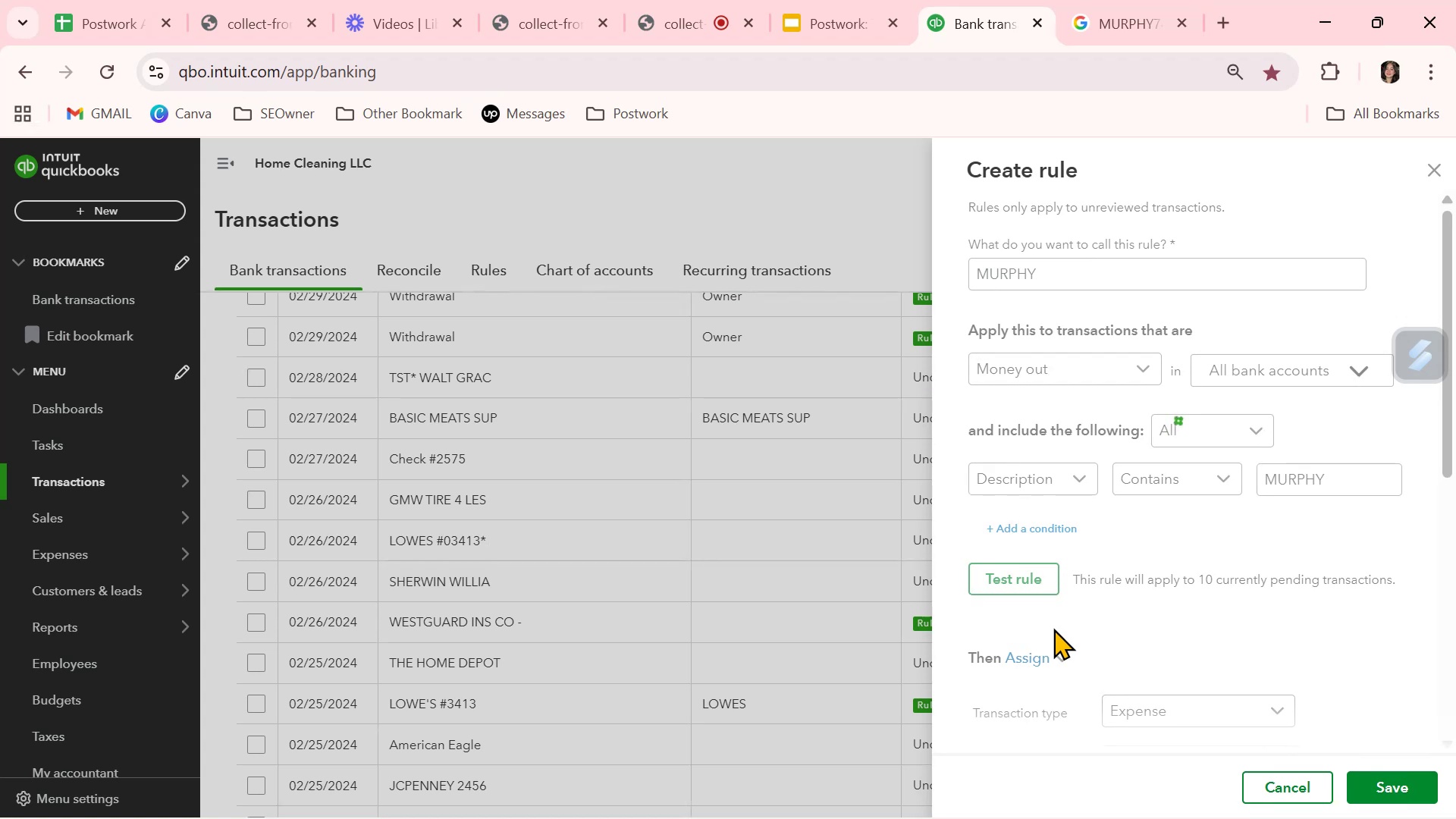 
left_click([1351, 623])
 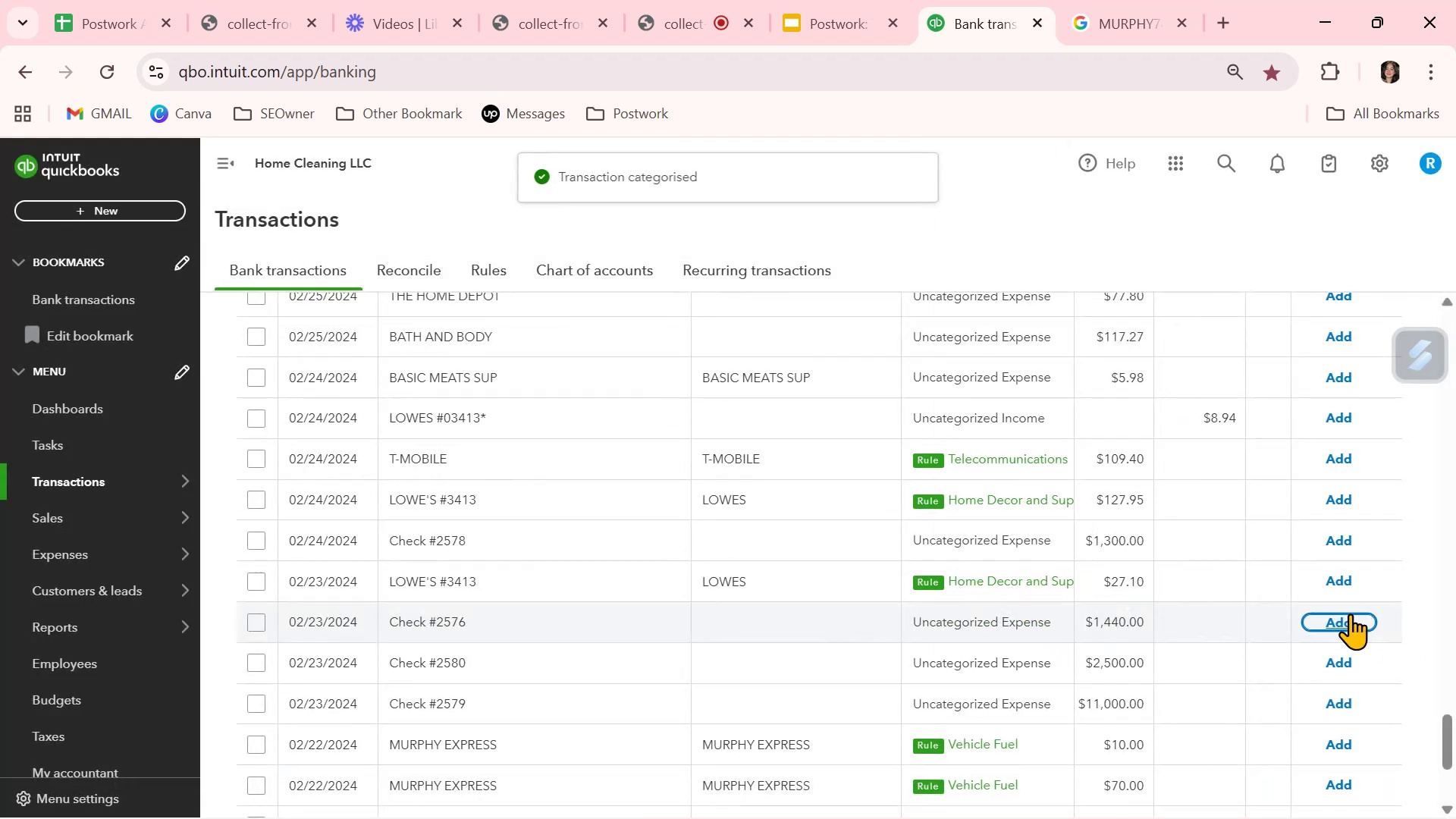 
left_click([1352, 585])
 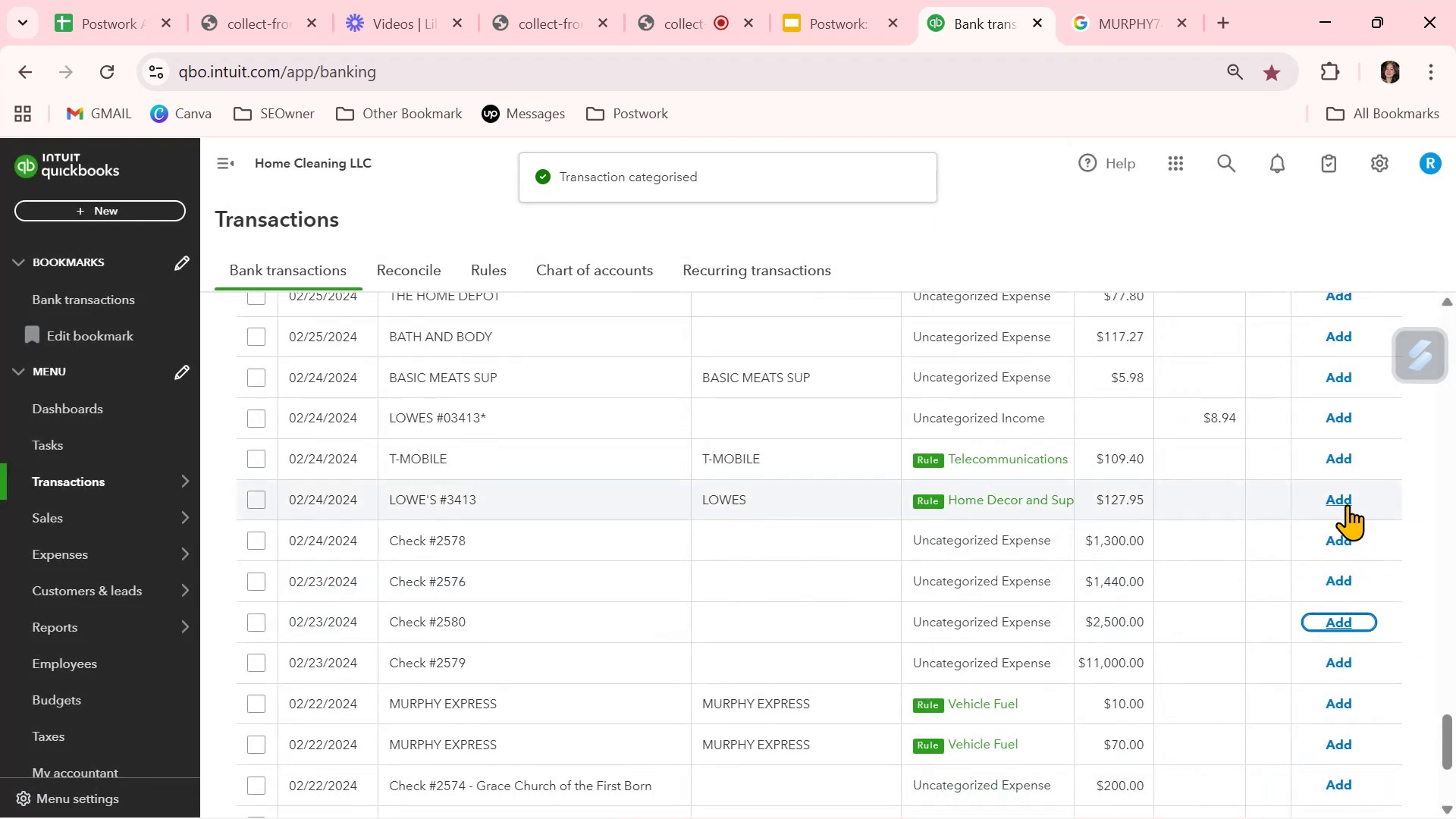 
left_click([1346, 501])
 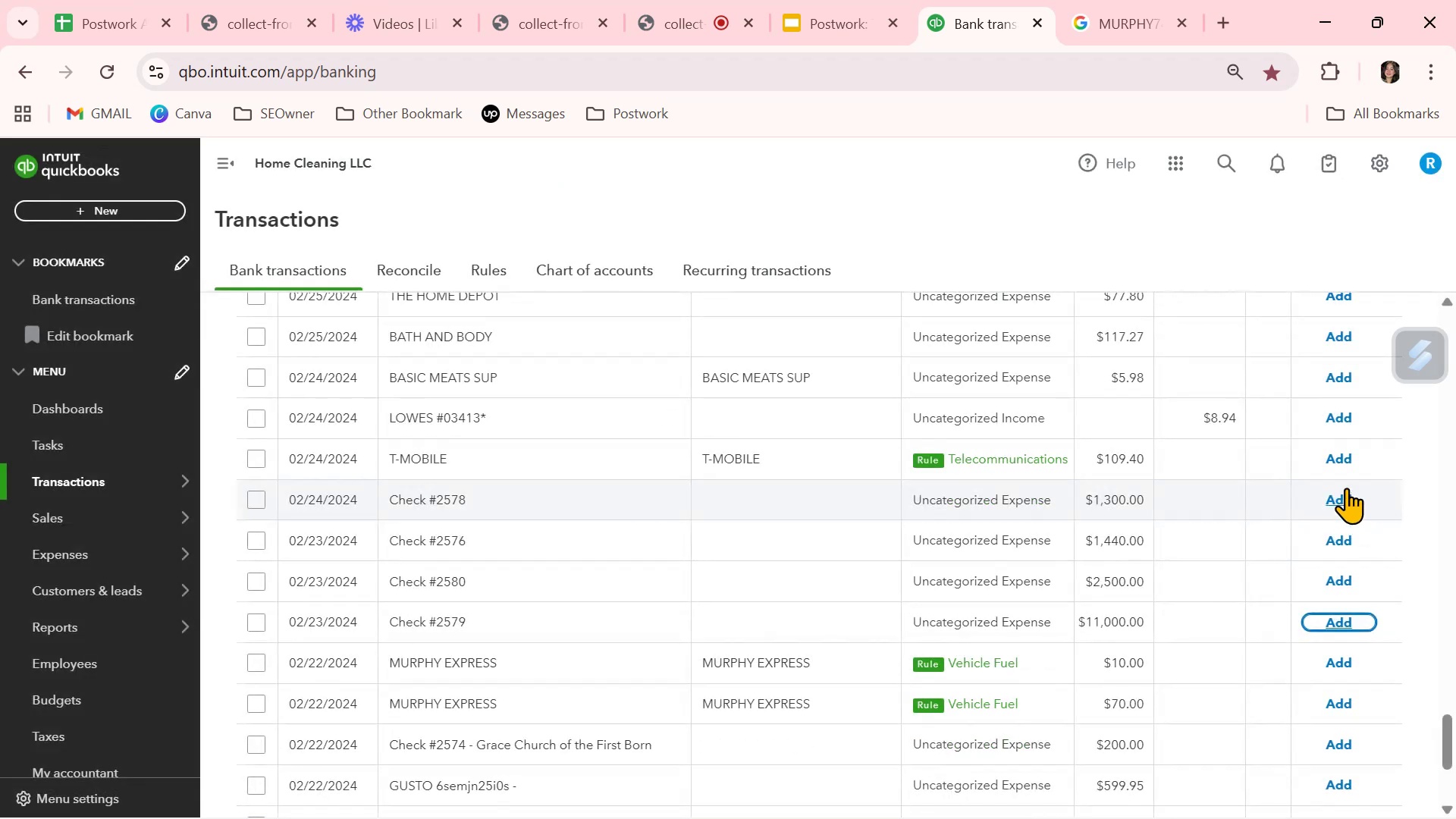 
left_click([1345, 457])
 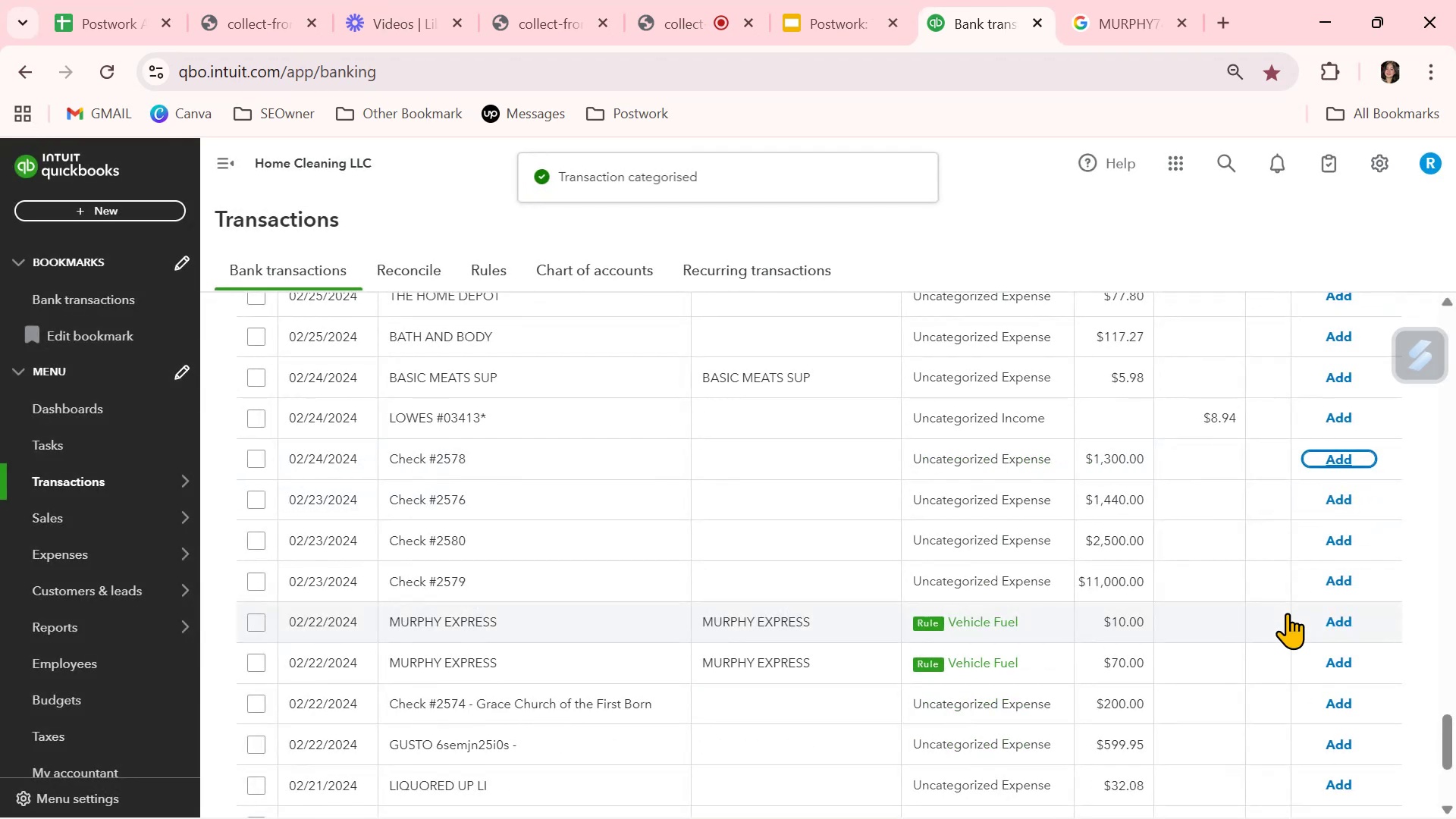 
left_click([1341, 624])
 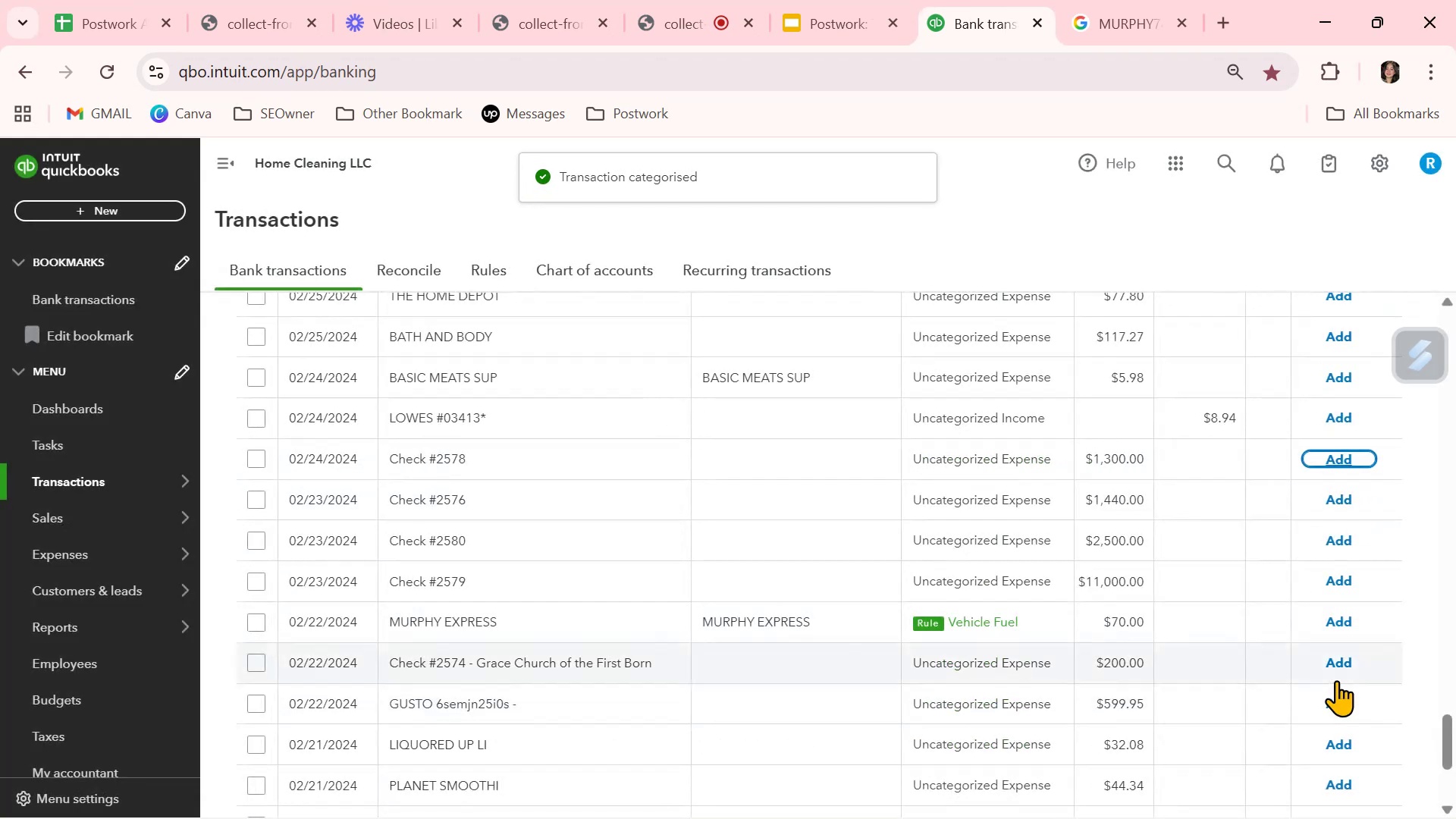 
left_click([1340, 621])
 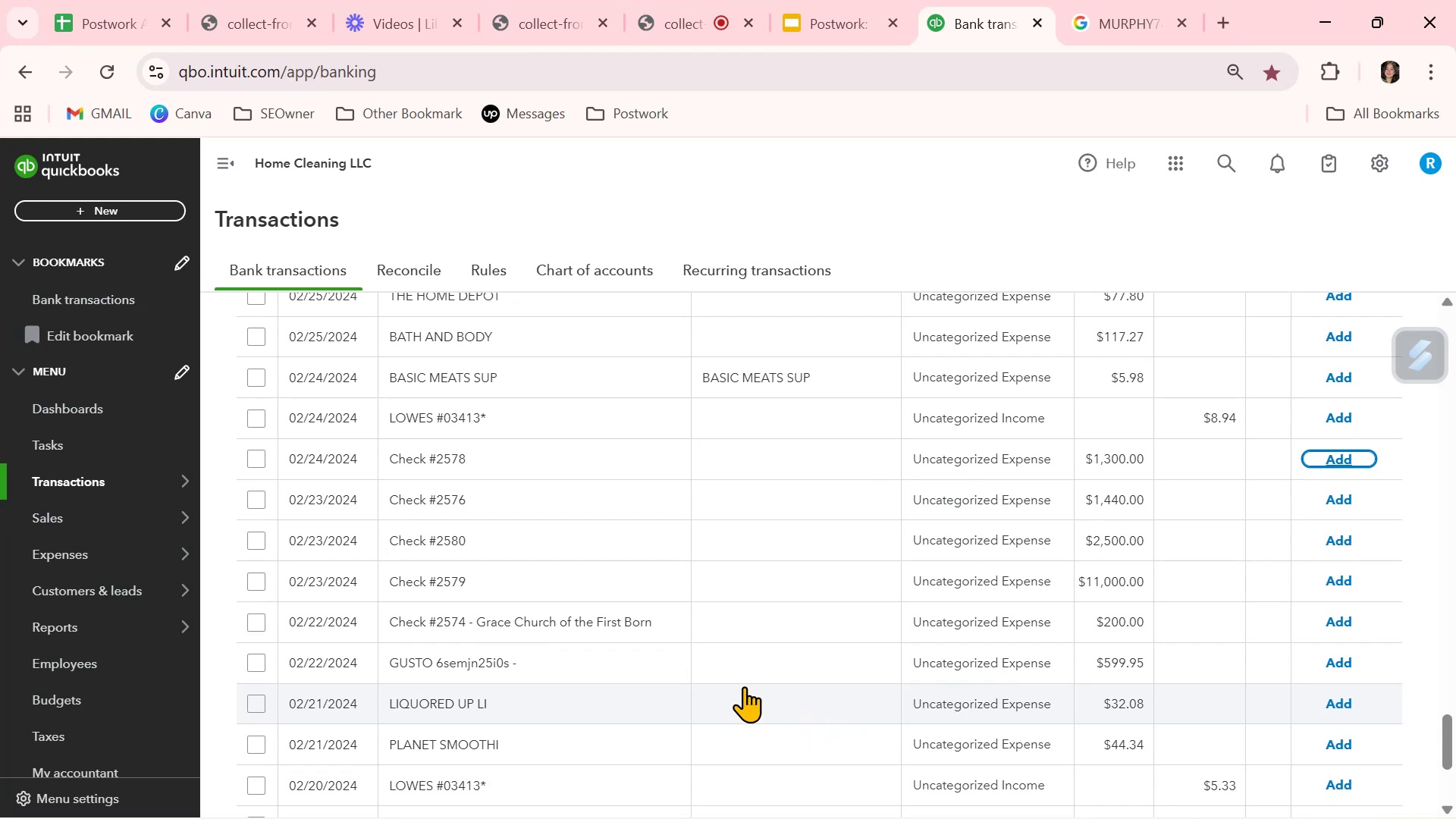 
wait(7.76)
 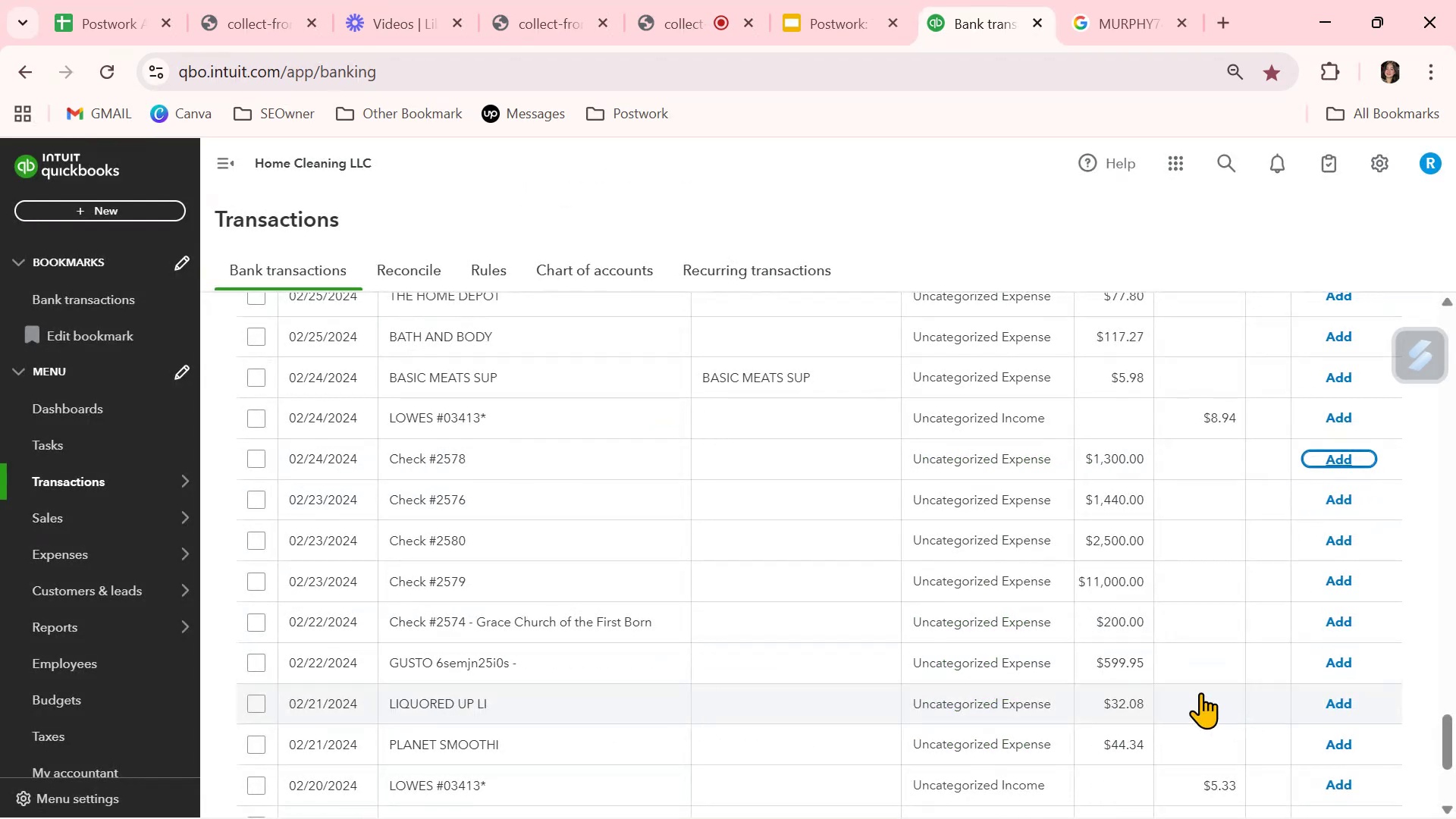 
scroll: coordinate [786, 523], scroll_direction: up, amount: 1.0
 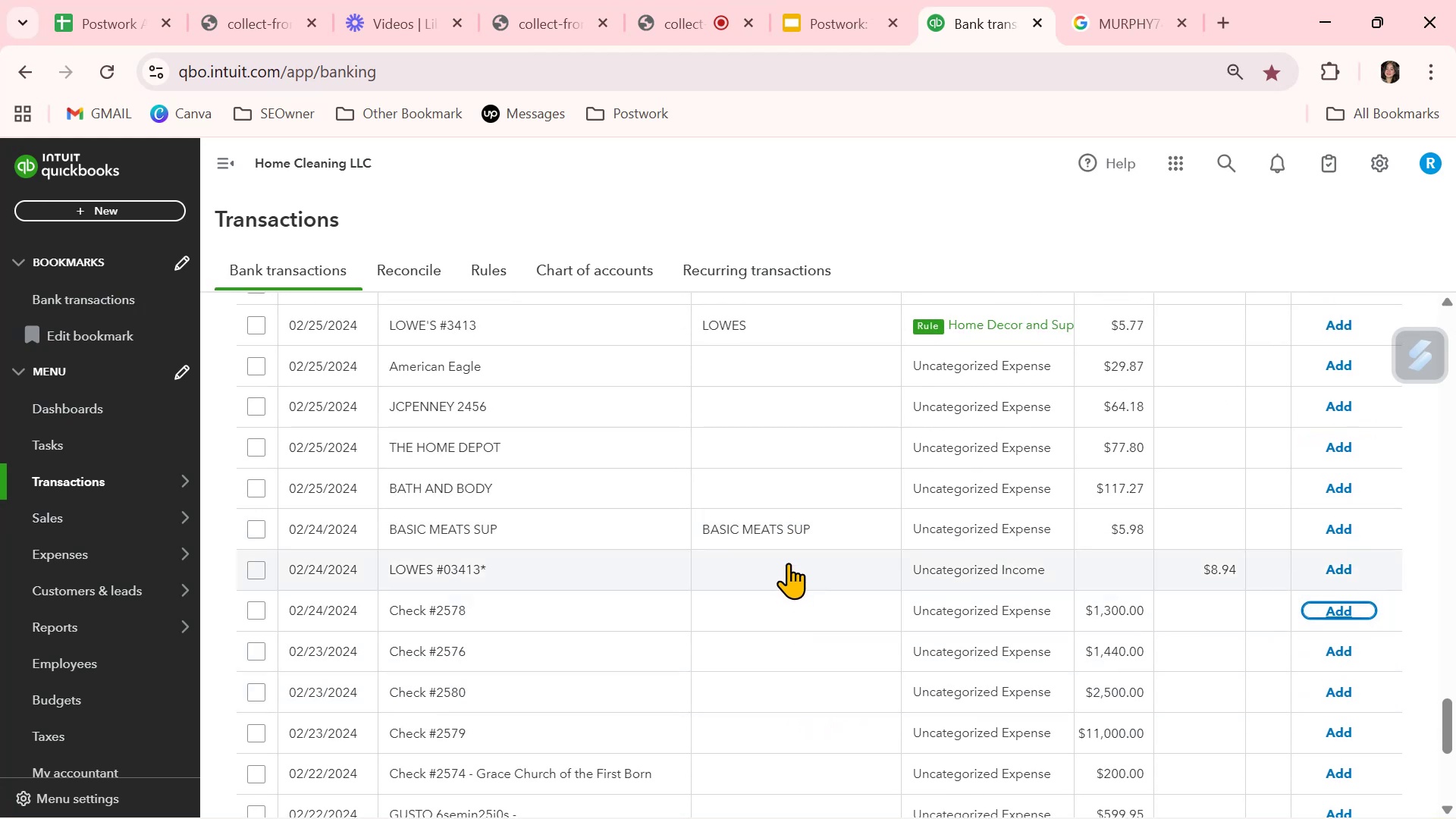 
left_click([782, 570])
 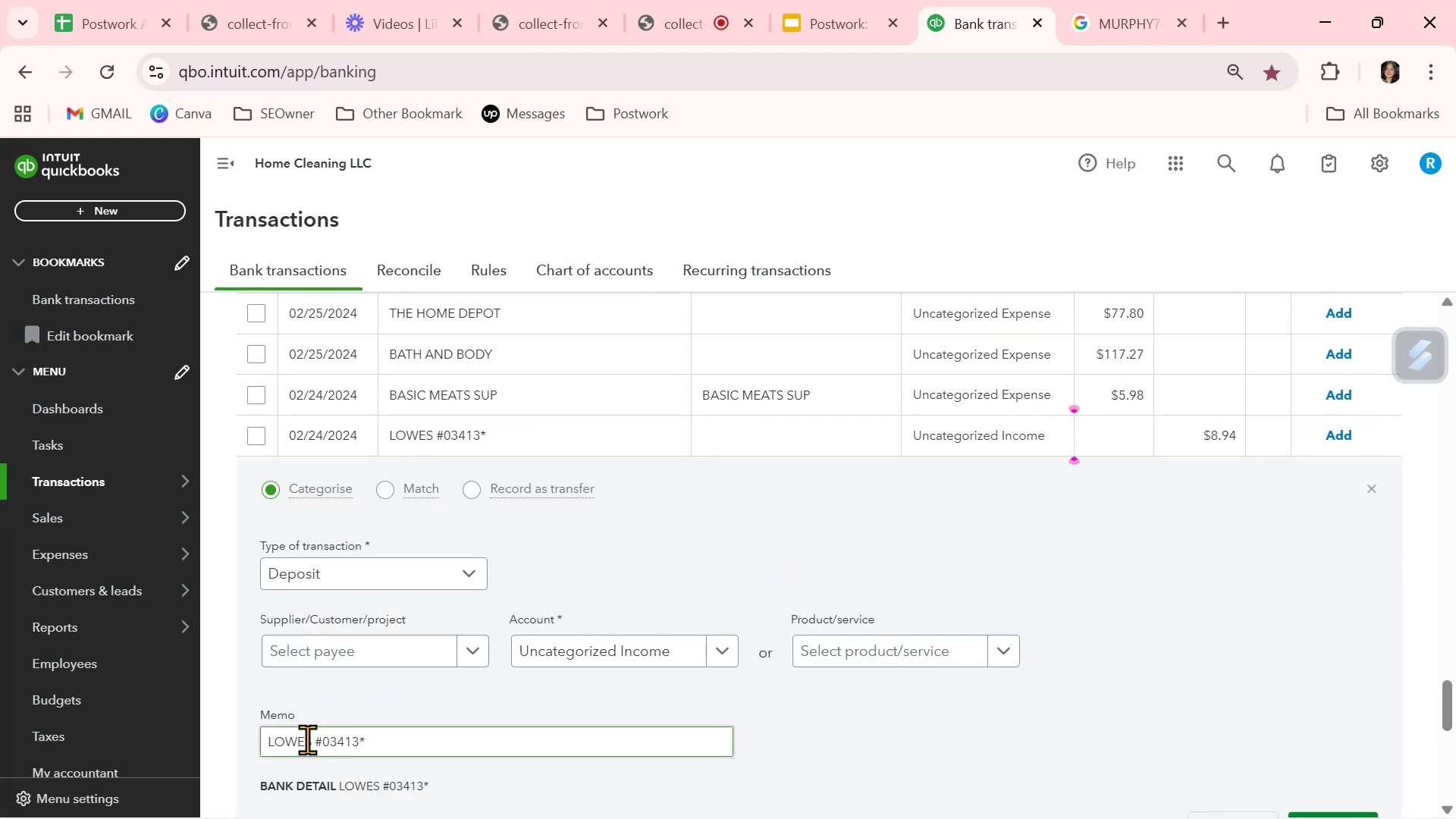 
left_click_drag(start_coordinate=[309, 741], to_coordinate=[235, 732])
 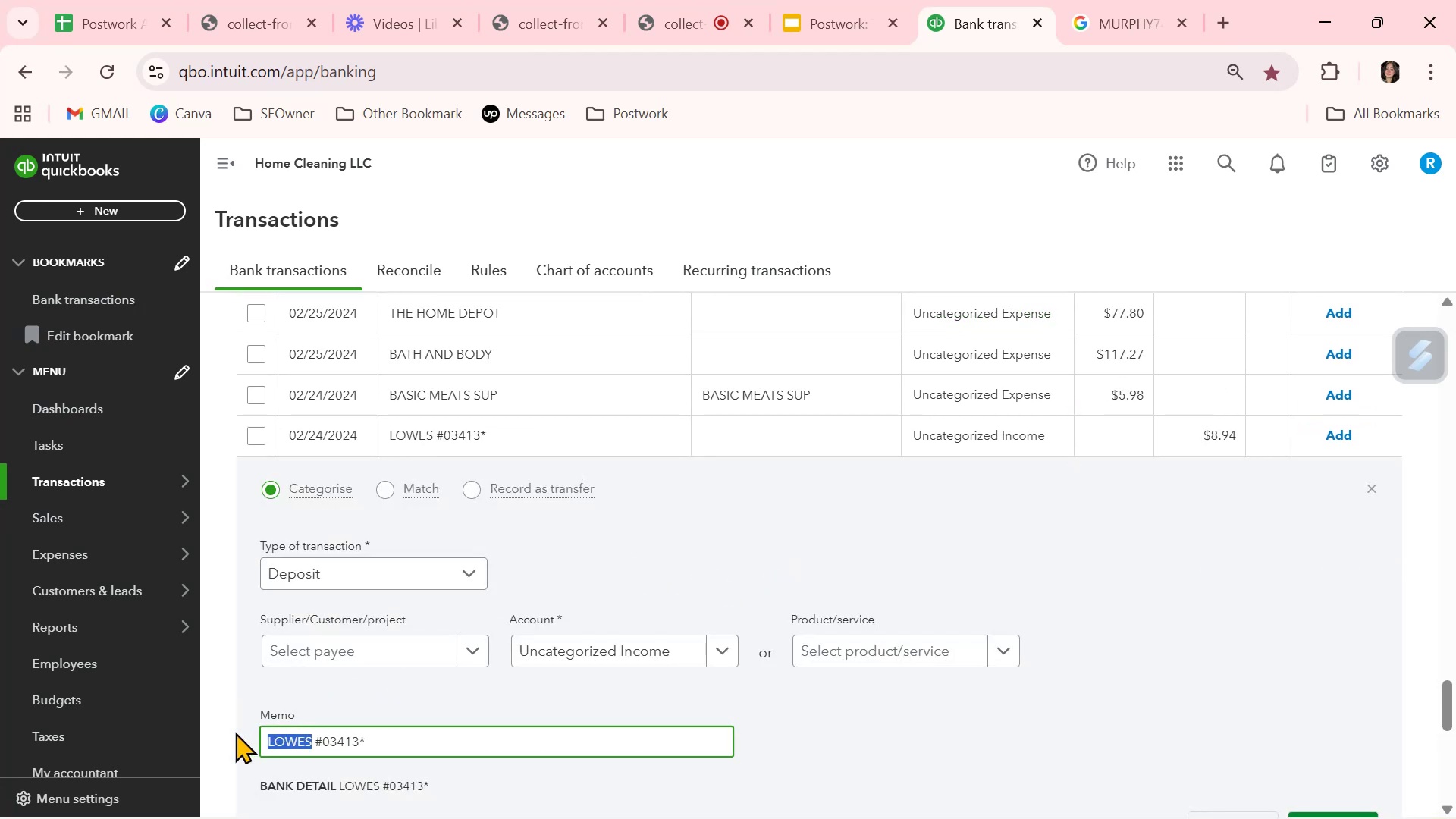 
key(Control+ControlLeft)
 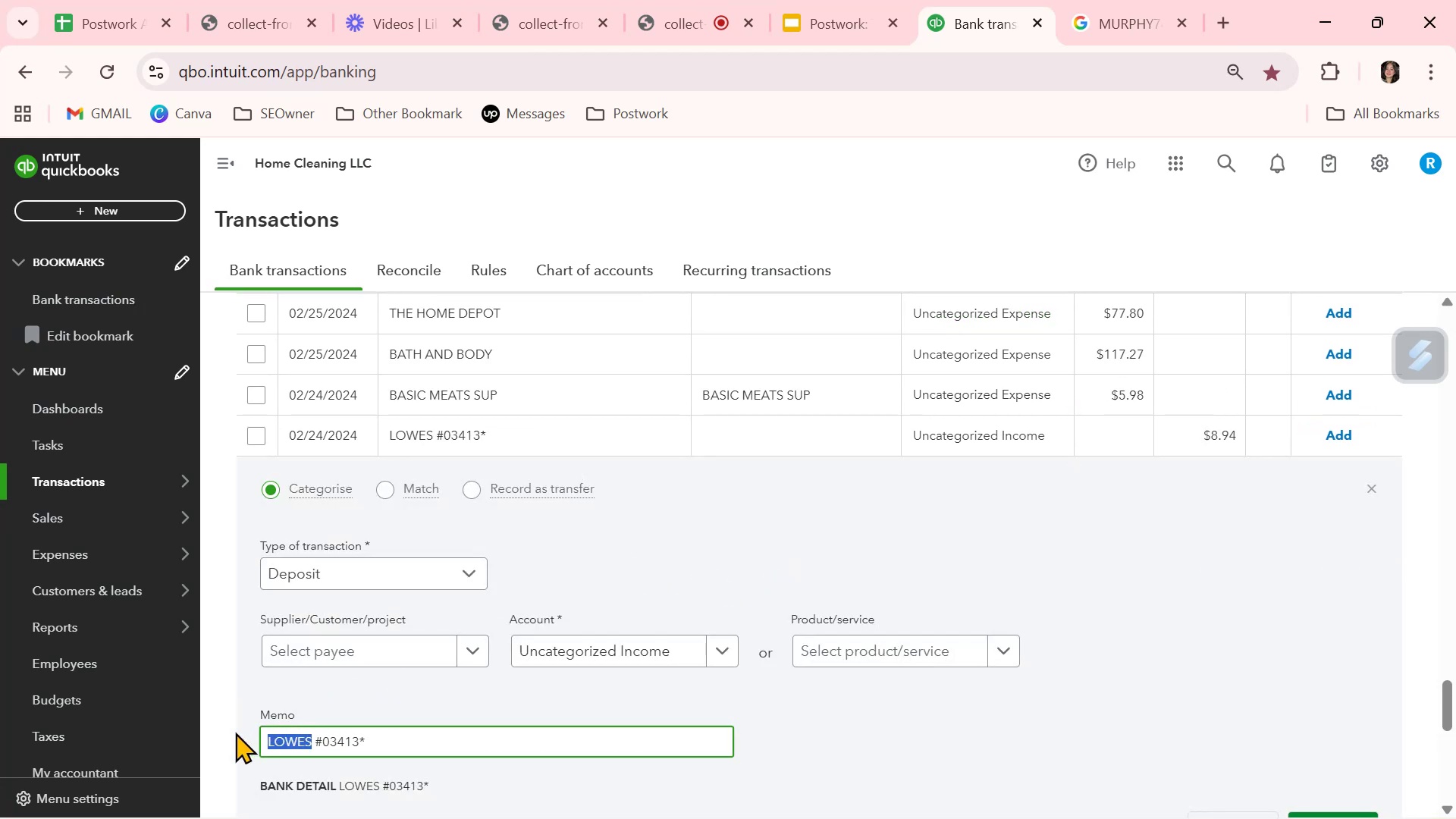 
key(Control+C)
 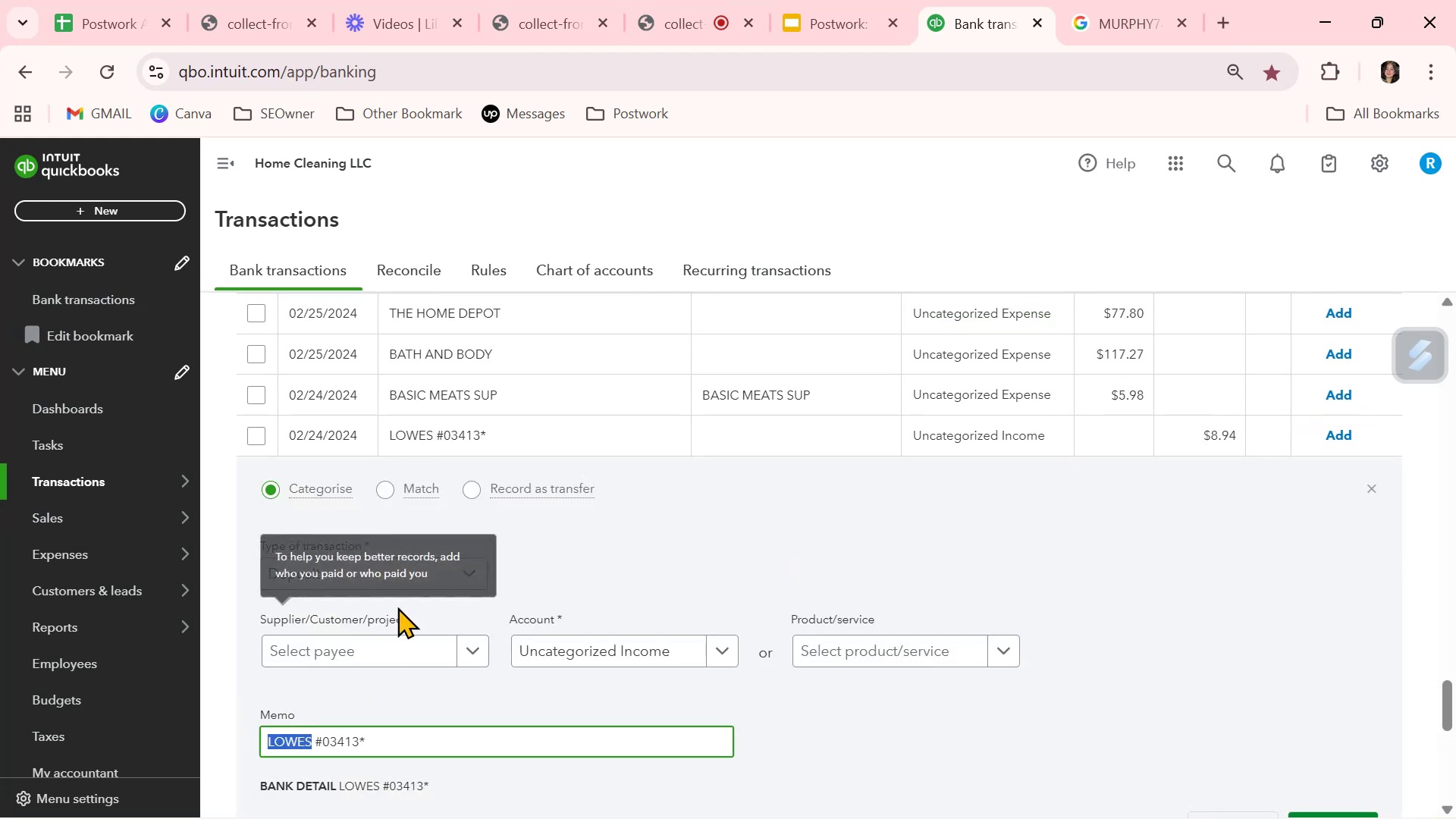 
left_click([377, 660])
 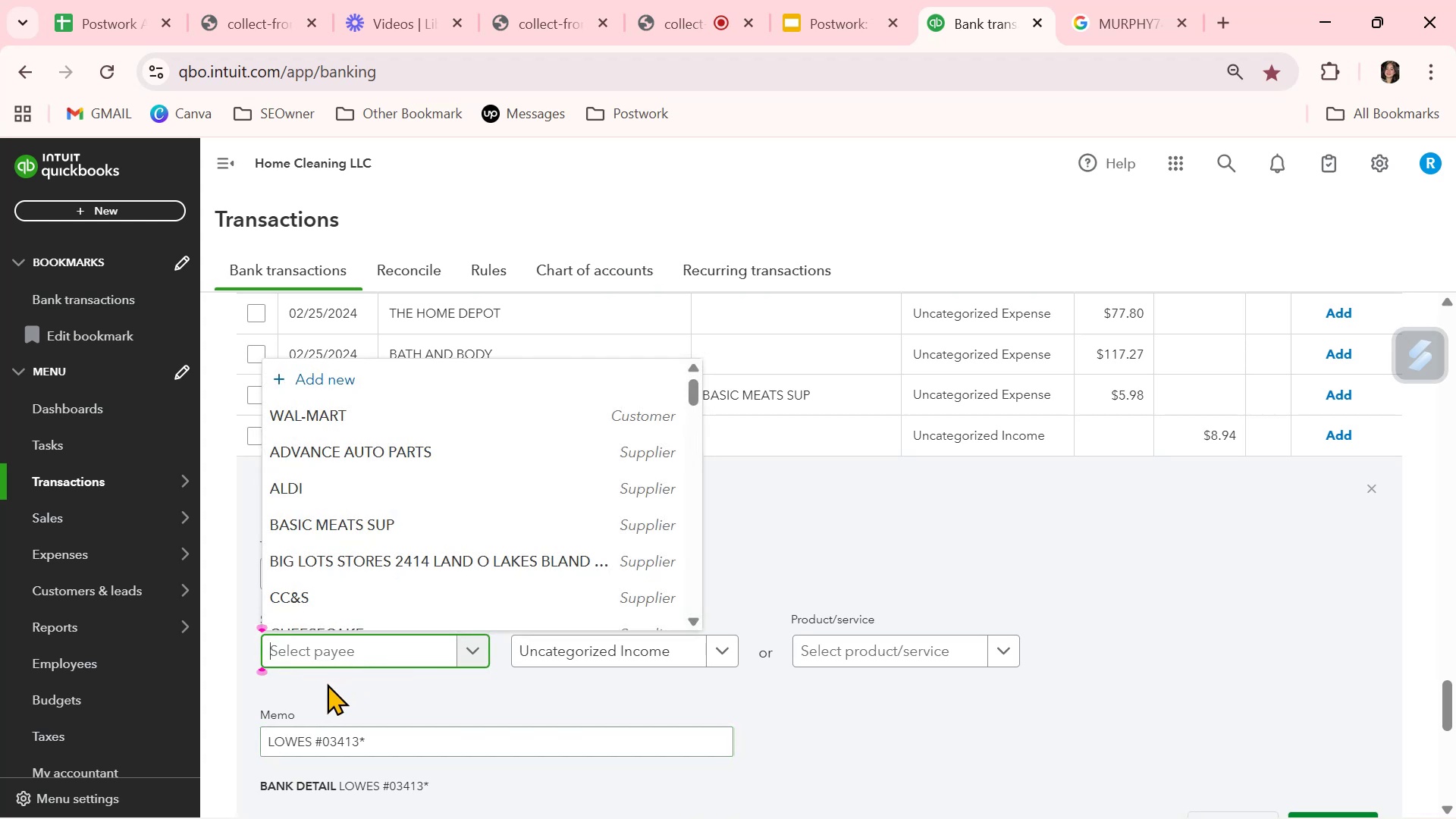 
key(Control+ControlLeft)
 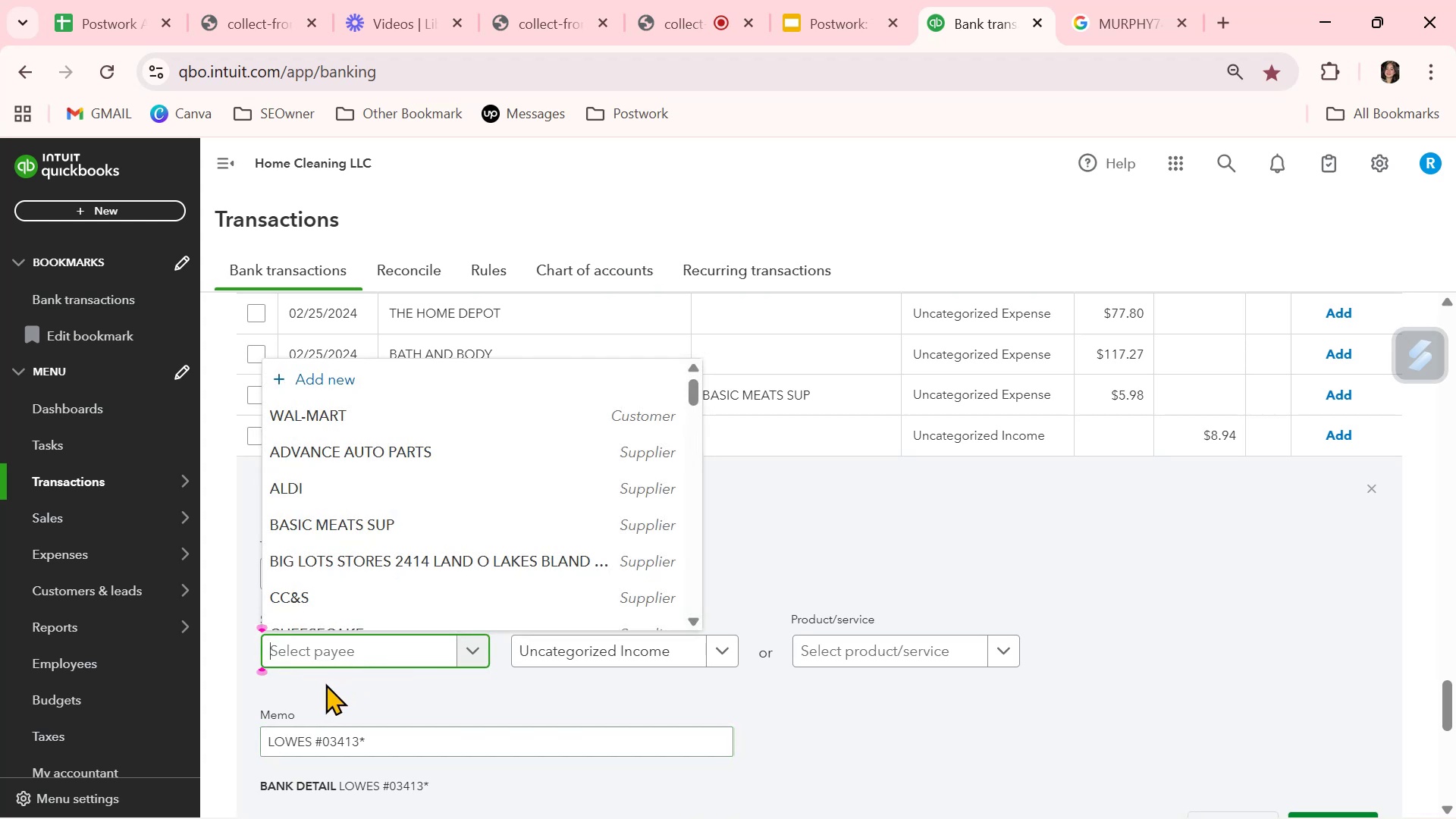 
key(Control+V)
 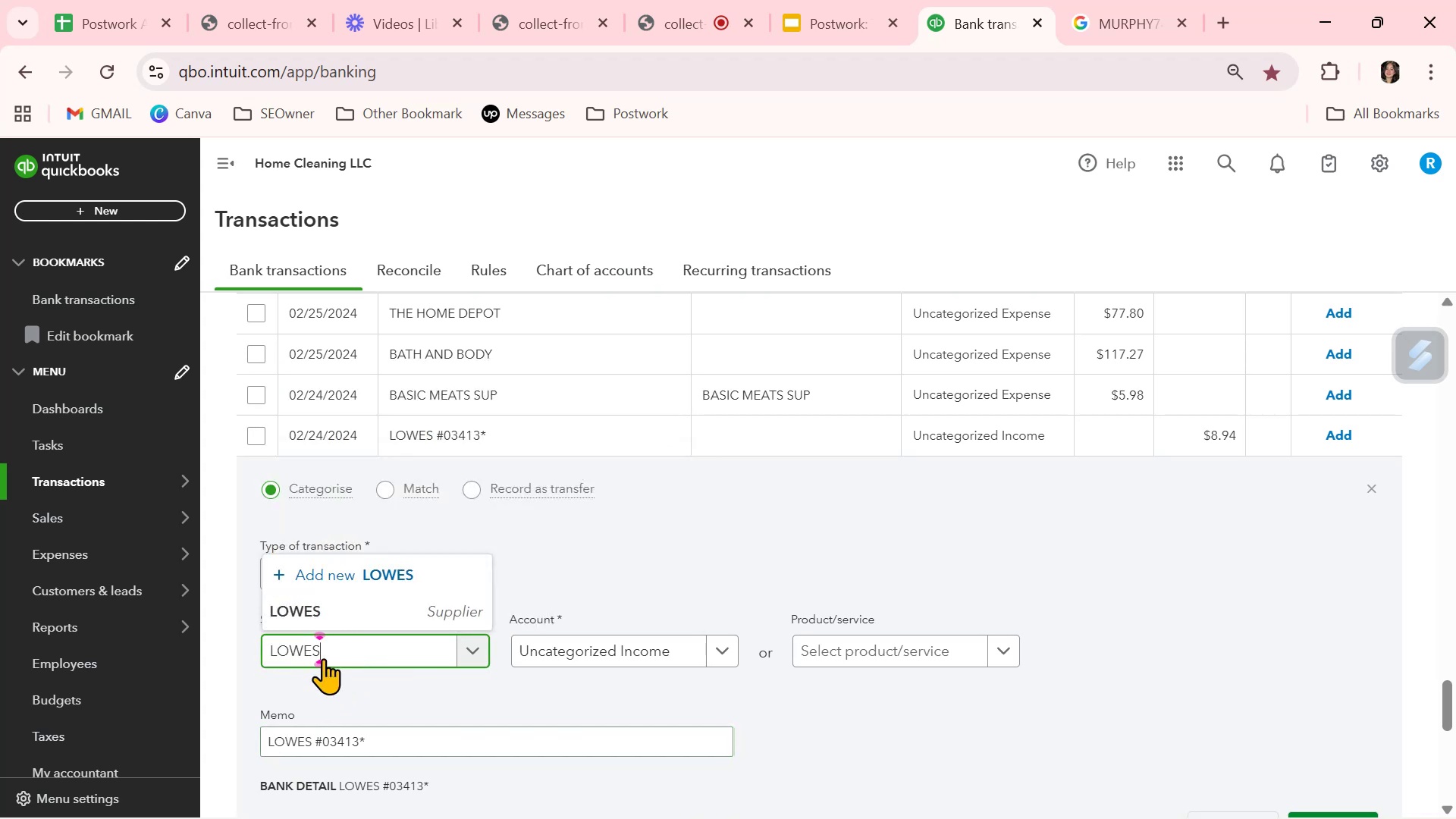 
left_click([315, 613])
 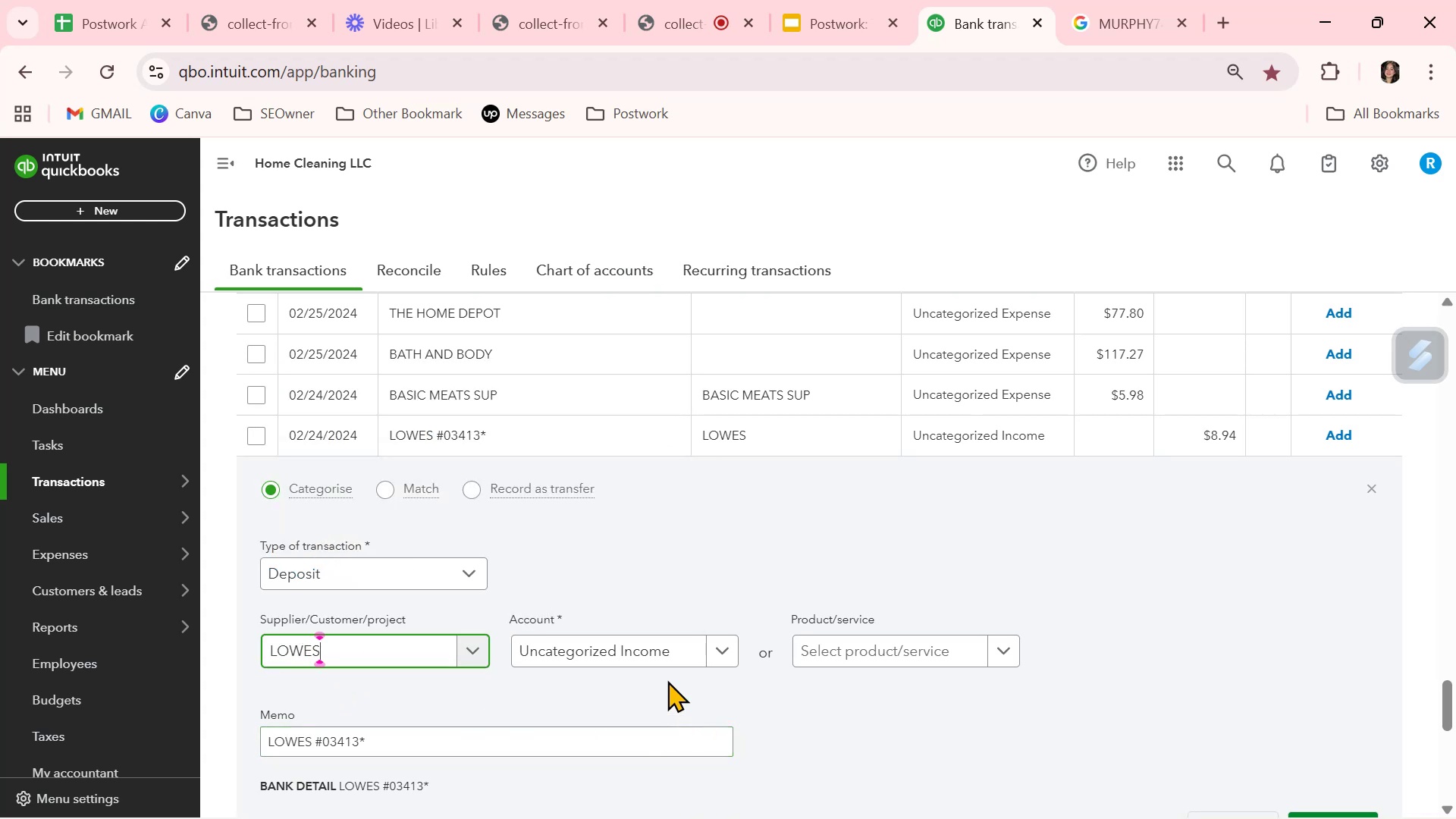 
left_click([648, 653])
 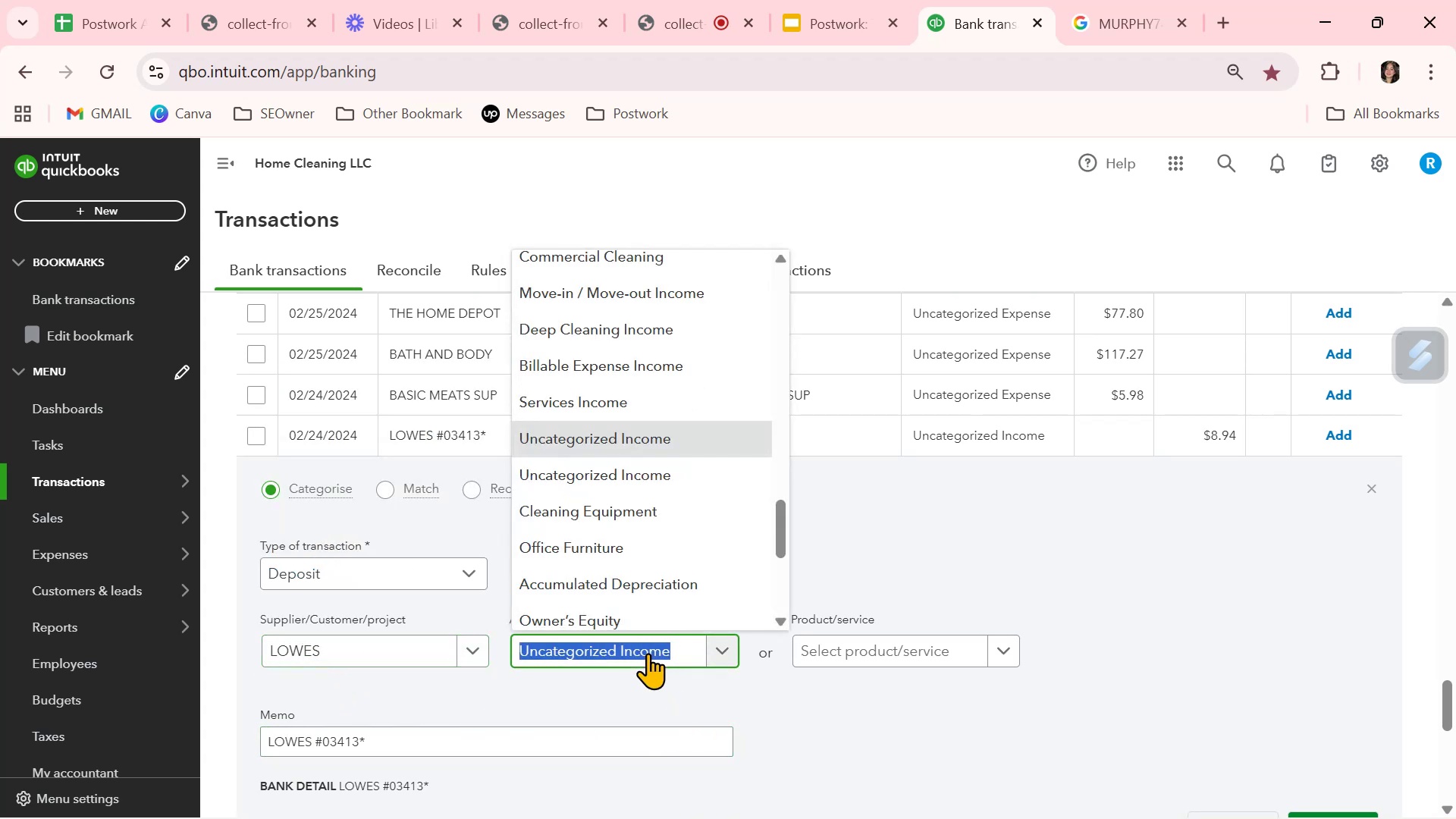 
left_click([1116, 20])
 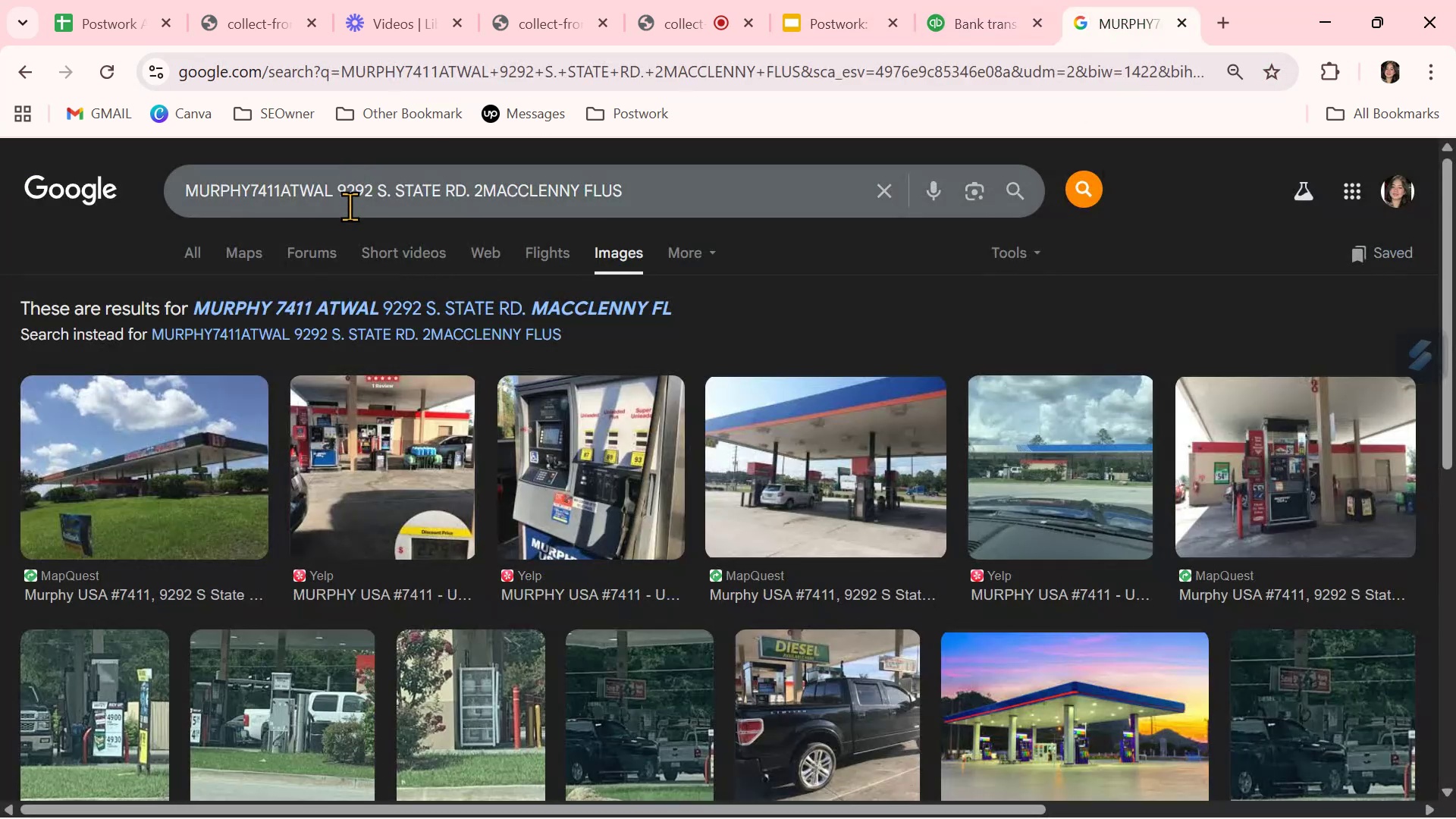 
double_click([349, 206])
 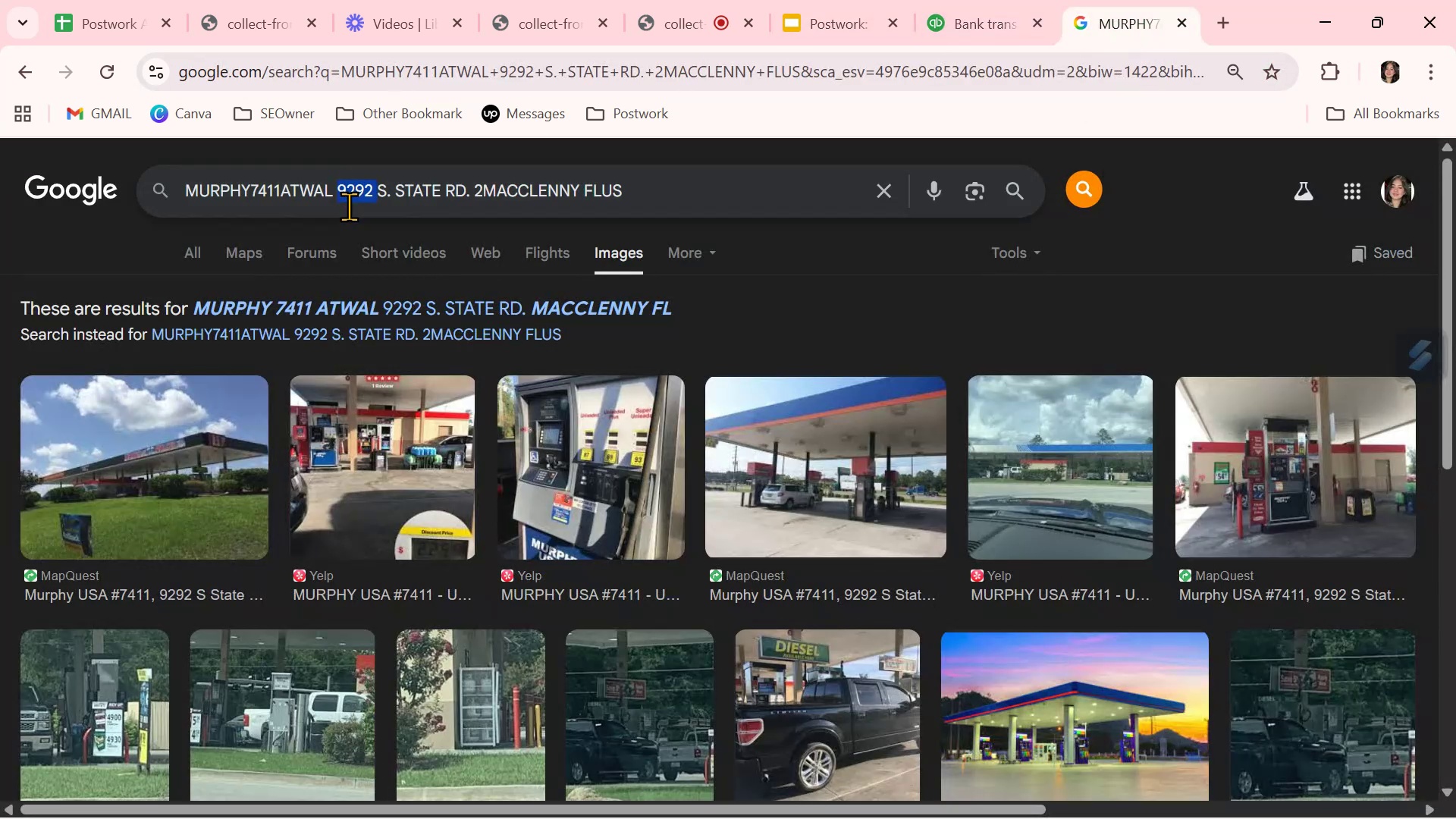 
triple_click([349, 206])
 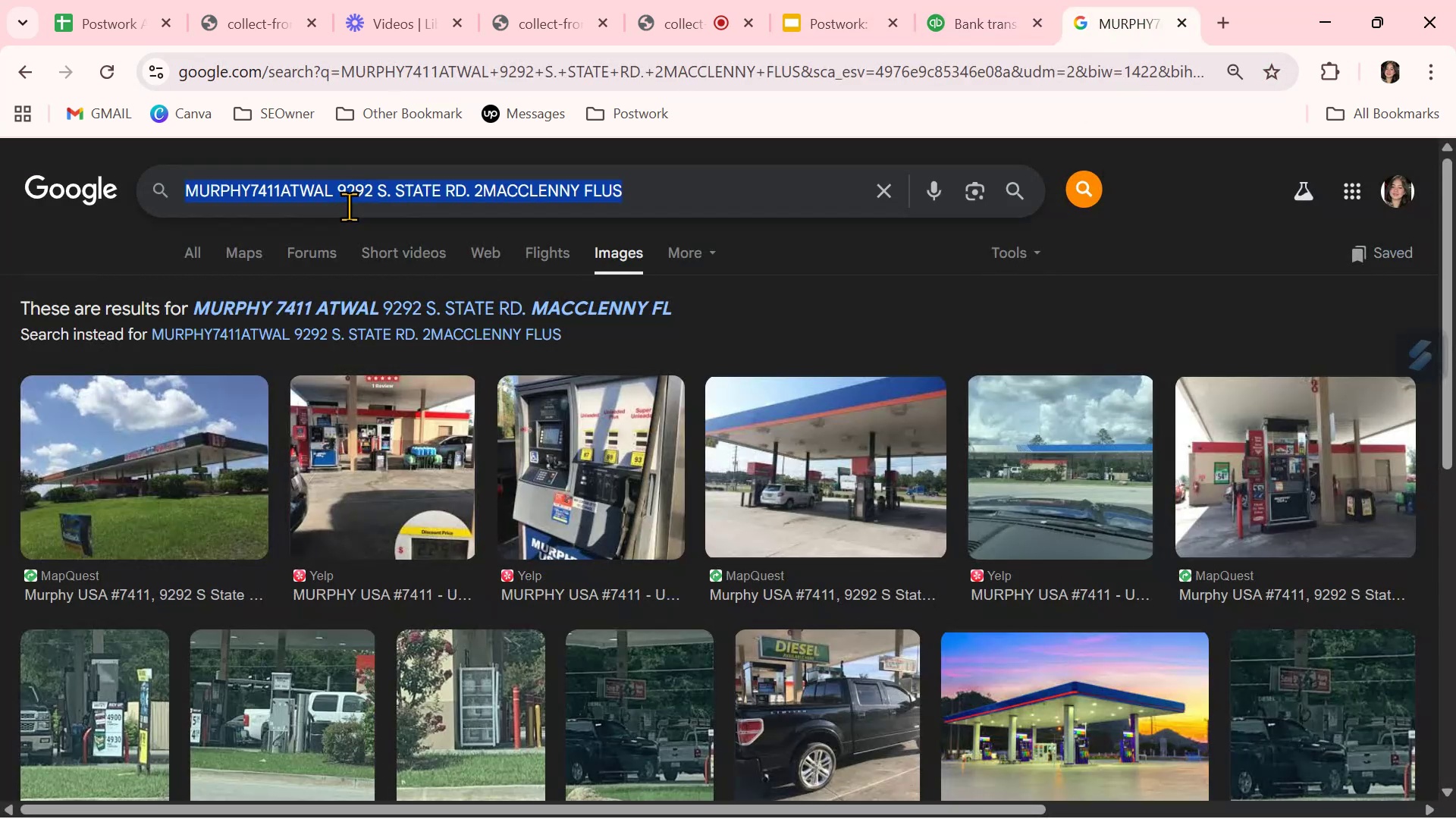 
key(Control+ControlLeft)
 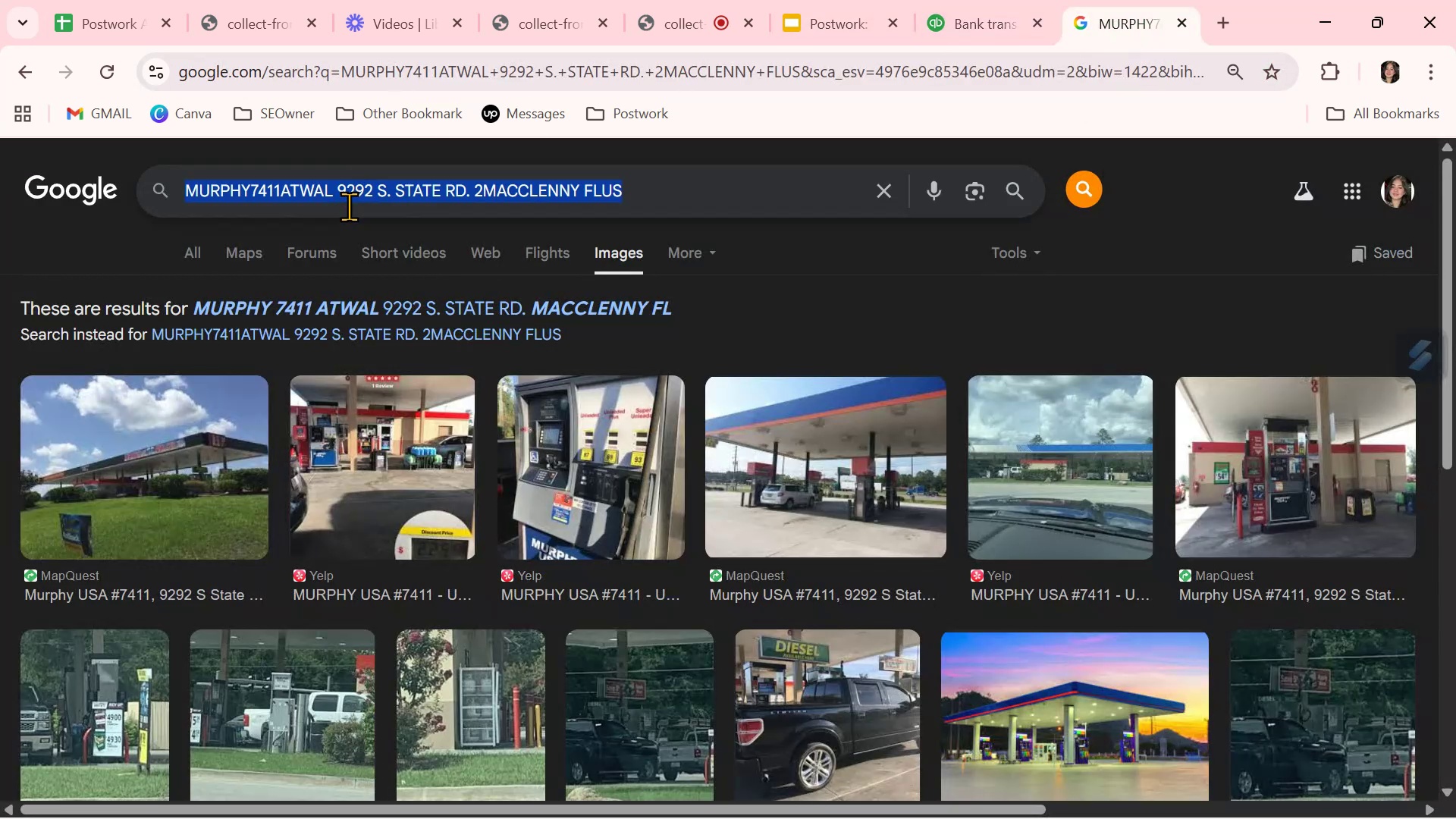 
key(Control+V)
 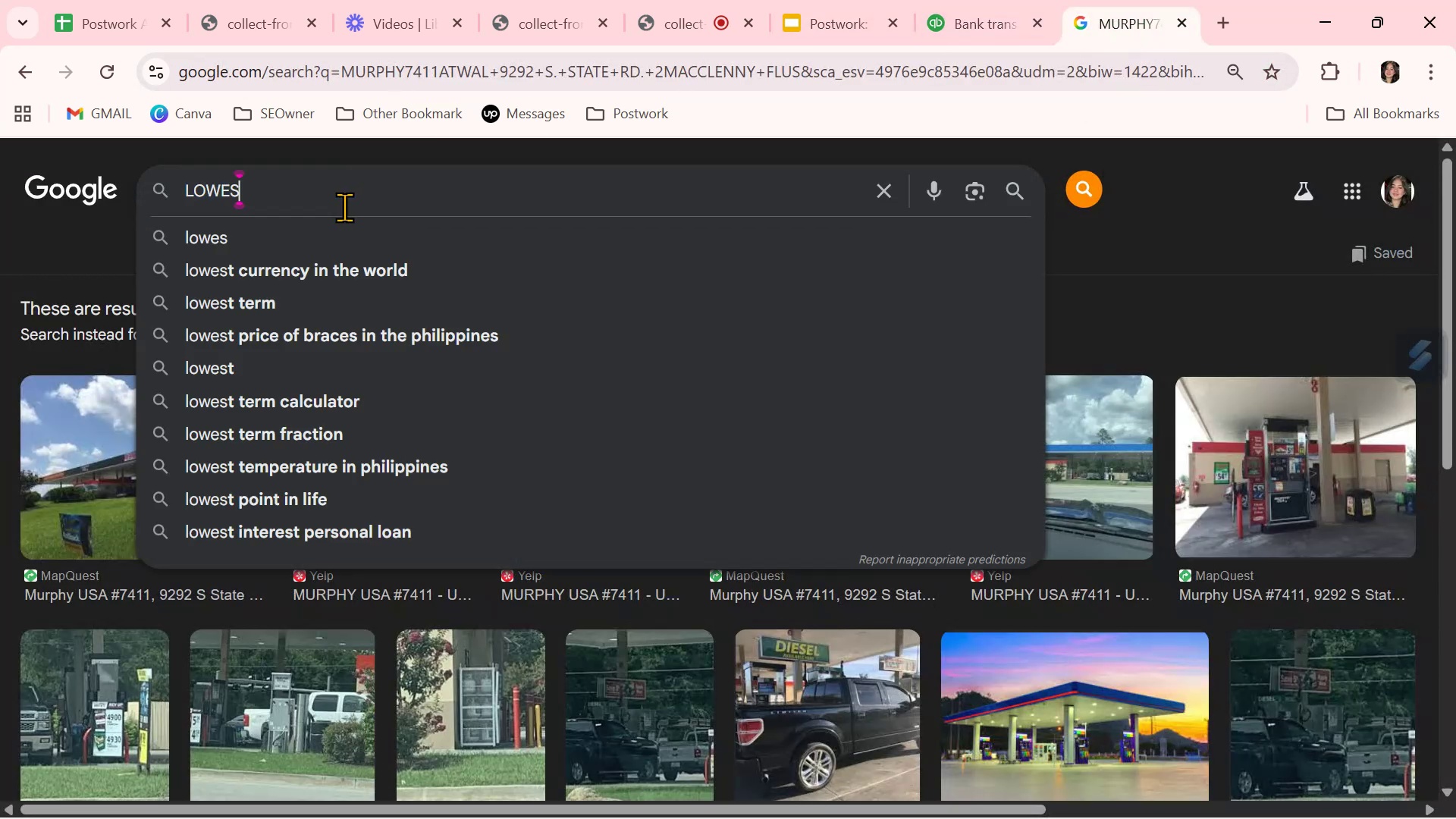 
key(NumpadEnter)
 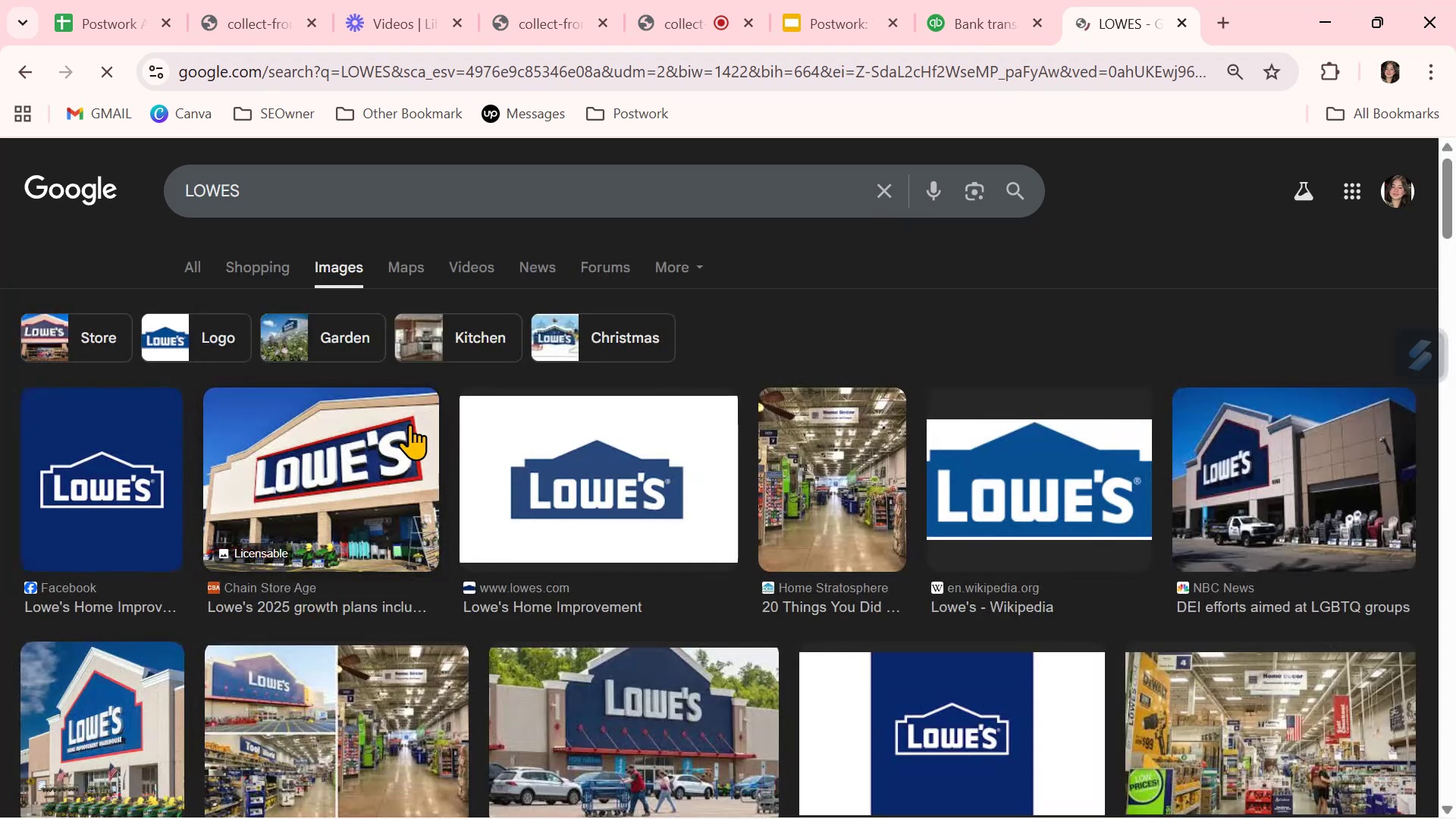 
mouse_move([1139, 229])
 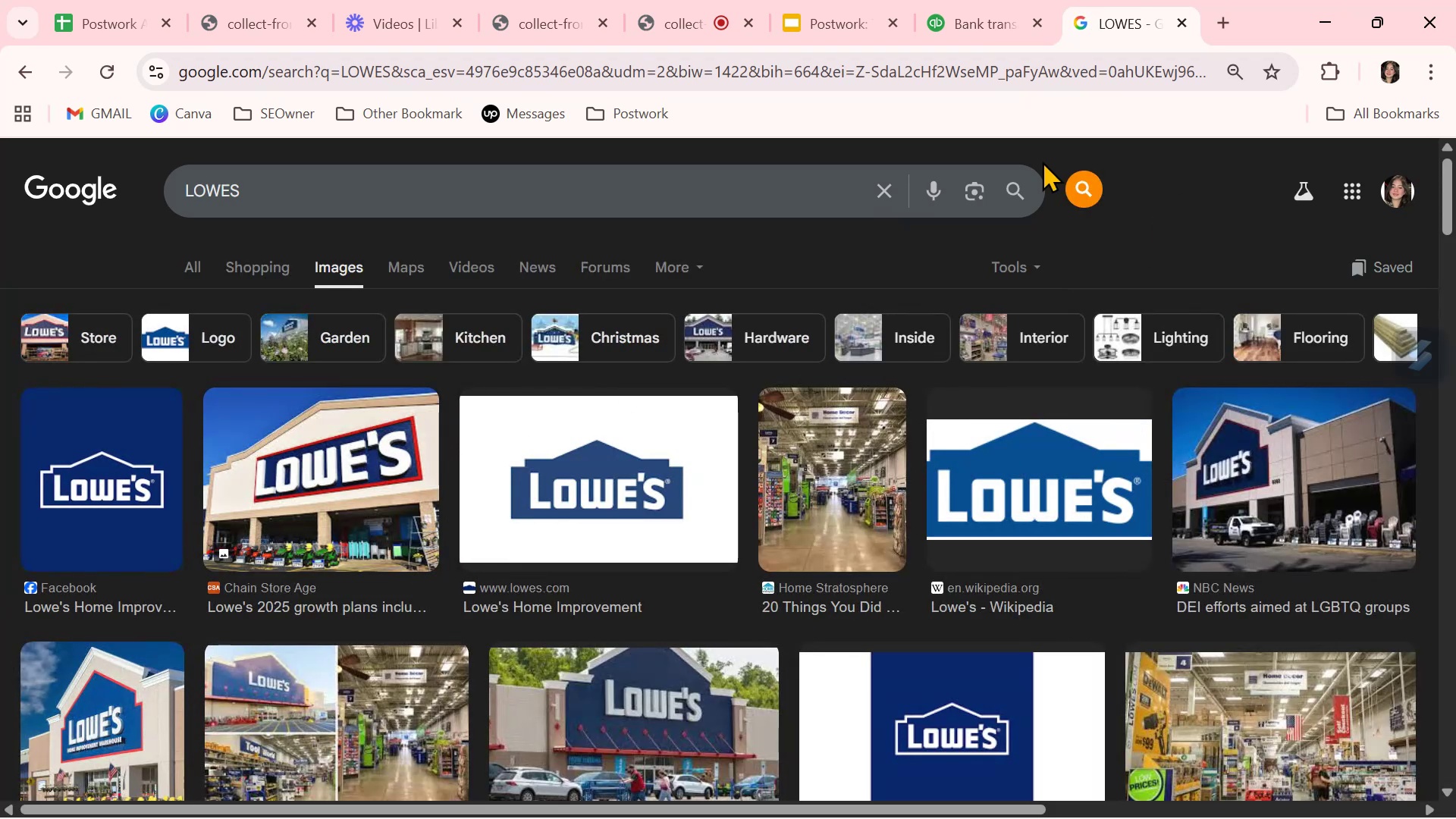 
scroll: coordinate [1025, 625], scroll_direction: down, amount: 6.0
 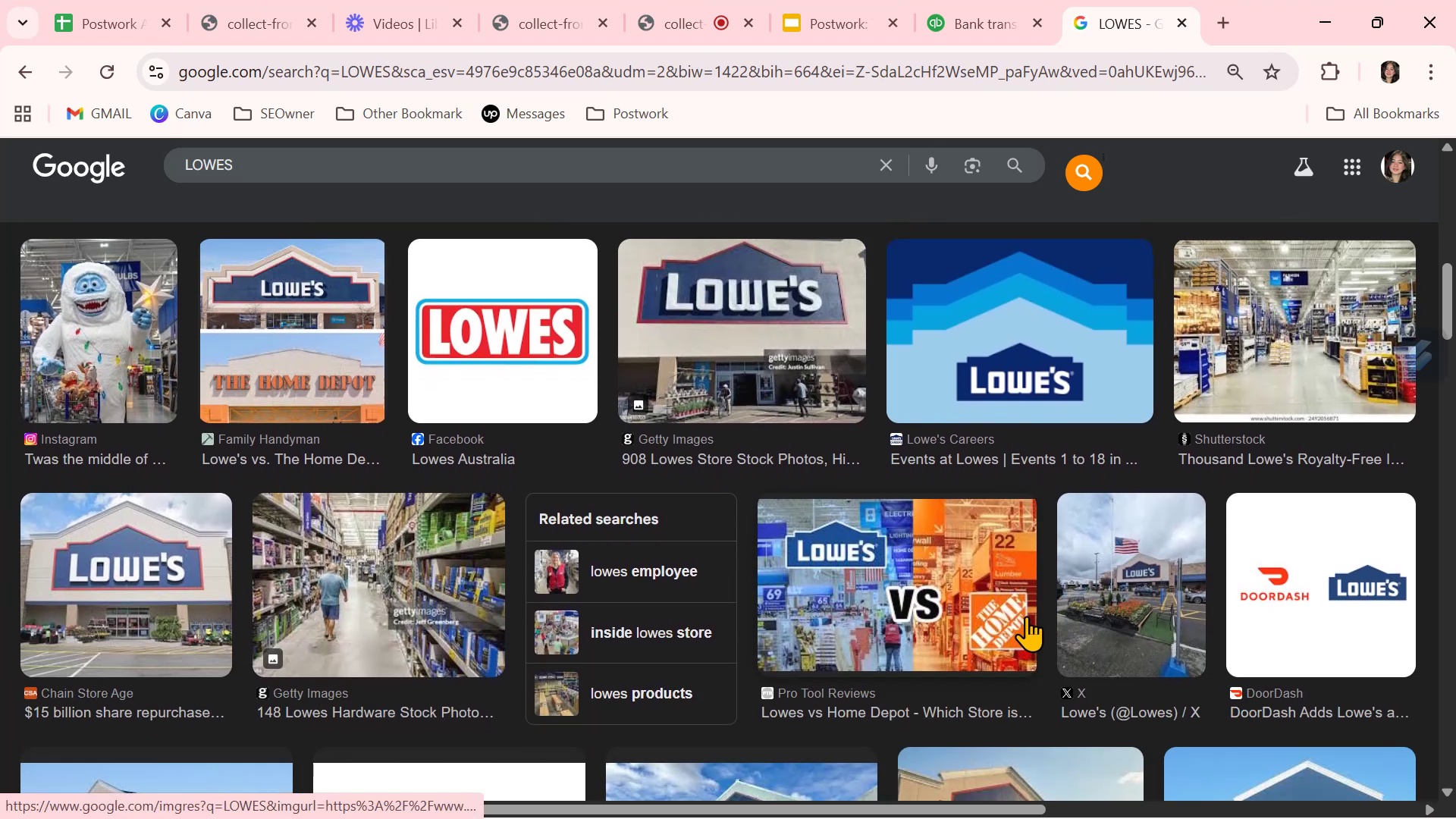 
scroll: coordinate [961, 410], scroll_direction: up, amount: 11.0
 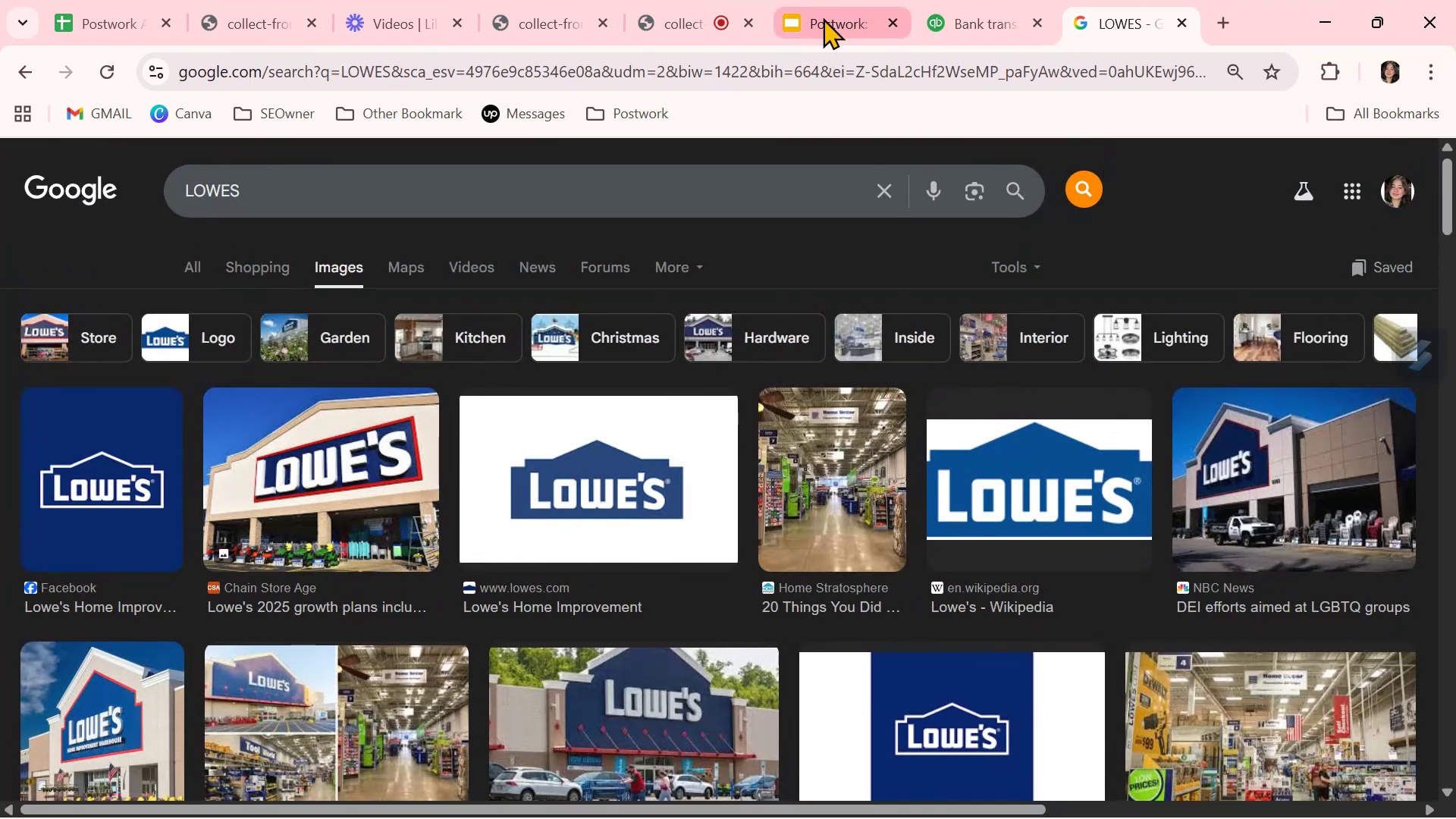 
left_click([987, 18])
 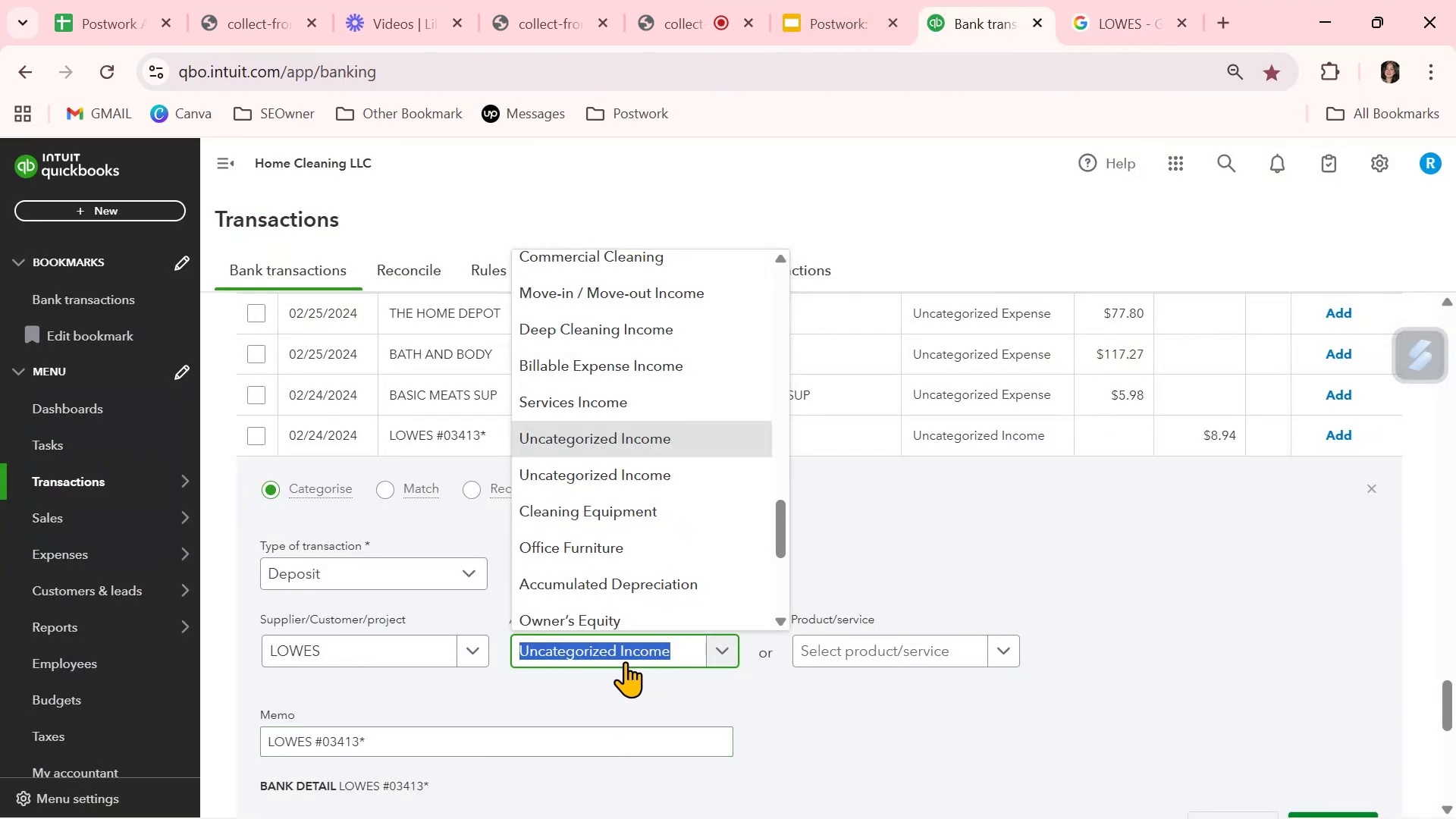 
type(GE)
 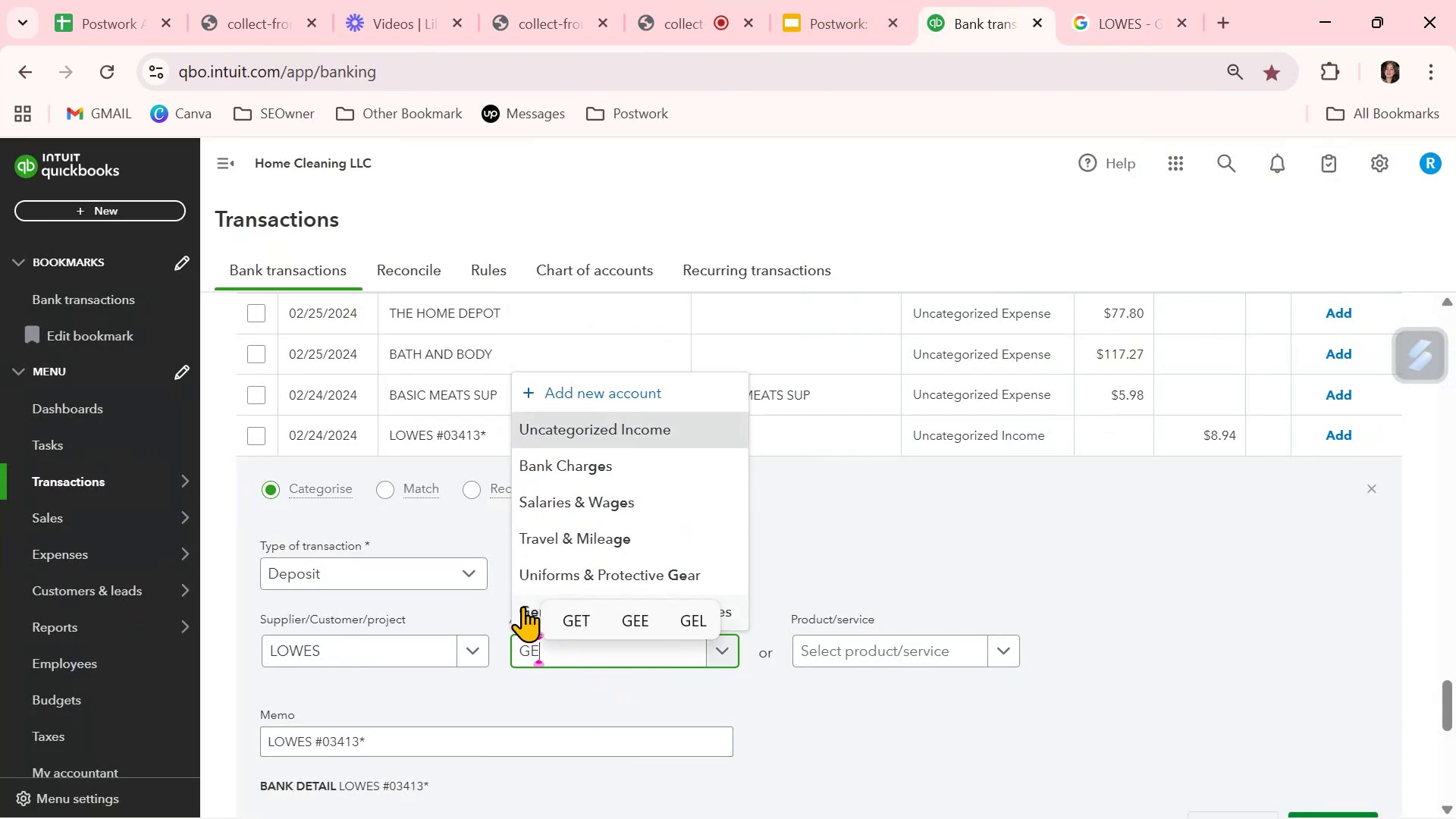 
left_click([521, 606])
 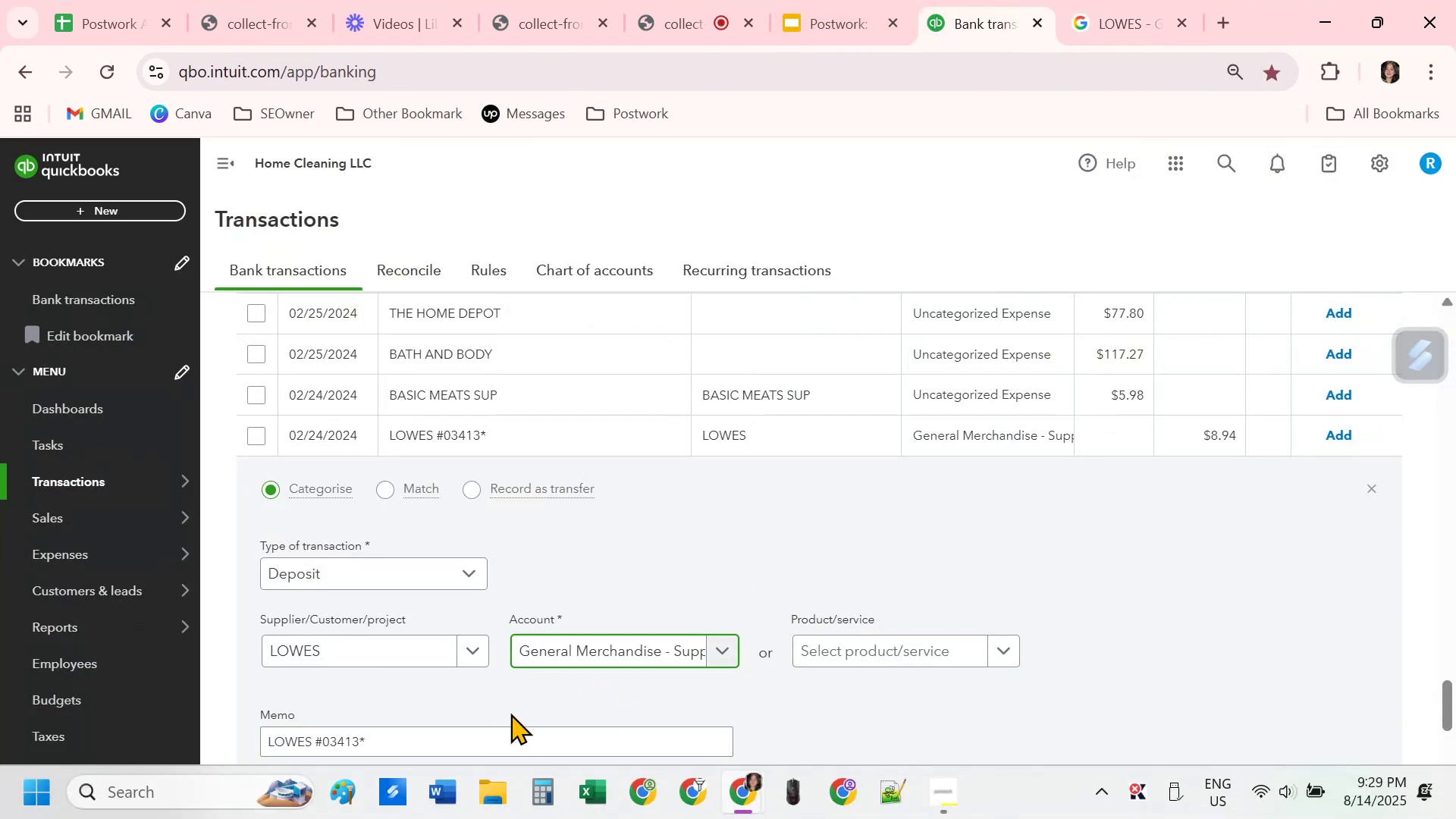 
scroll: coordinate [478, 689], scroll_direction: down, amount: 1.0
 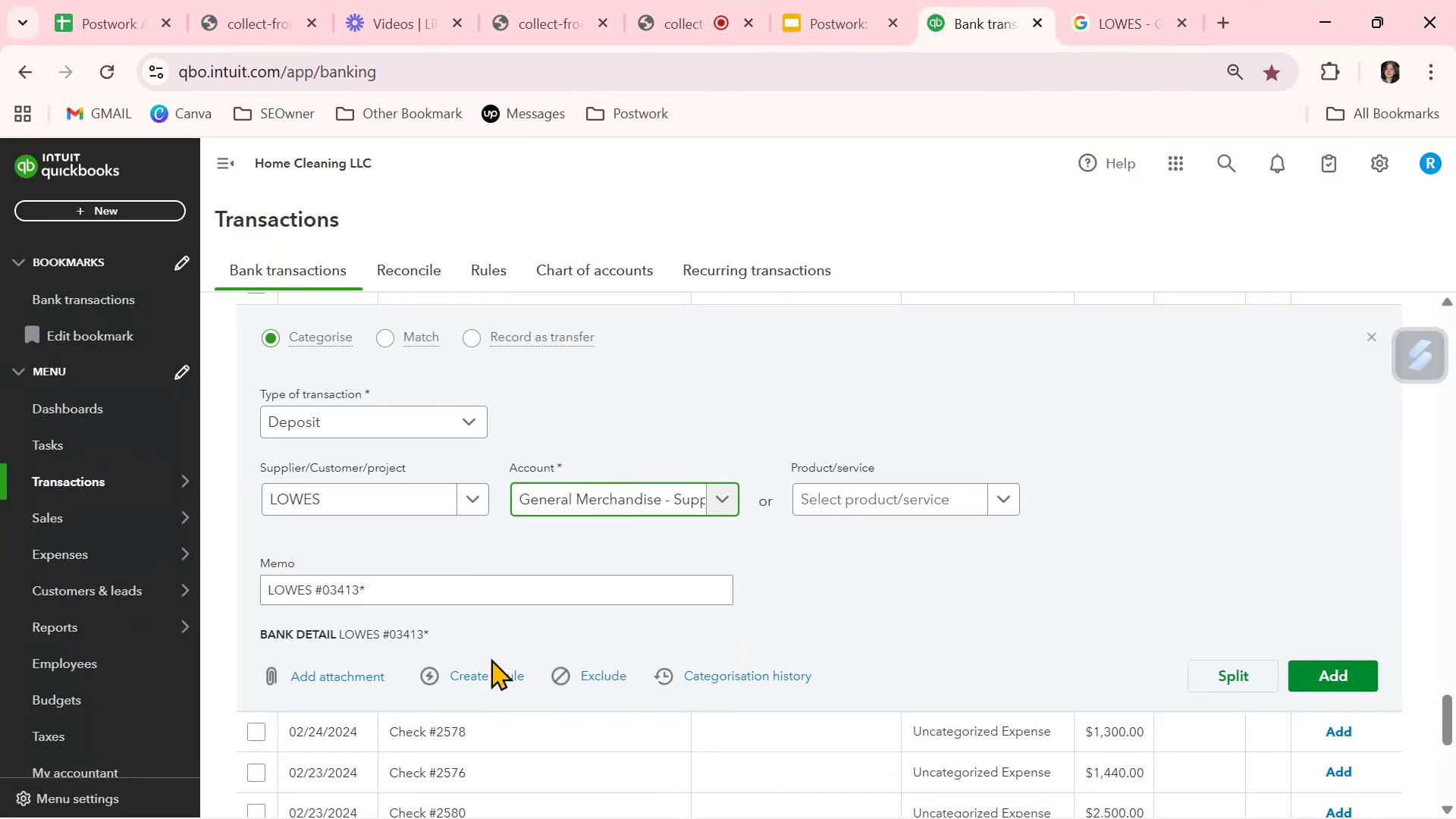 
left_click([490, 675])
 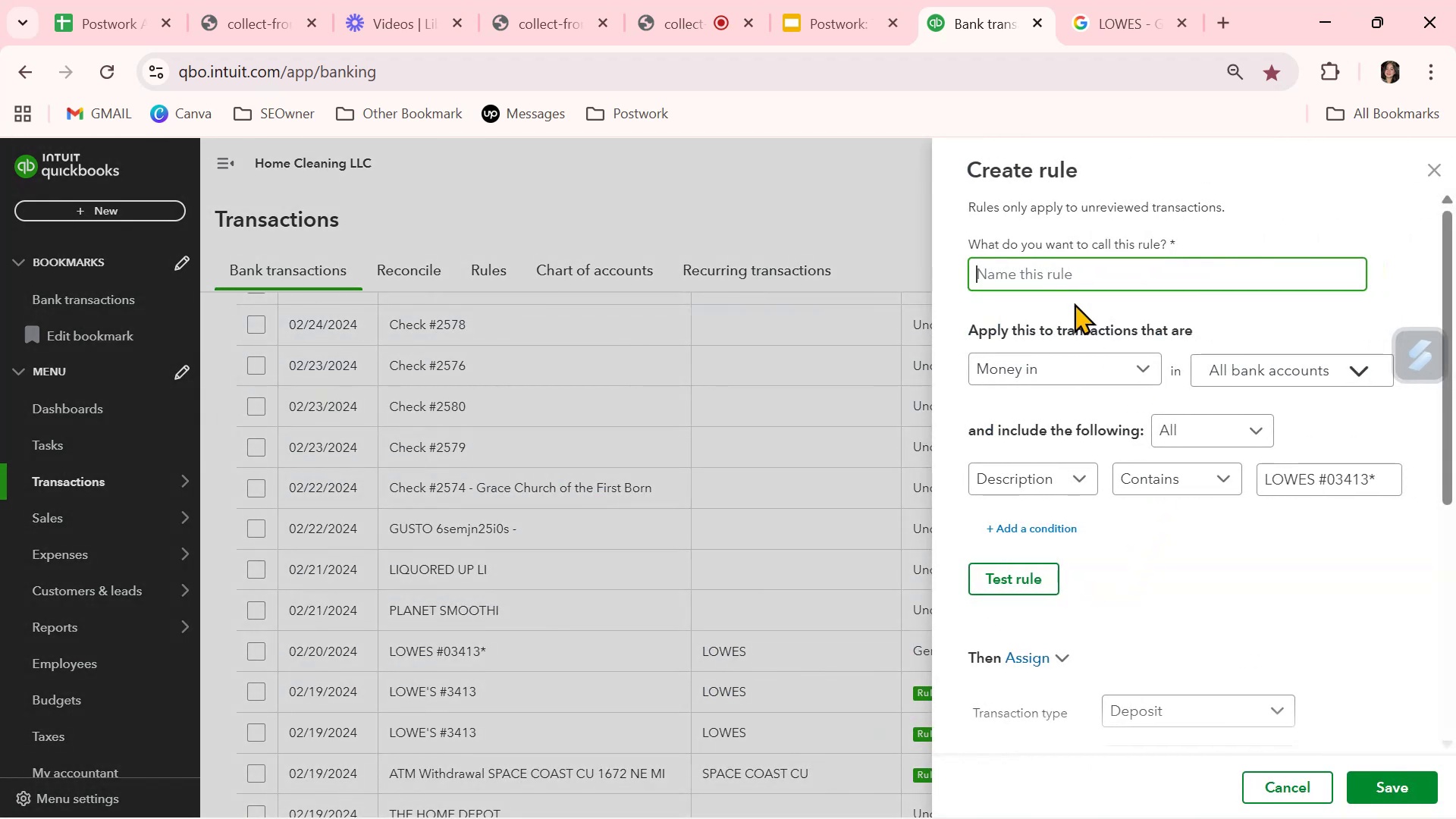 
key(Control+ControlLeft)
 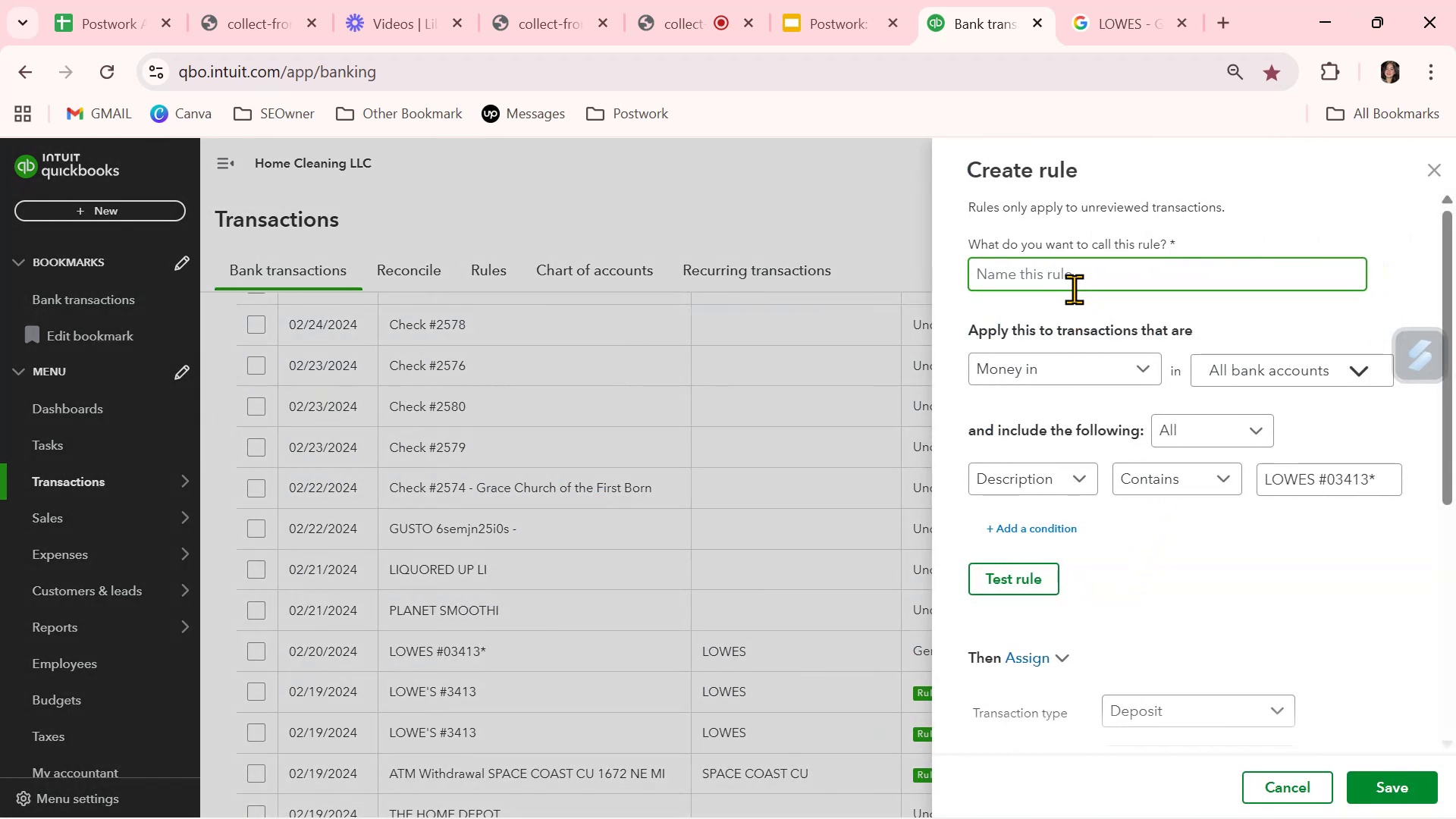 
key(Control+V)
 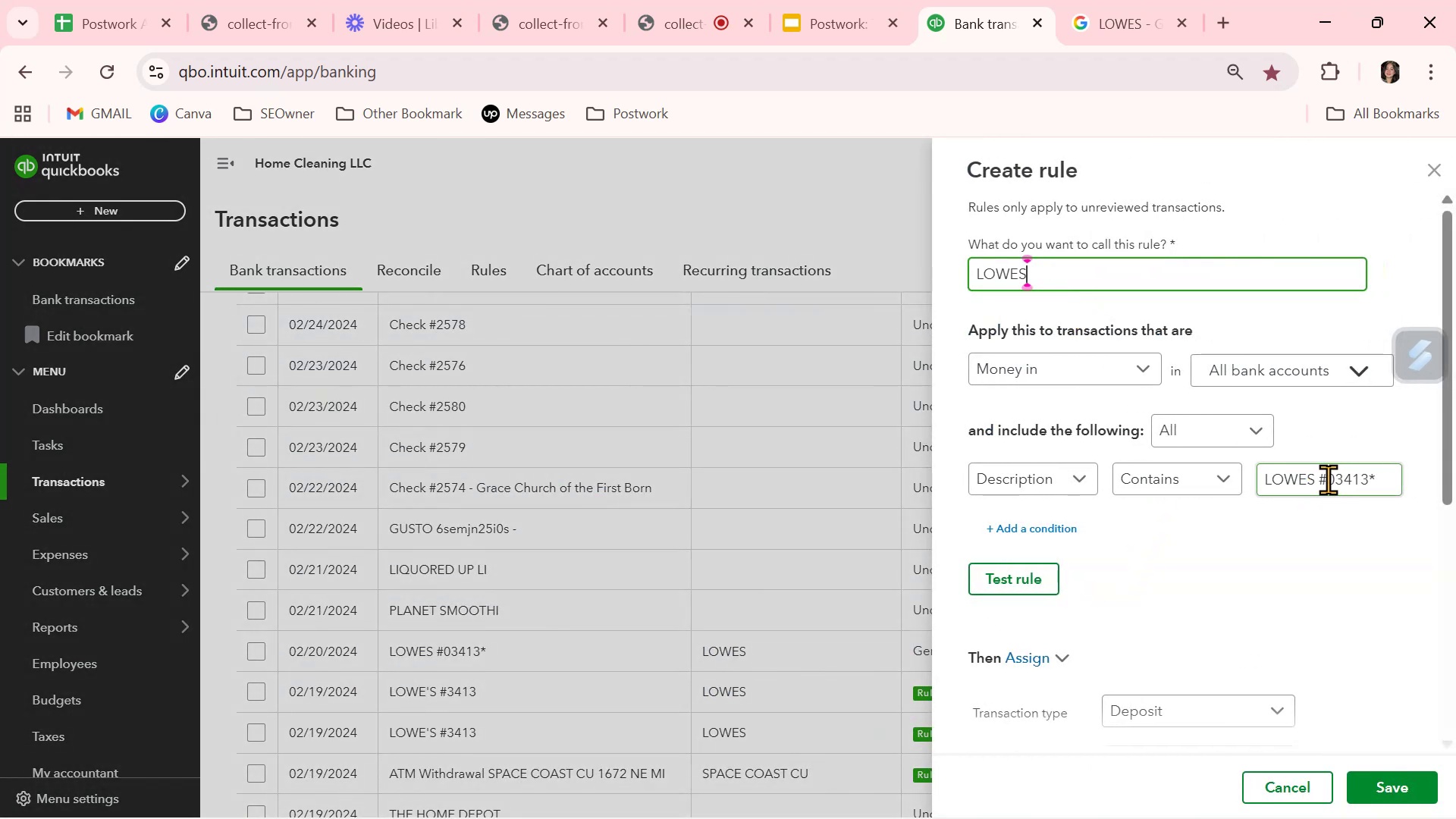 
left_click_drag(start_coordinate=[1315, 480], to_coordinate=[1455, 491])
 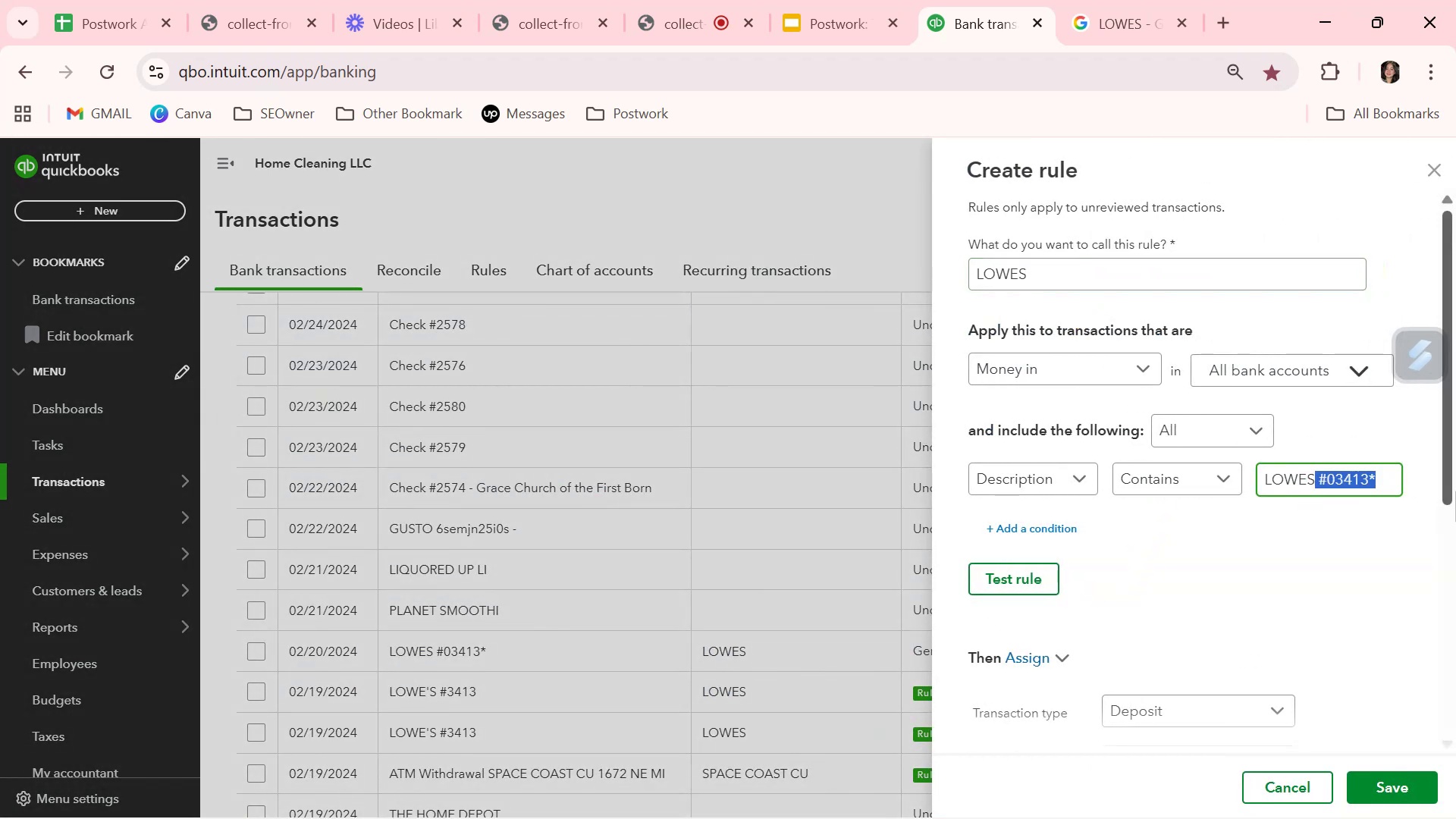 
key(Backspace)
 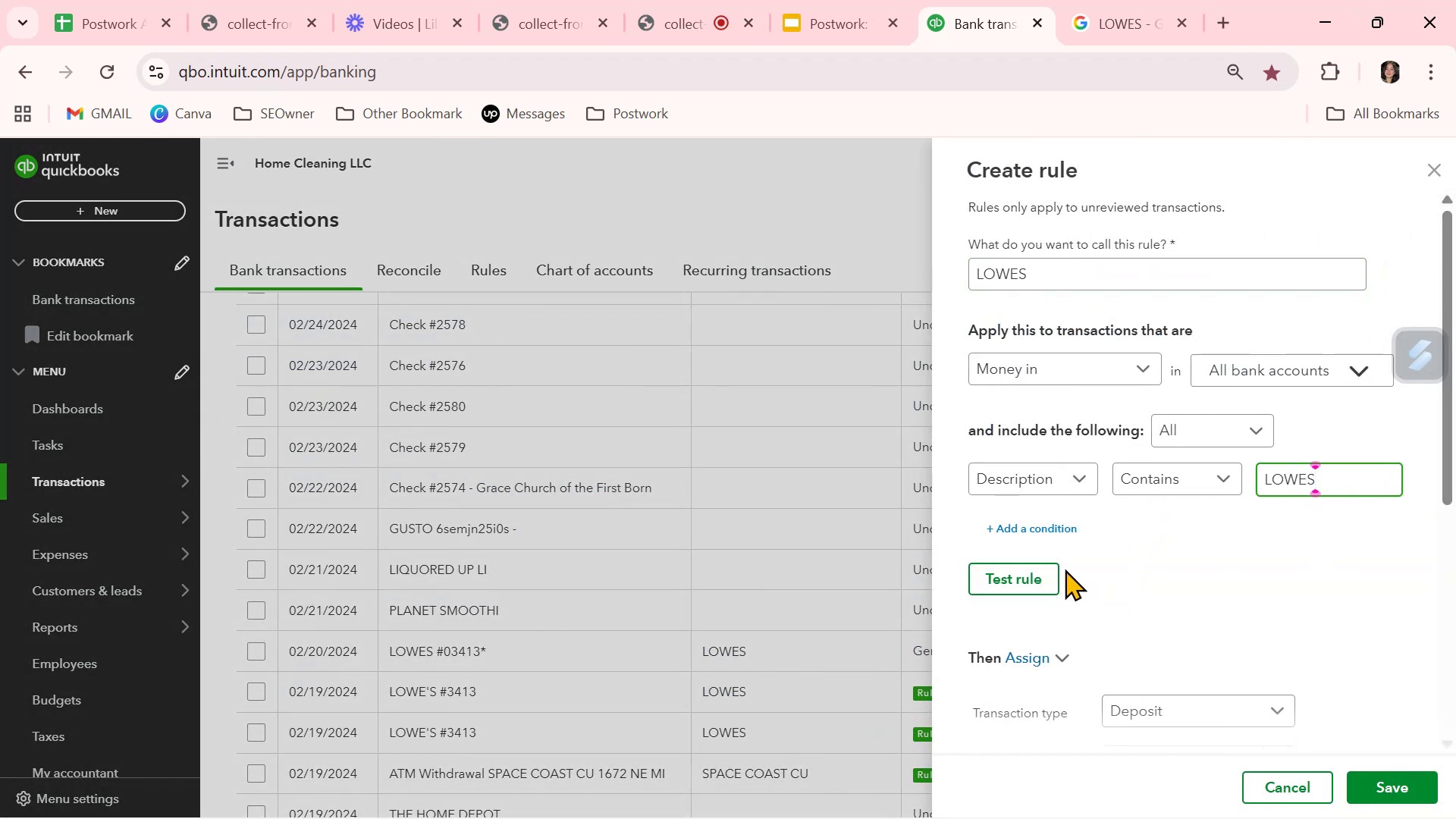 
left_click([1028, 573])
 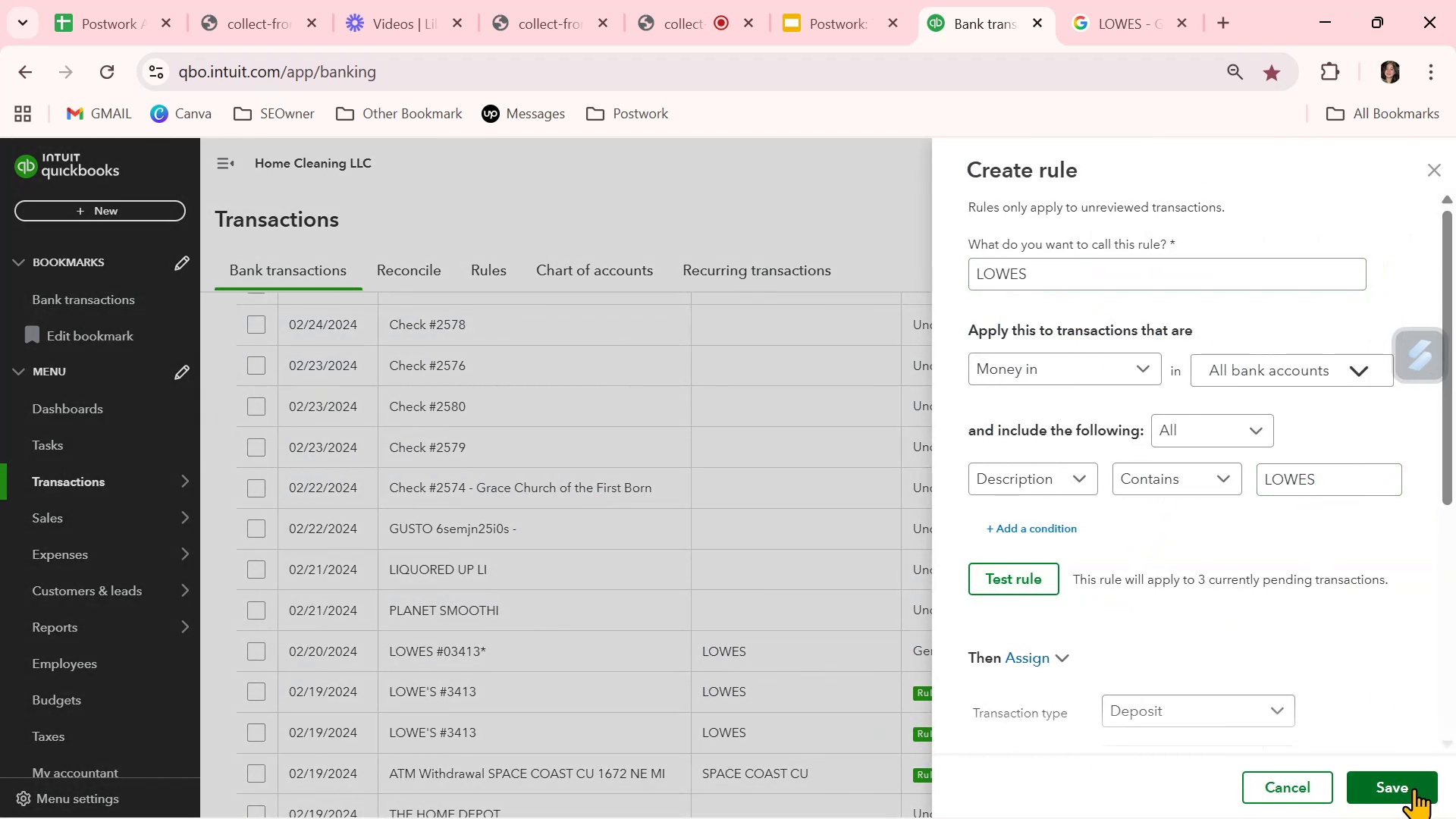 
left_click([1410, 782])
 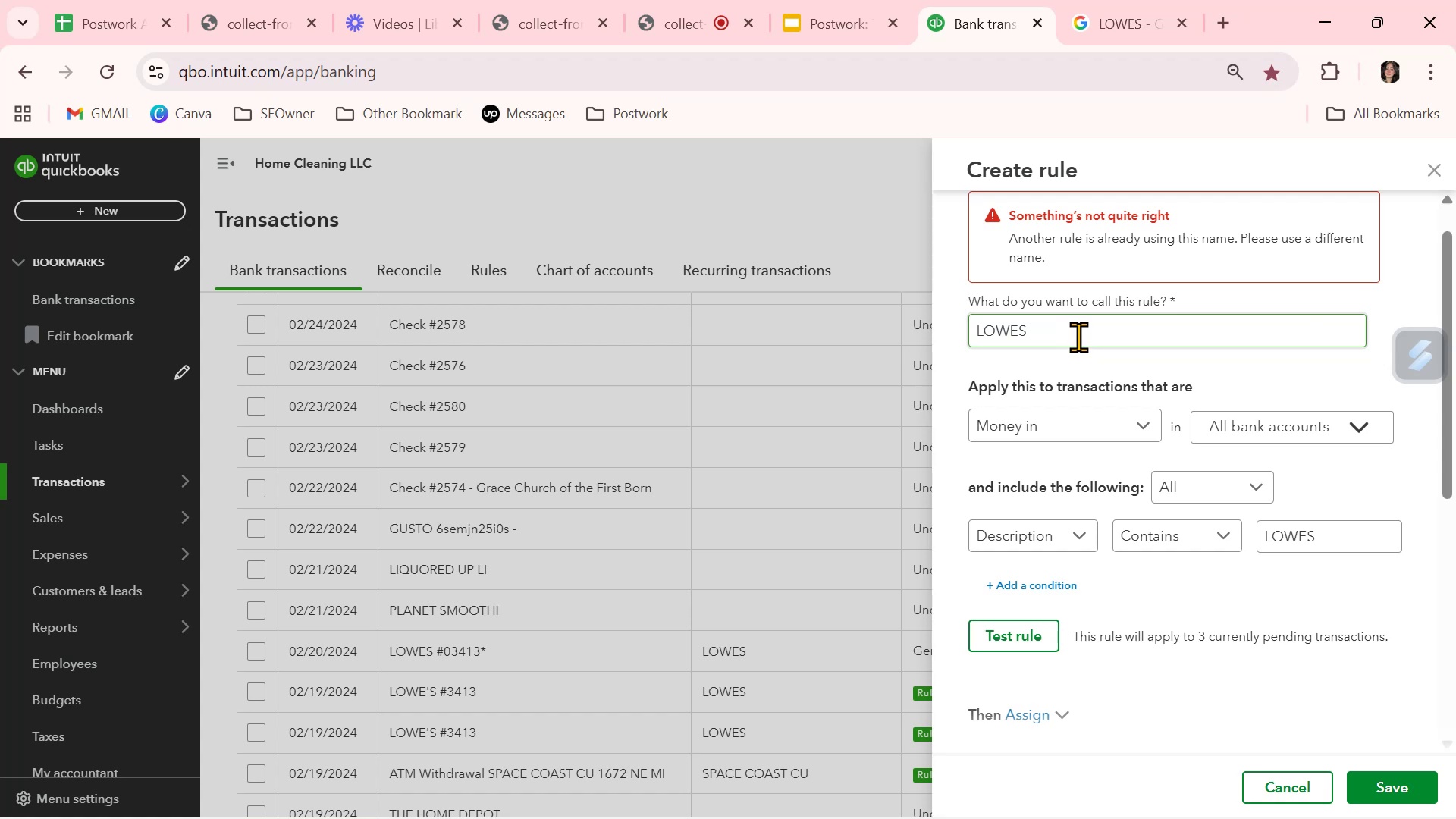 
wait(5.46)
 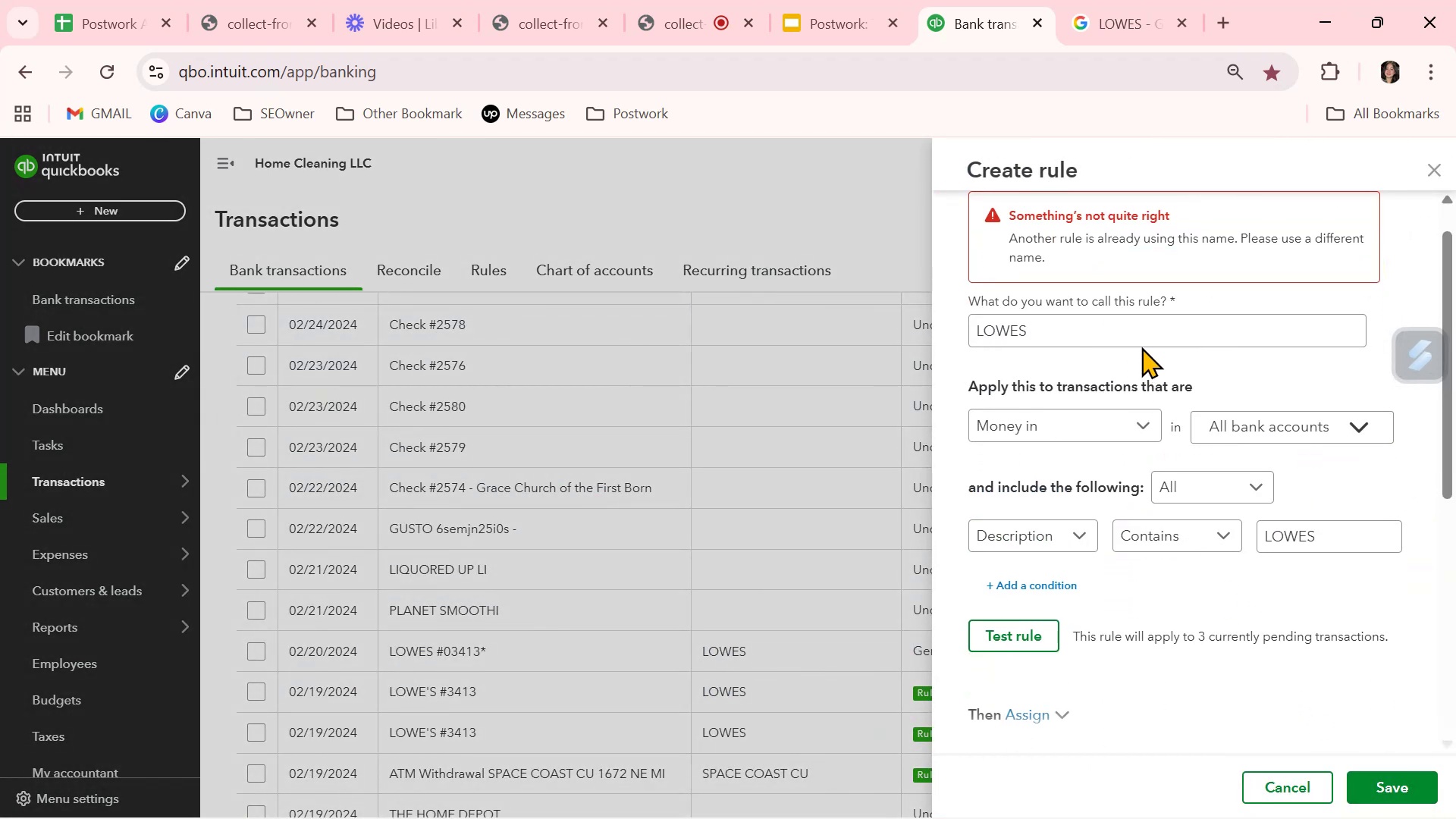 
scroll: coordinate [1256, 639], scroll_direction: down, amount: 2.0
 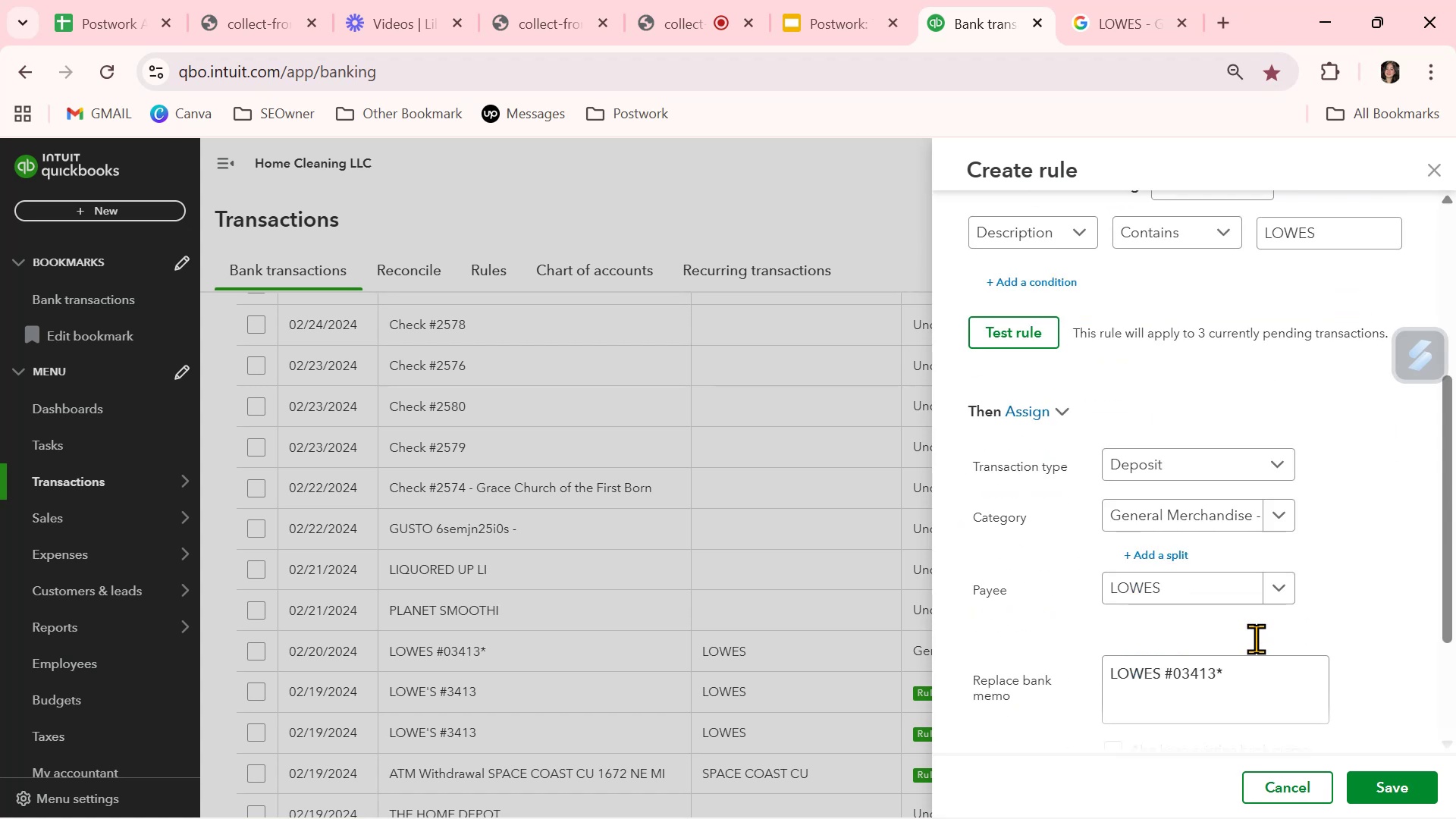 
scroll: coordinate [1256, 639], scroll_direction: up, amount: 2.0
 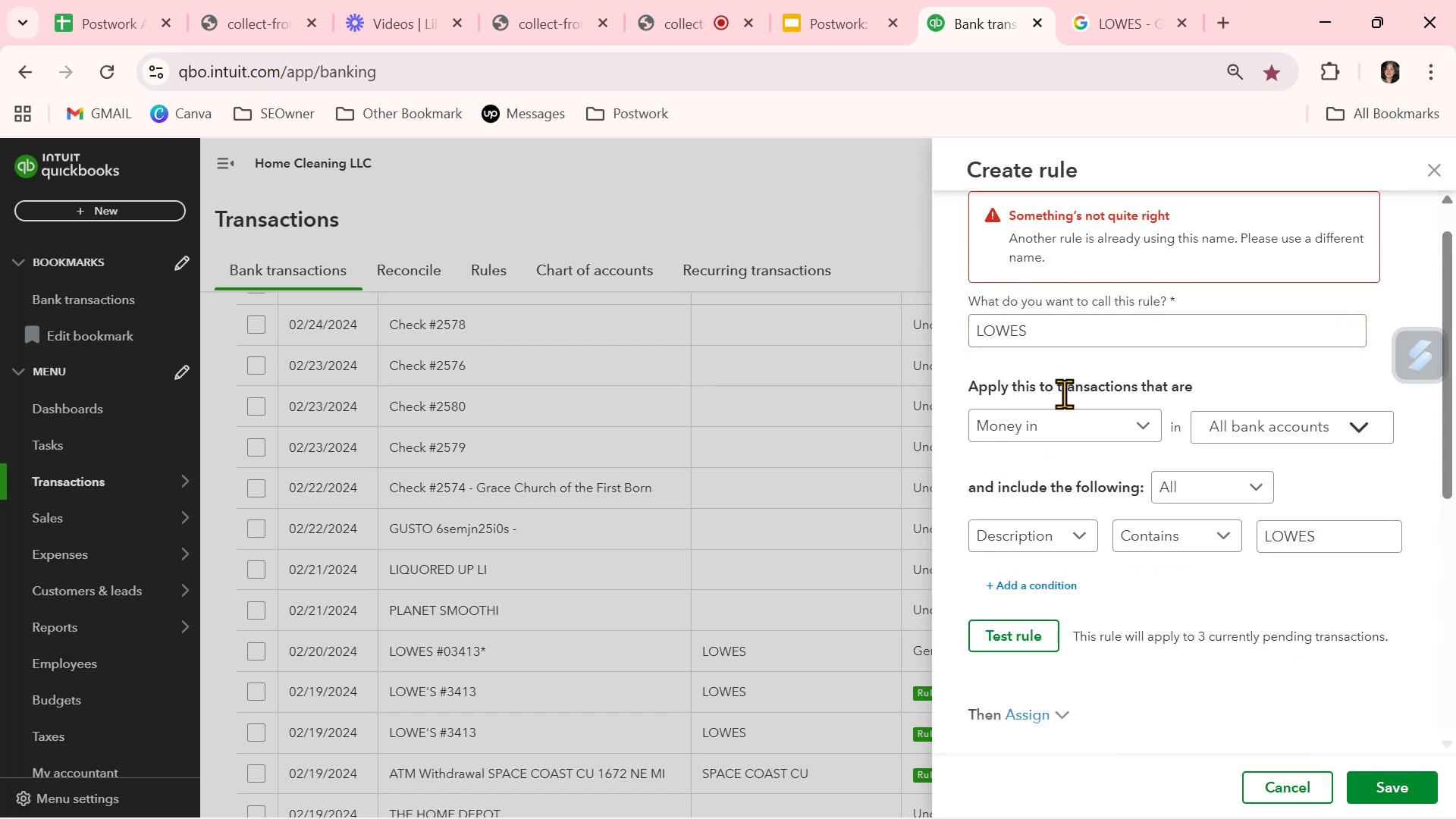 
left_click([1062, 328])
 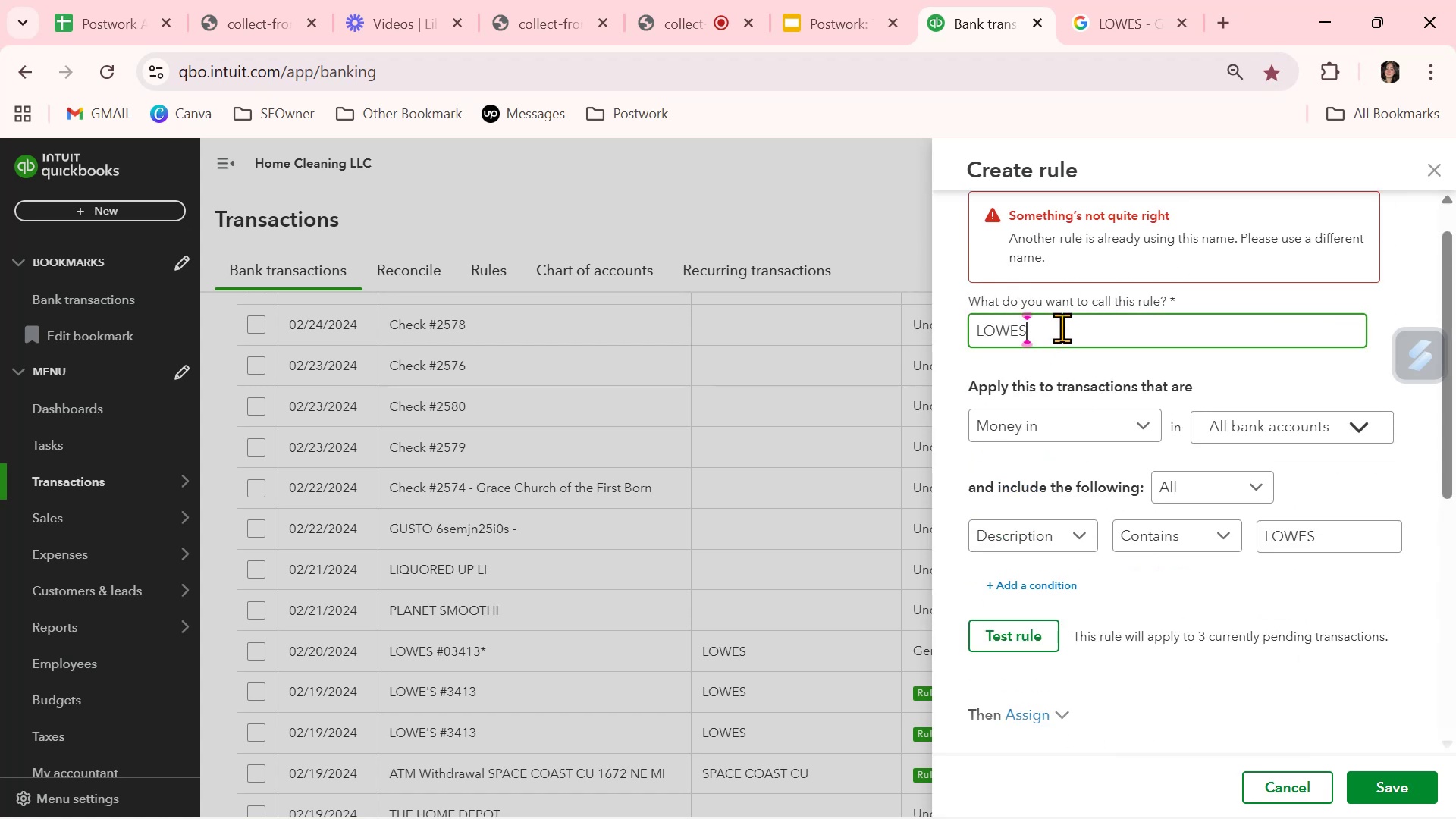 
key(Numpad1)
 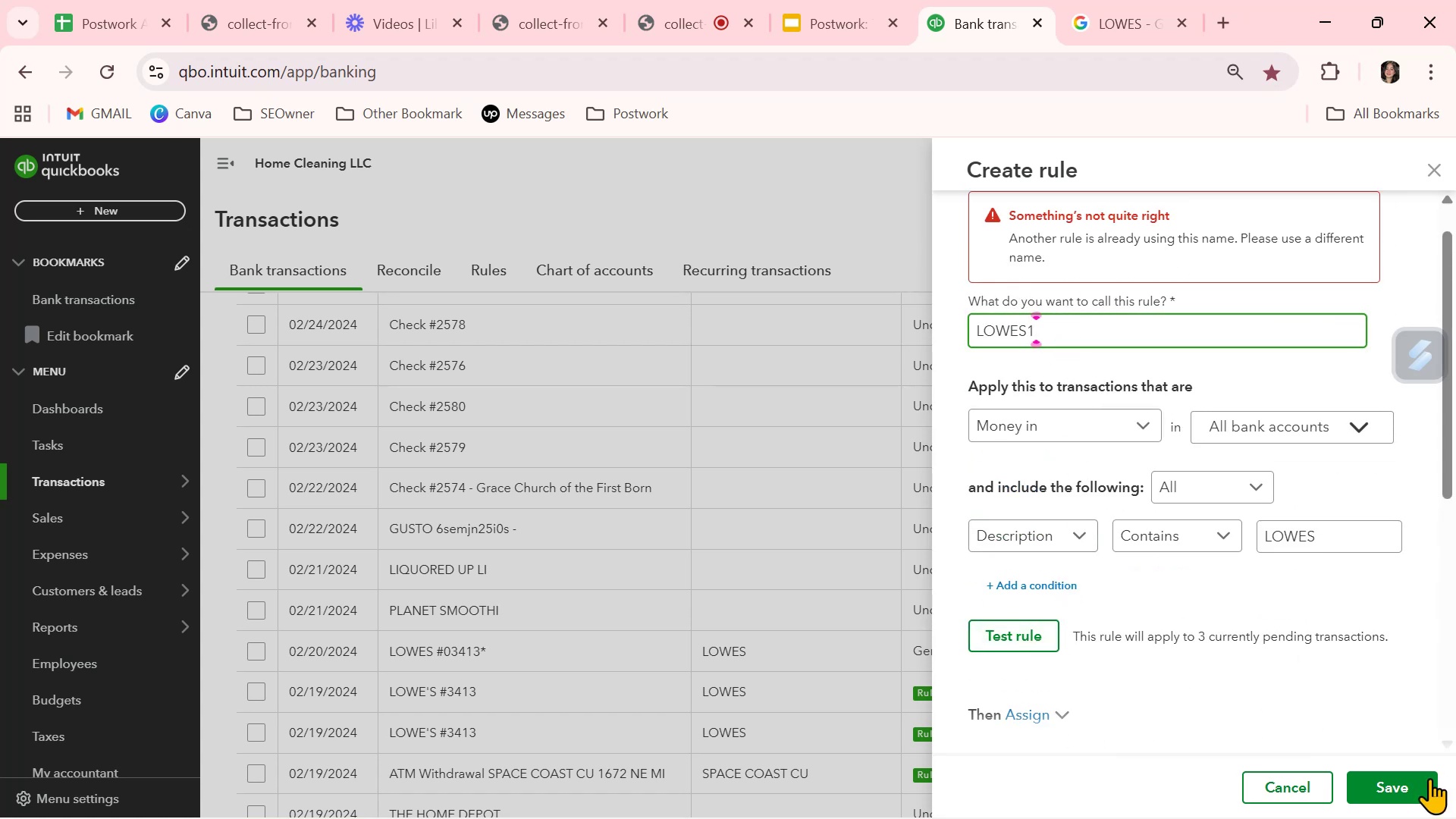 
left_click([1415, 776])
 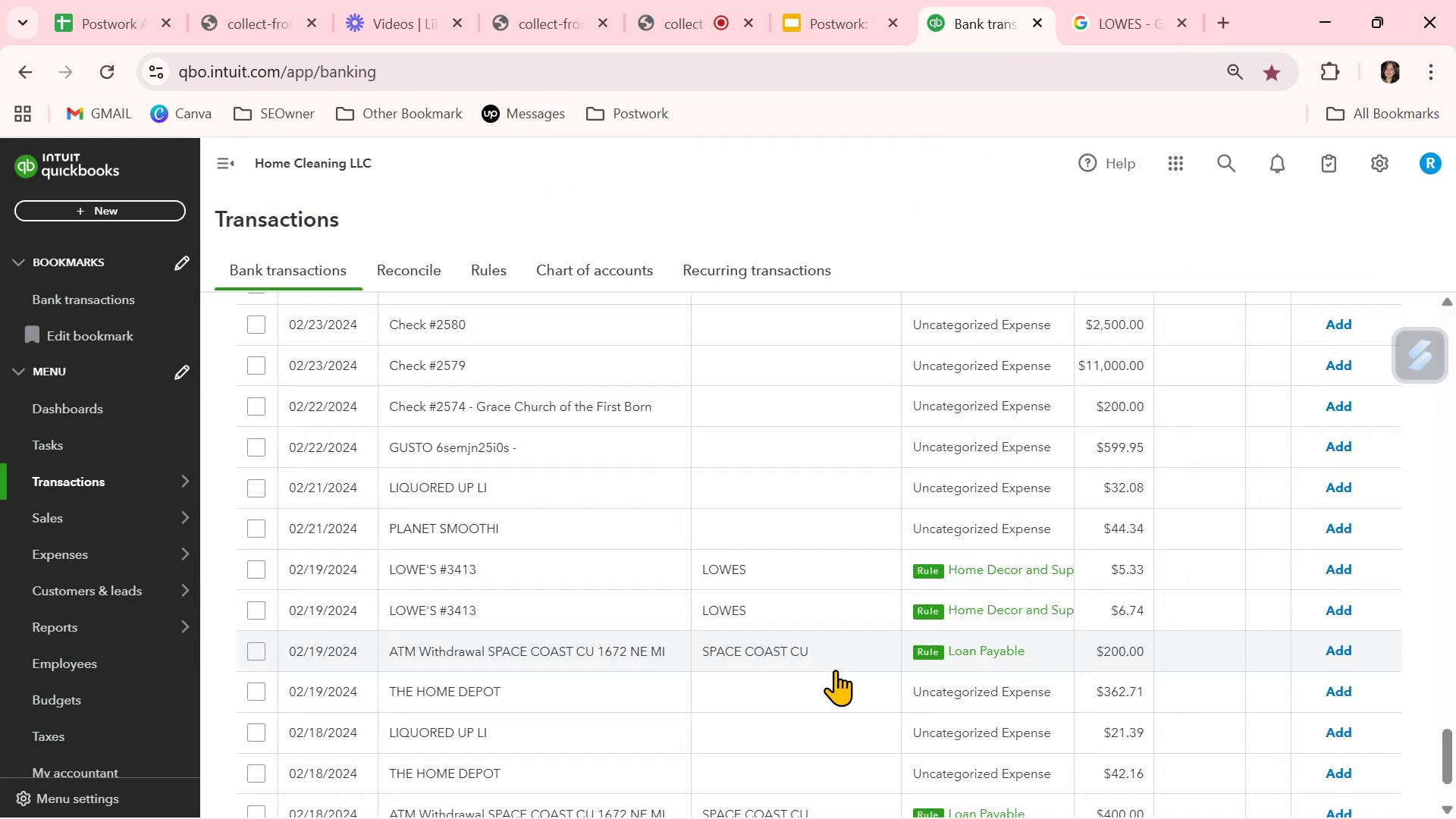 
left_click([1330, 571])
 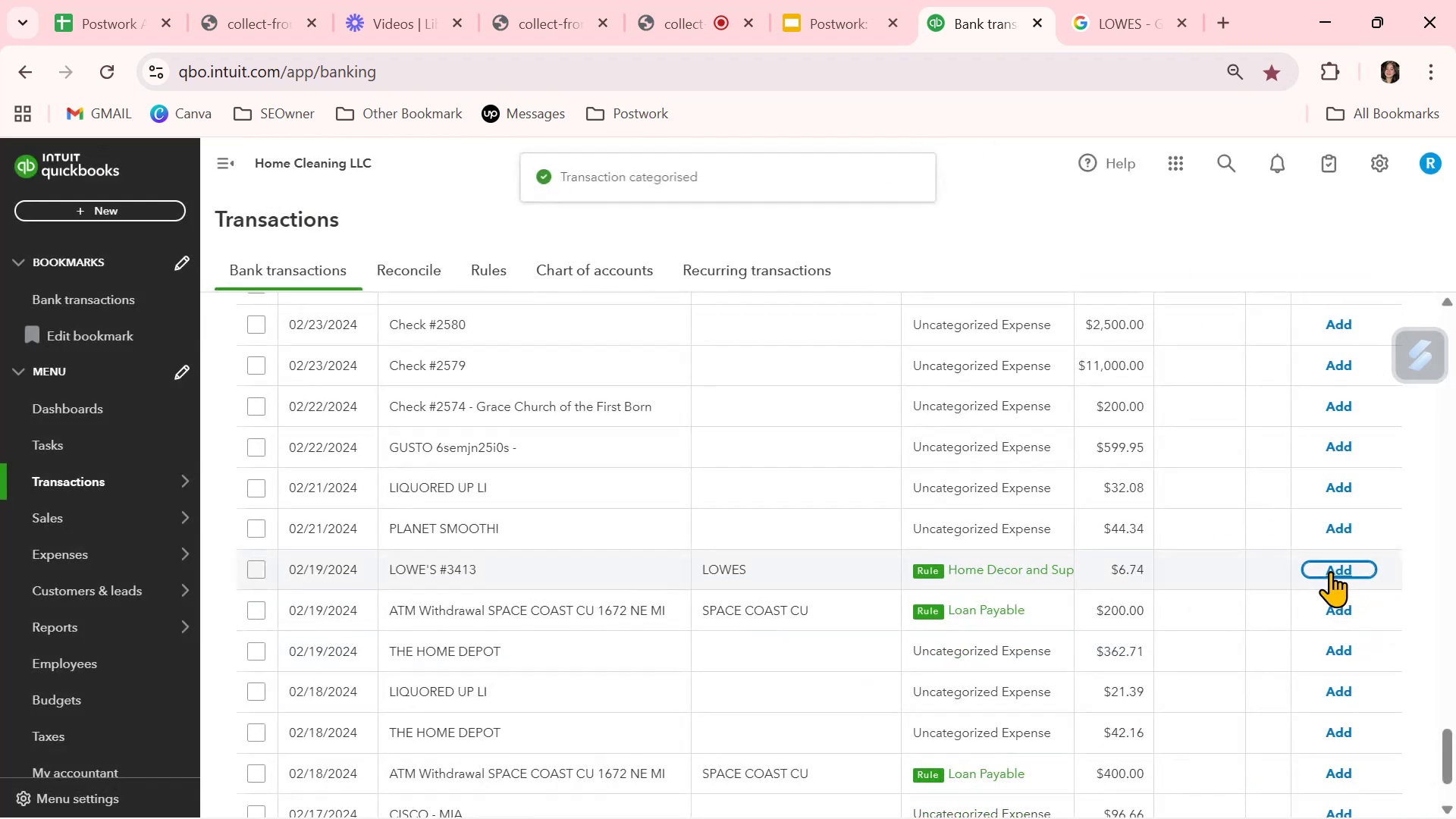 
left_click([1341, 570])
 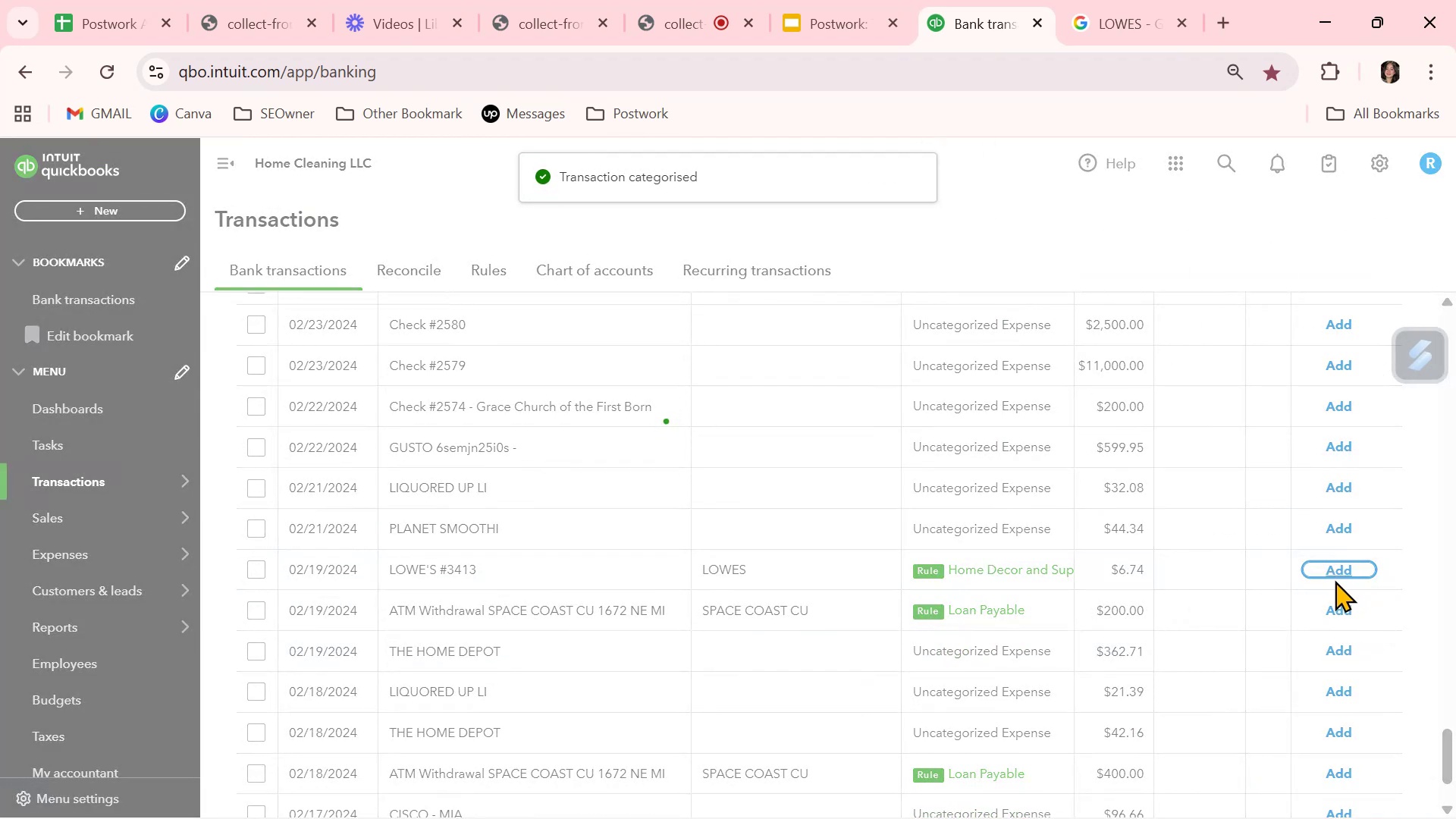 
scroll: coordinate [1191, 607], scroll_direction: up, amount: 3.0
 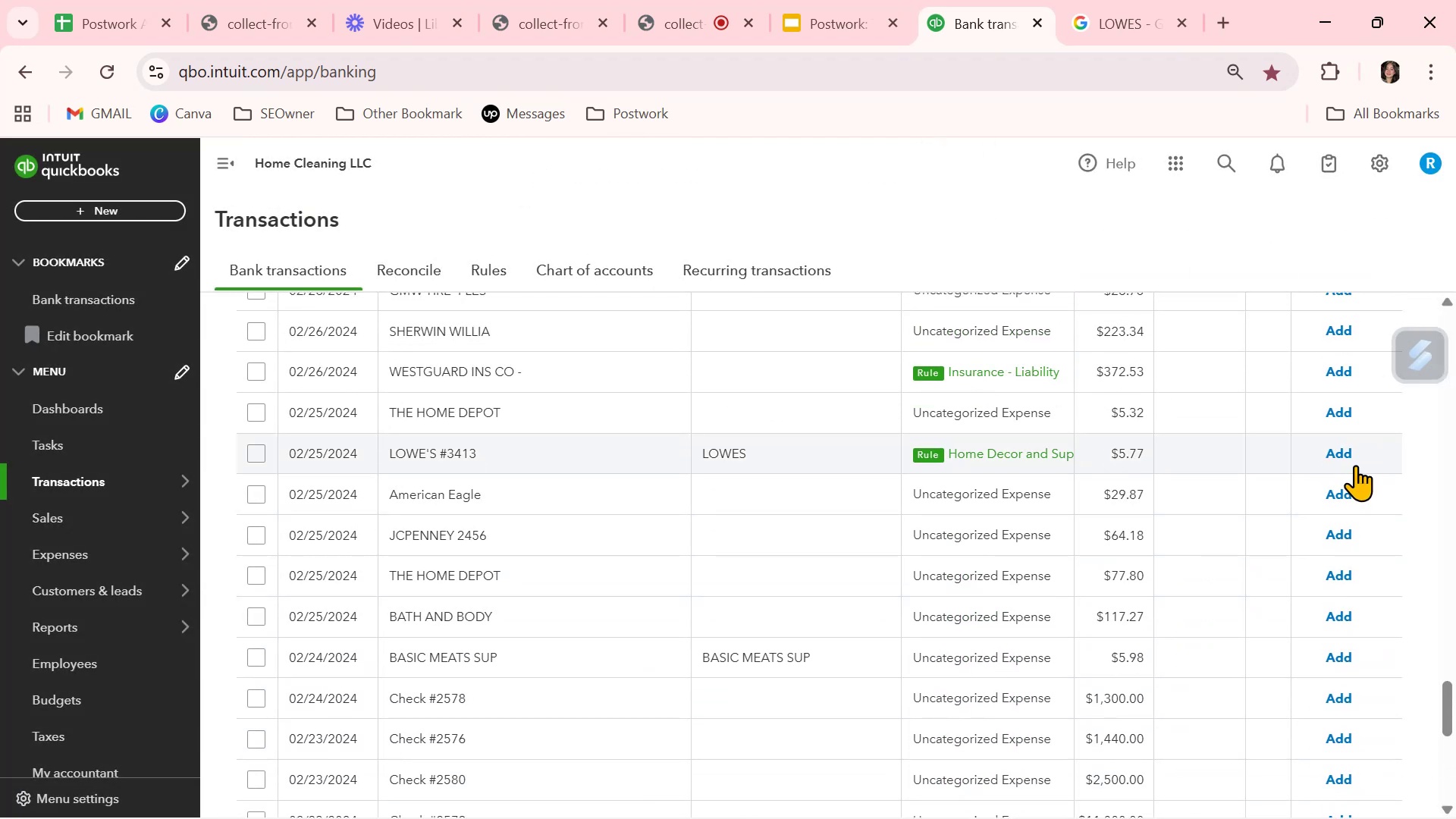 
left_click([1344, 450])
 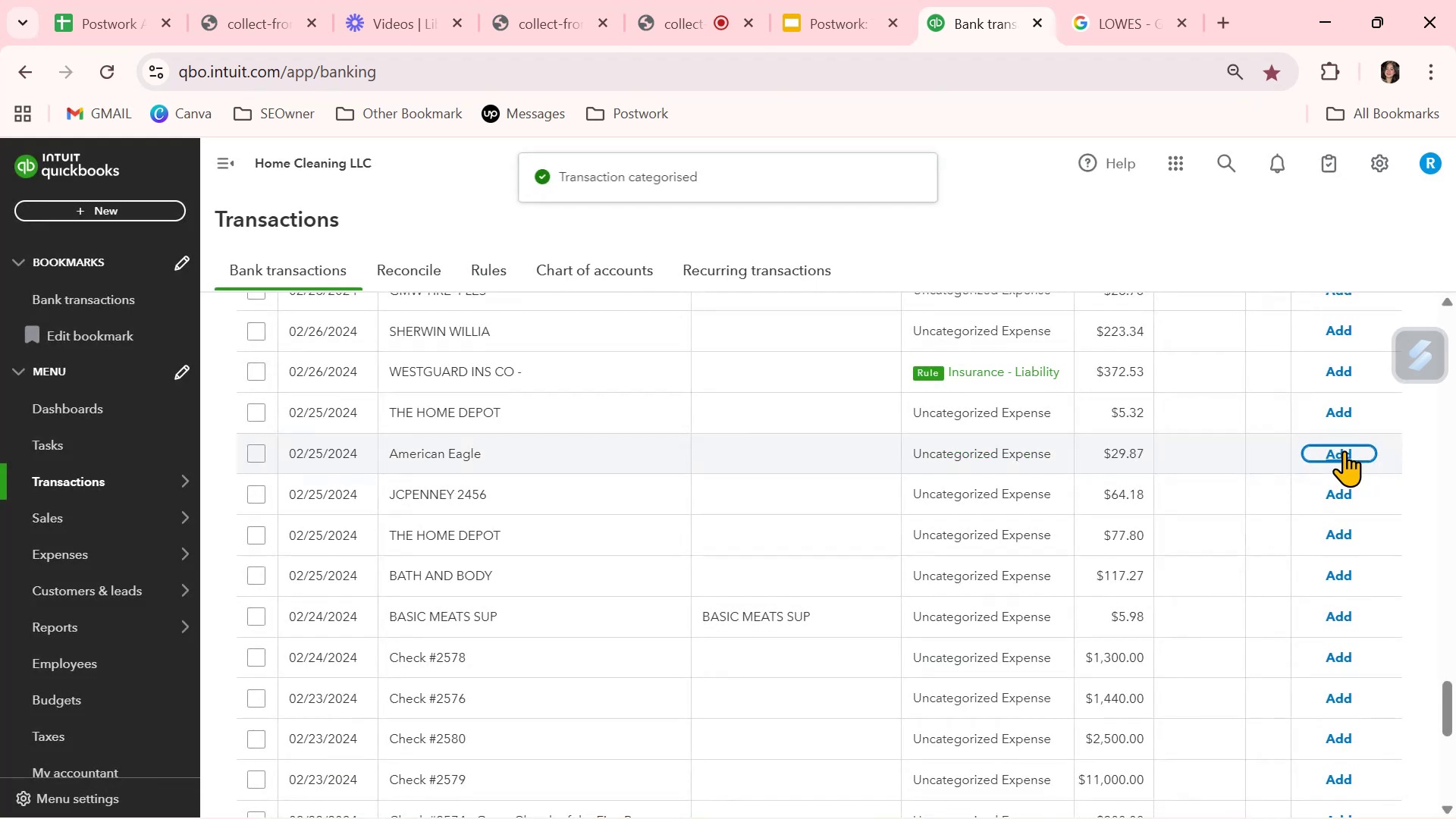 
scroll: coordinate [1138, 582], scroll_direction: up, amount: 4.0
 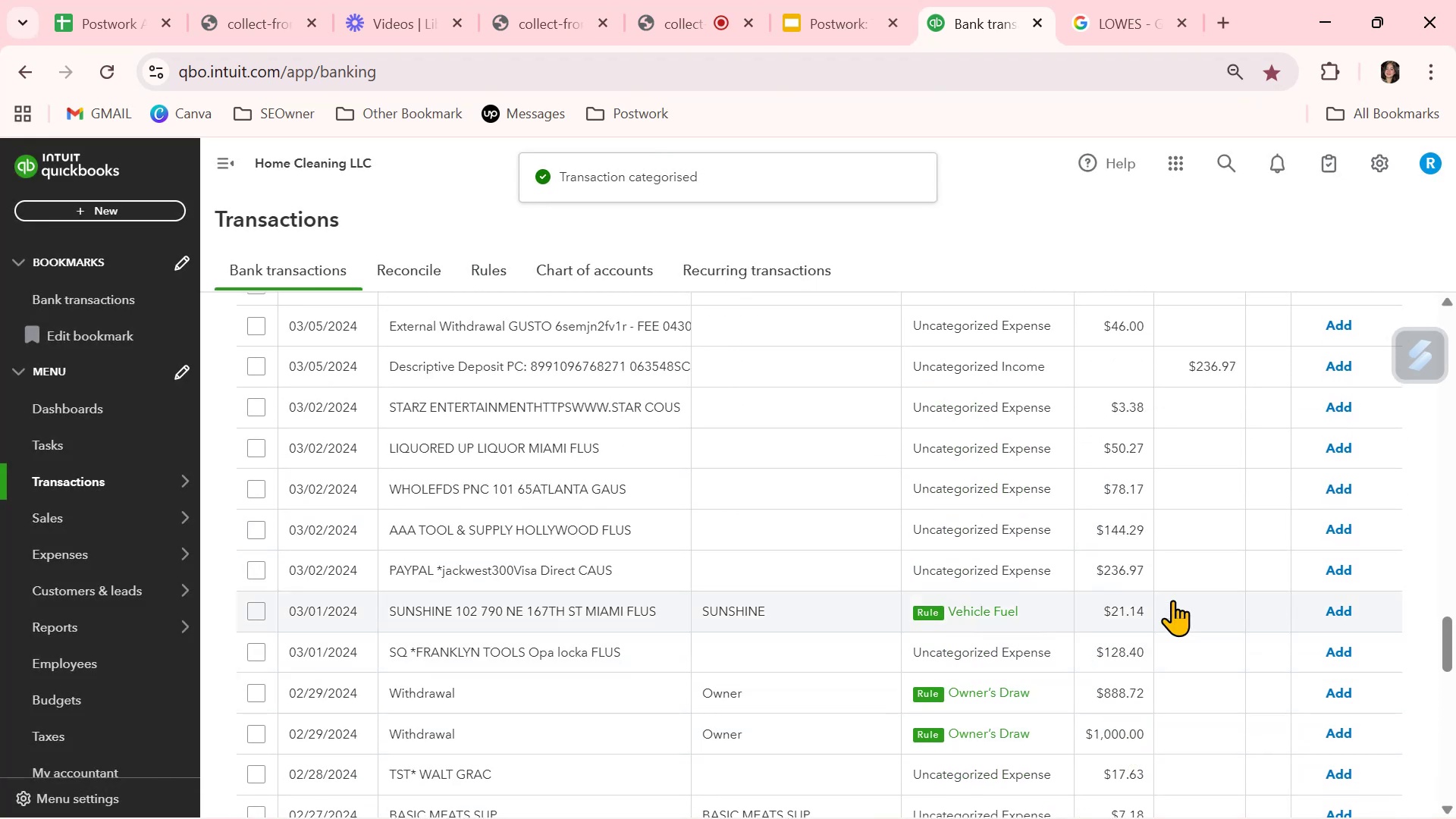 
left_click([1350, 613])
 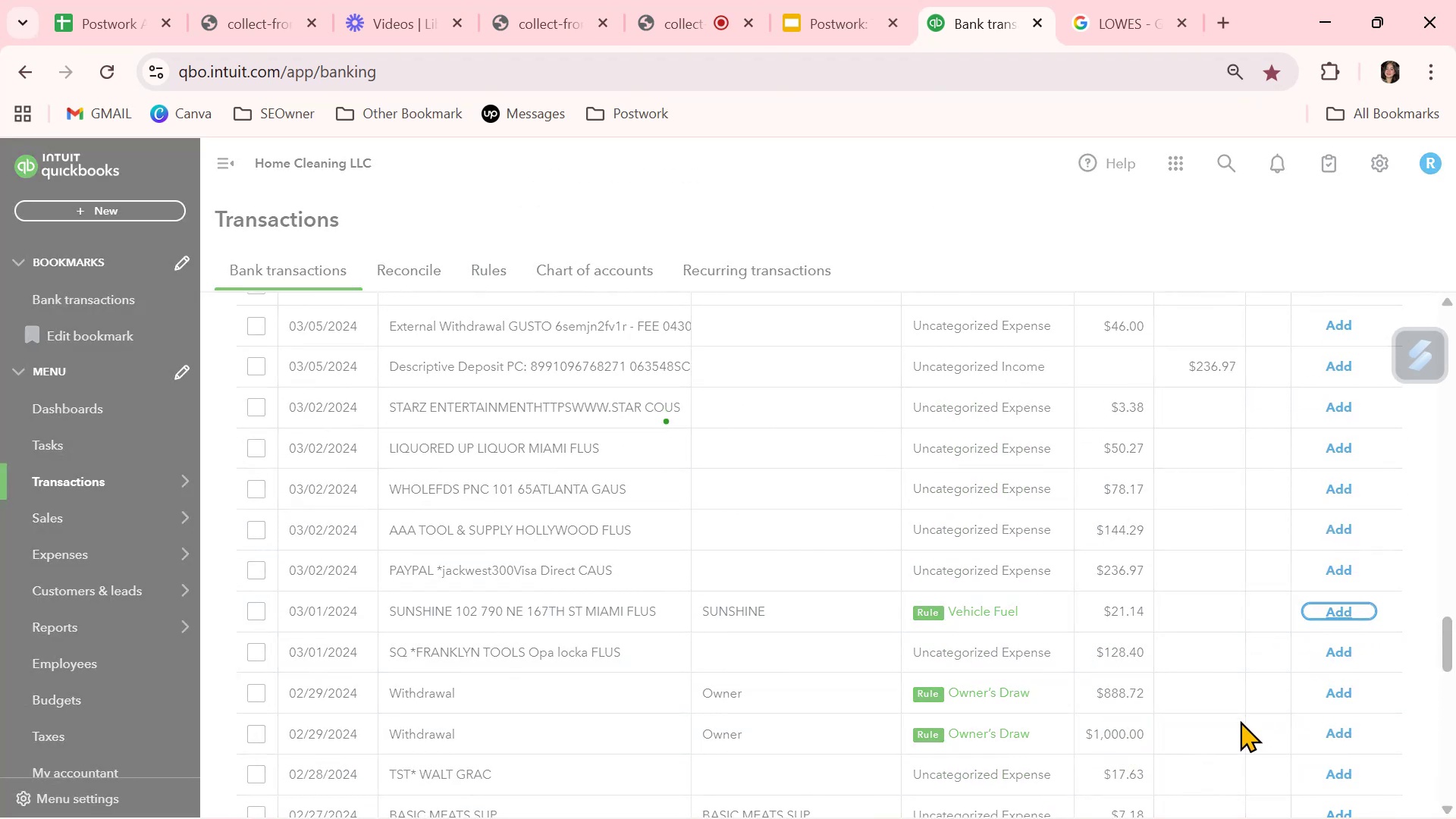 
scroll: coordinate [1240, 720], scroll_direction: down, amount: 1.0
 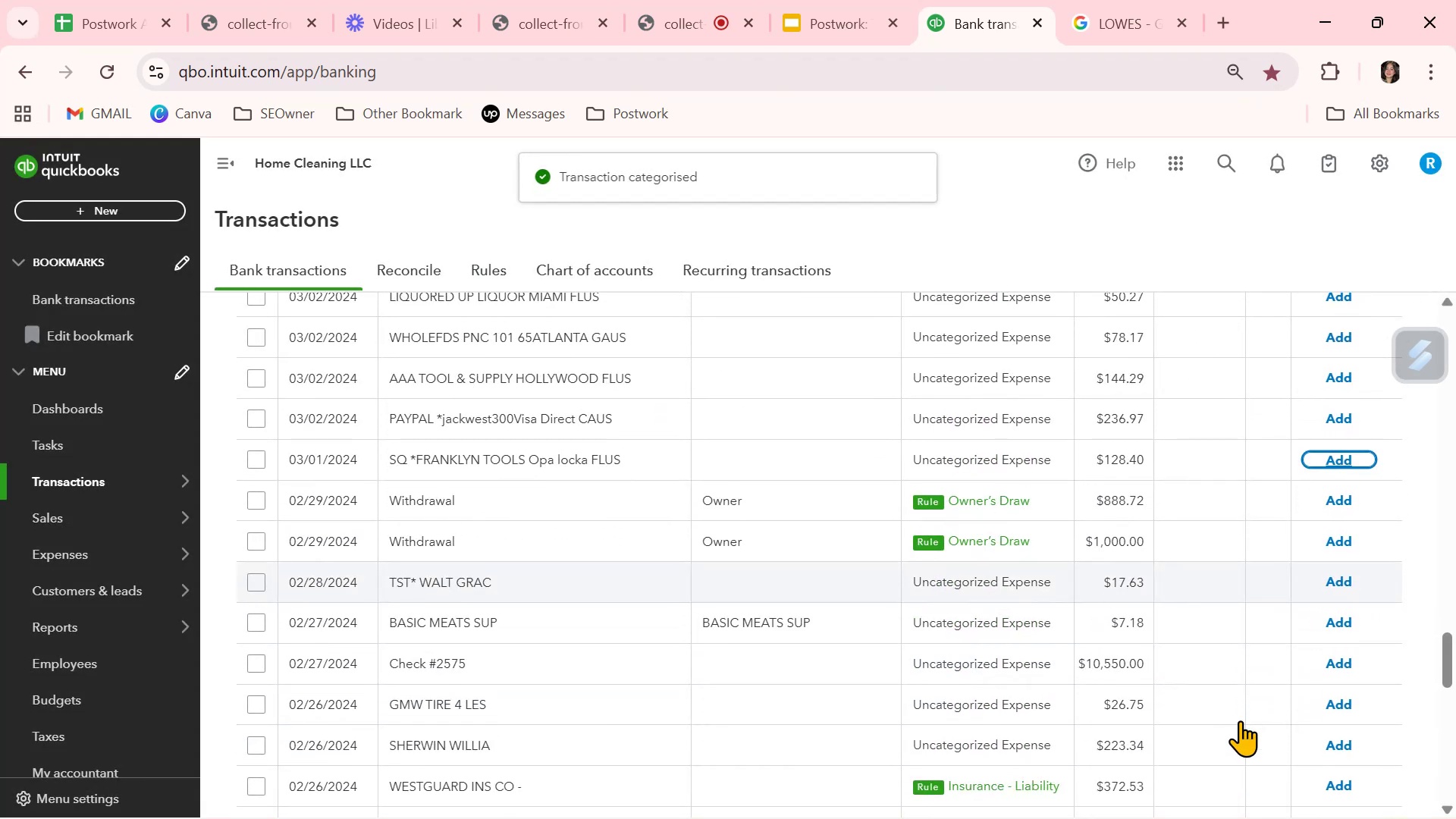 
scroll: coordinate [1242, 720], scroll_direction: up, amount: 16.0
 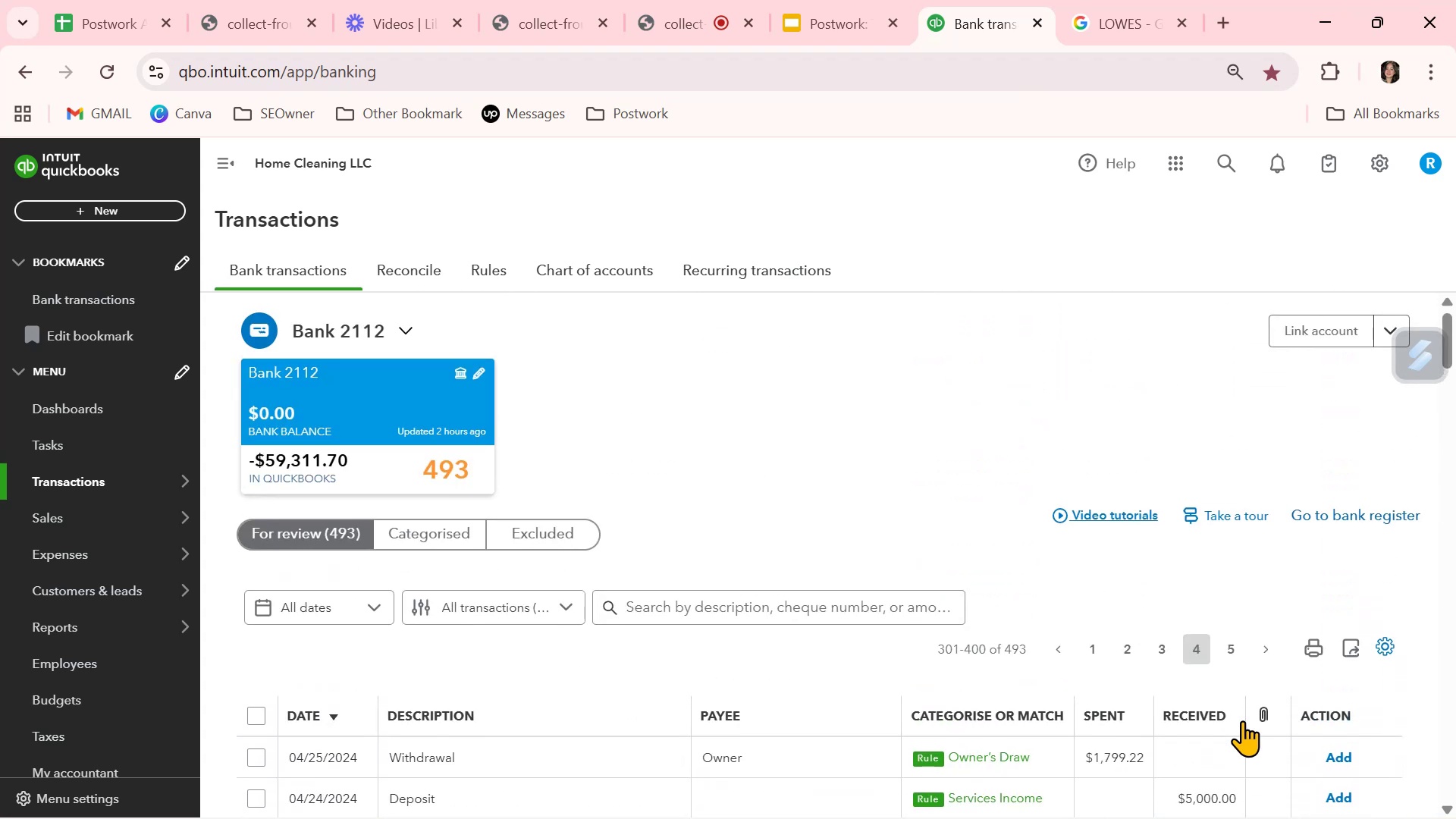 
scroll: coordinate [1243, 721], scroll_direction: down, amount: 32.0
 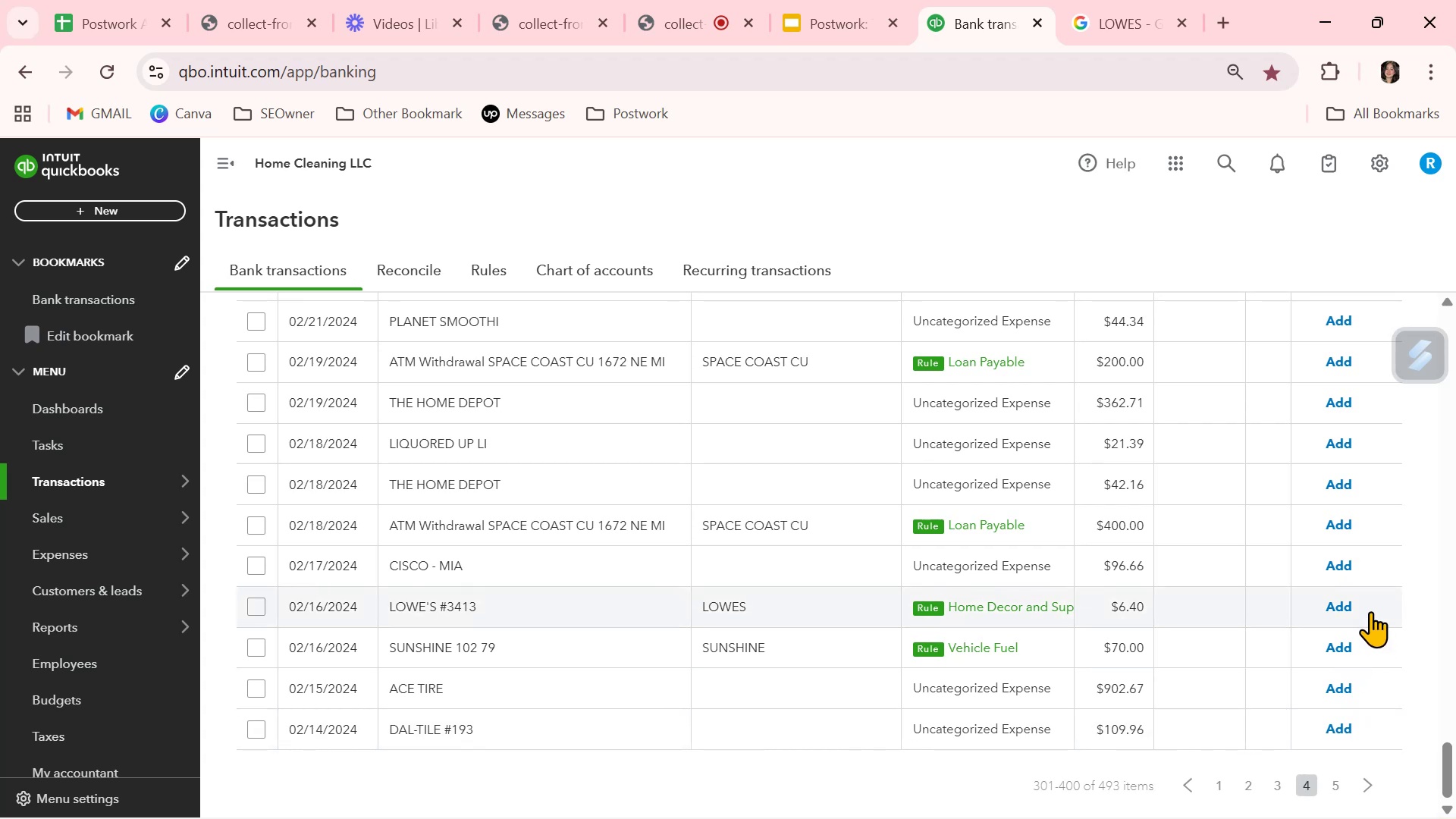 
left_click([1345, 606])
 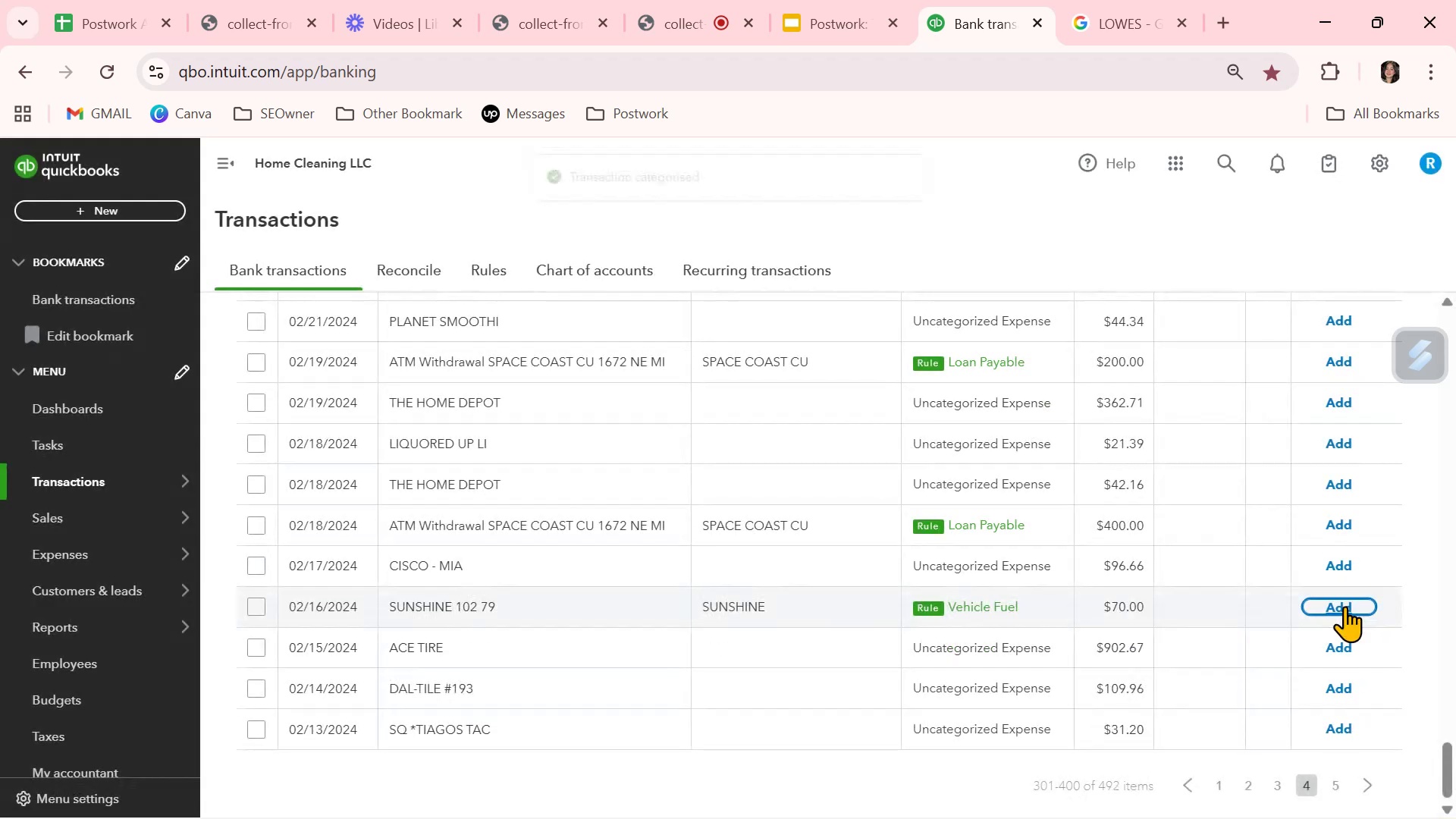 
left_click([1345, 606])
 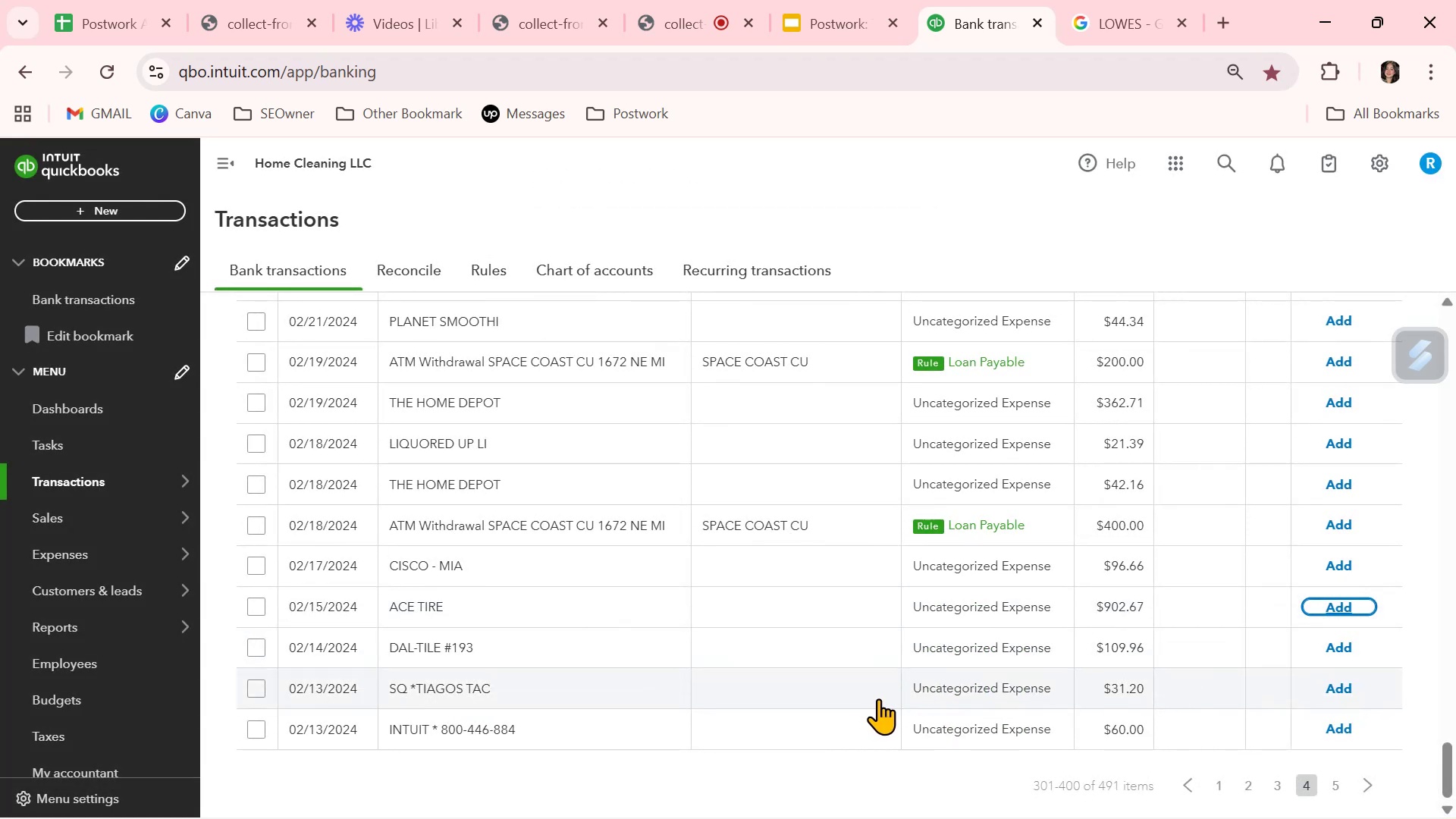 
wait(9.84)
 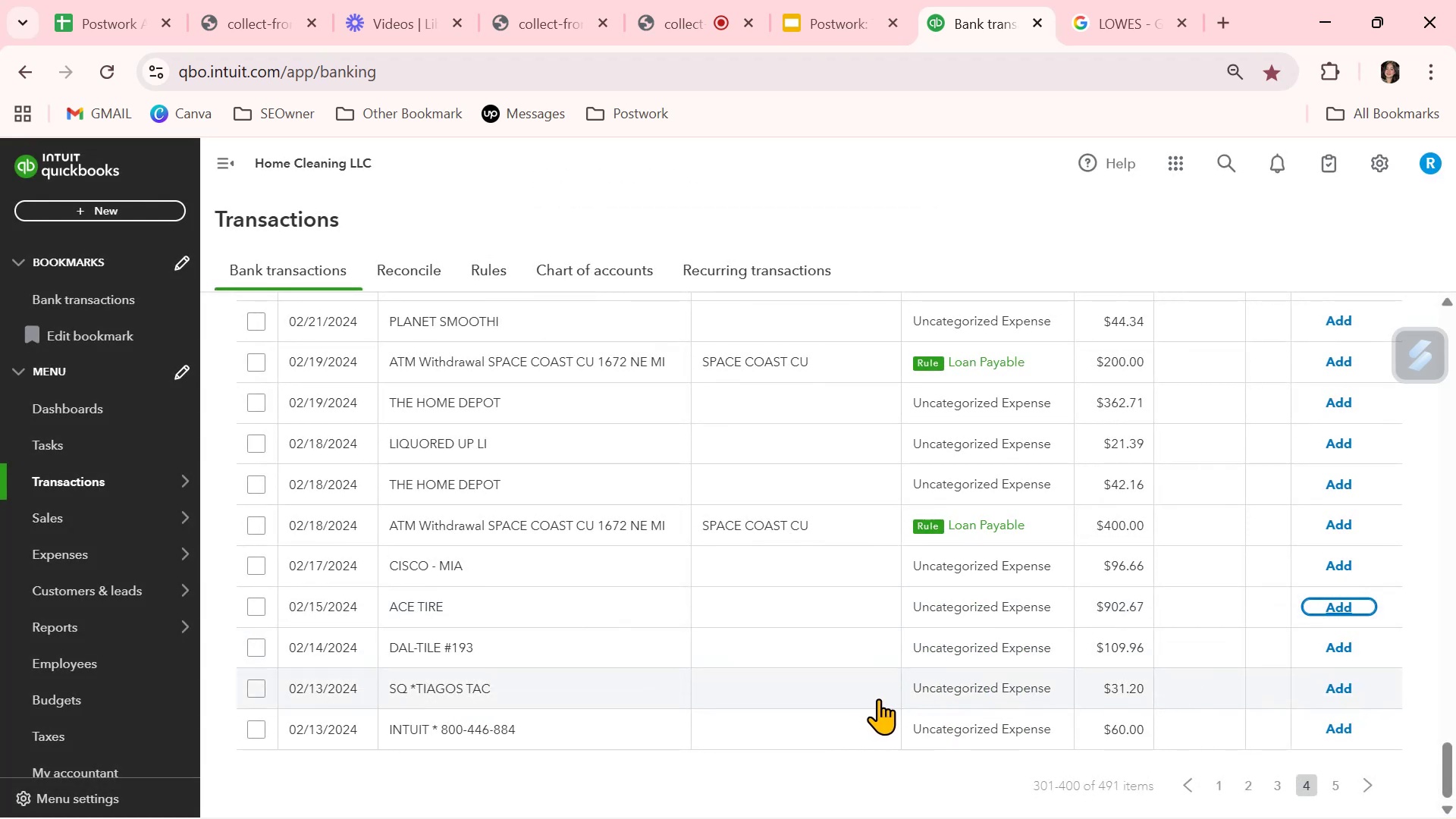 
left_click([826, 725])
 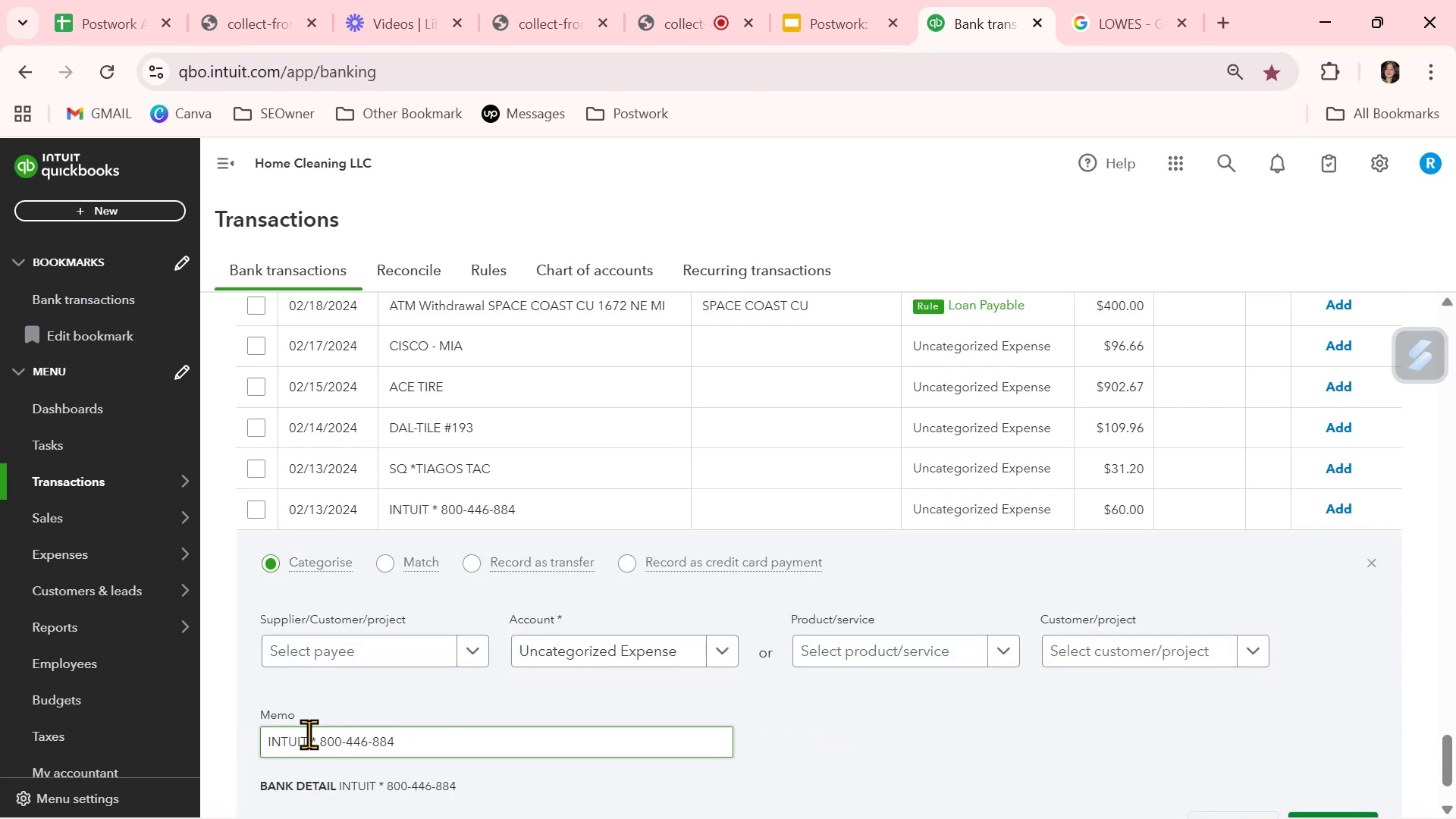 
left_click_drag(start_coordinate=[307, 739], to_coordinate=[224, 739])
 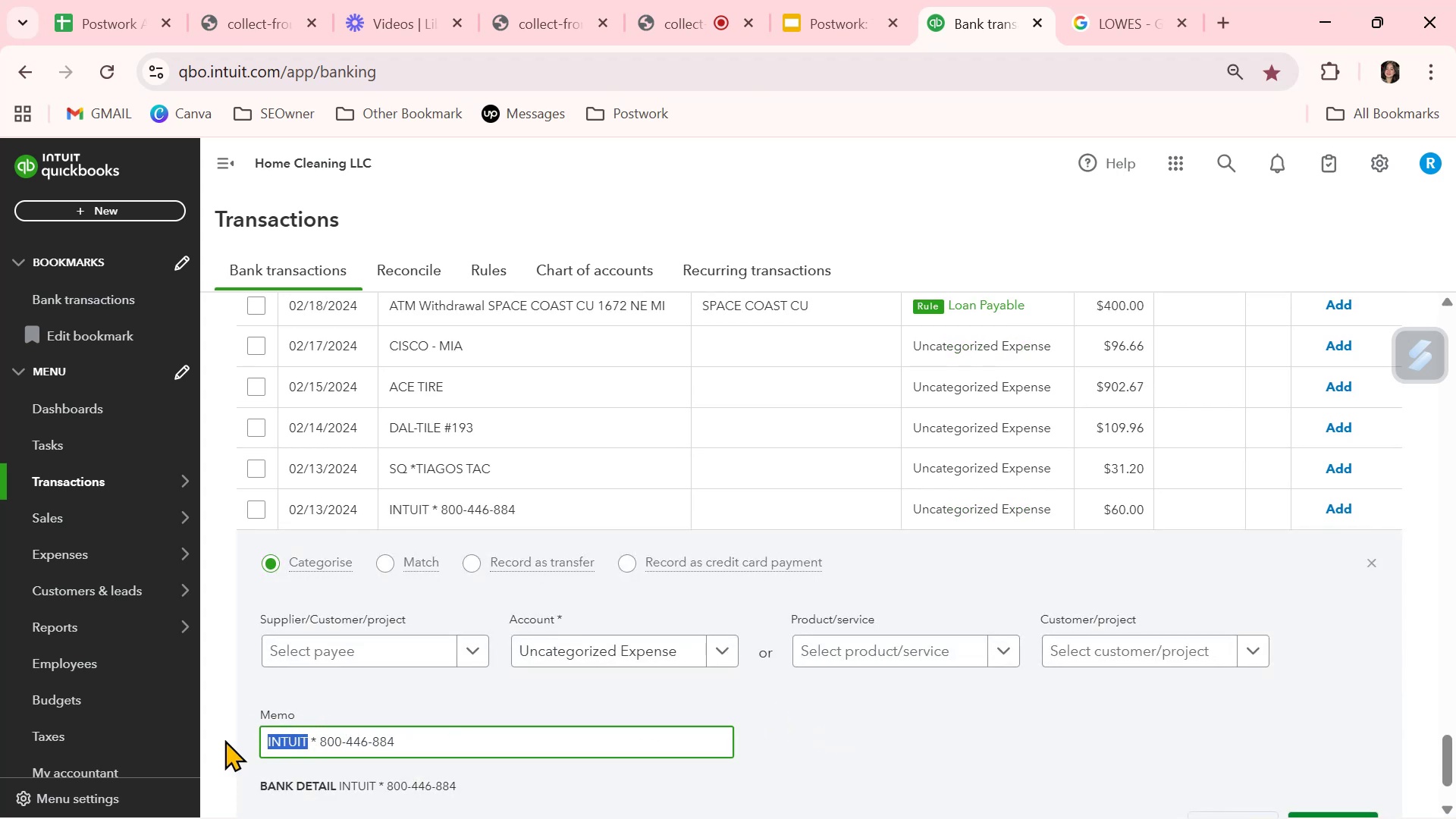 
key(Control+ControlLeft)
 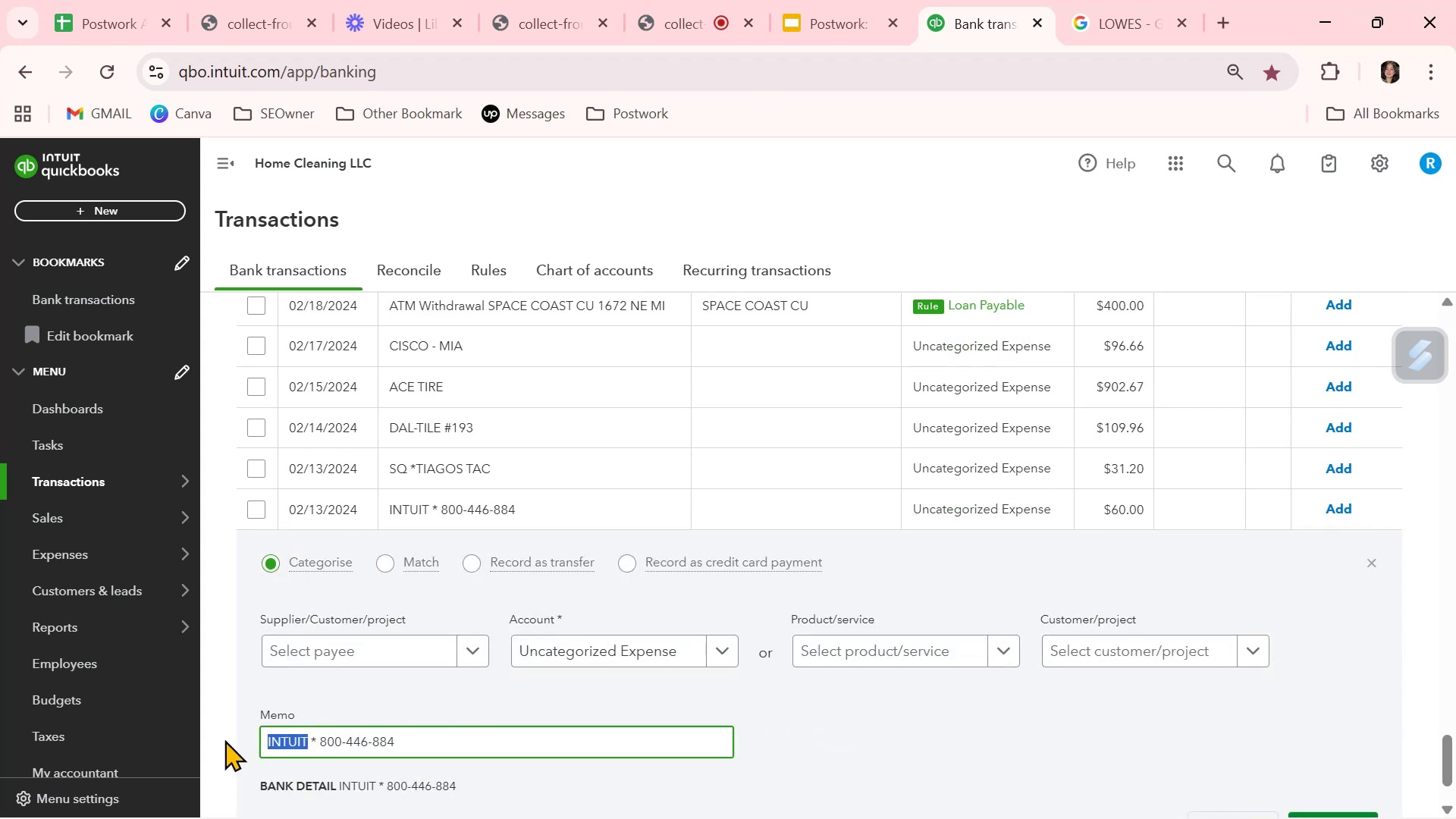 
key(Control+C)
 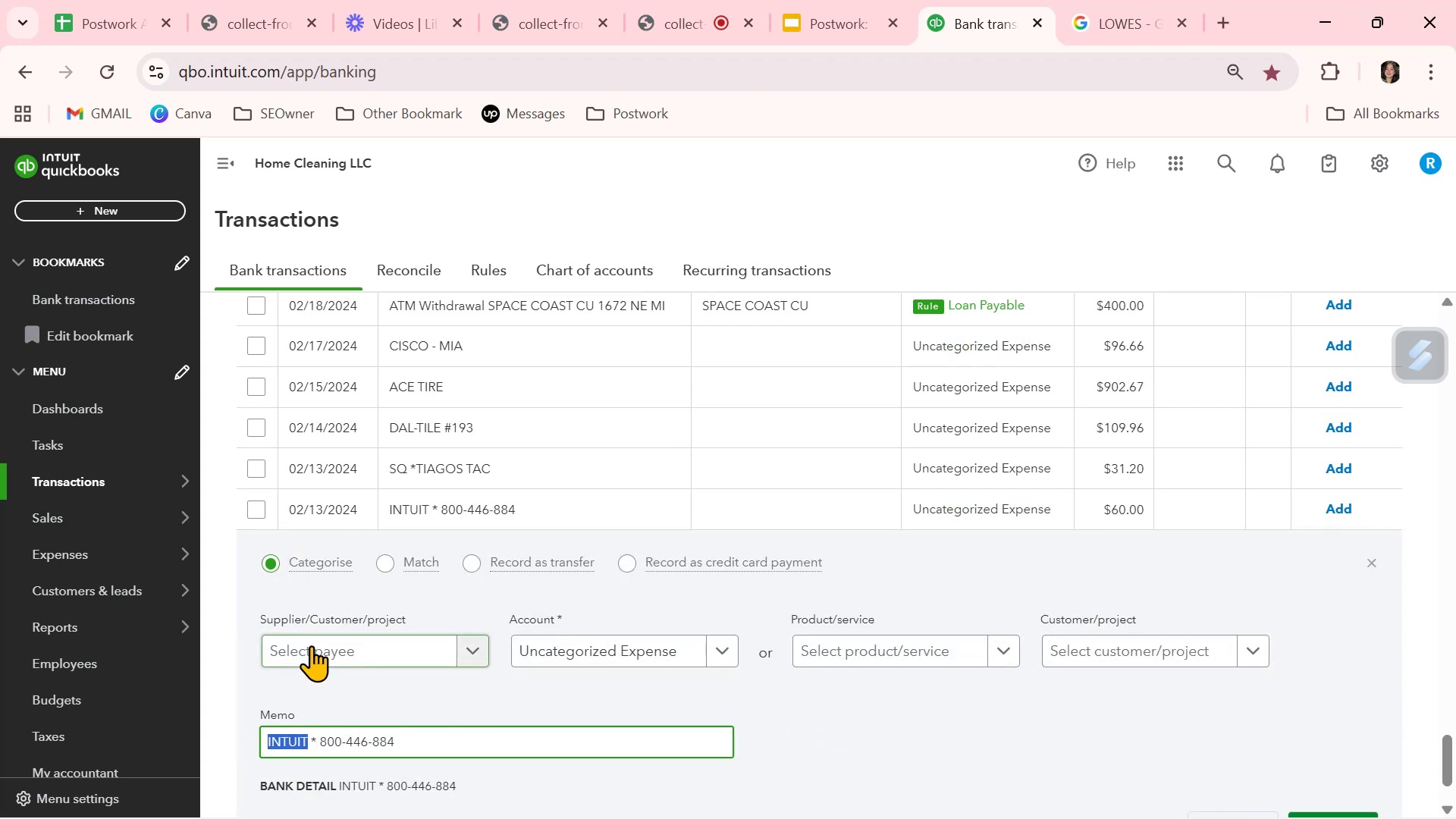 
left_click([311, 645])
 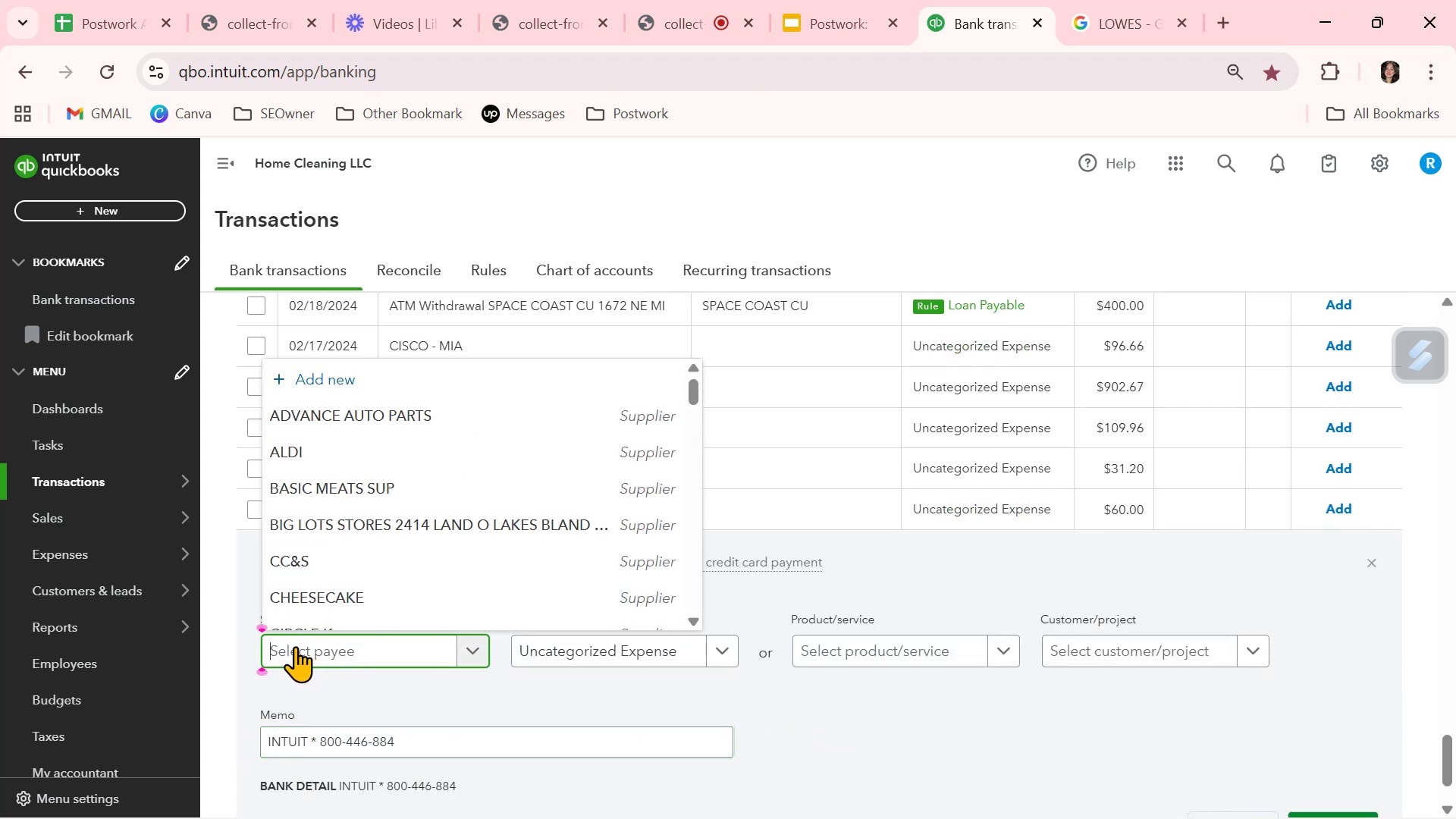 
scroll: coordinate [356, 509], scroll_direction: down, amount: 3.0
 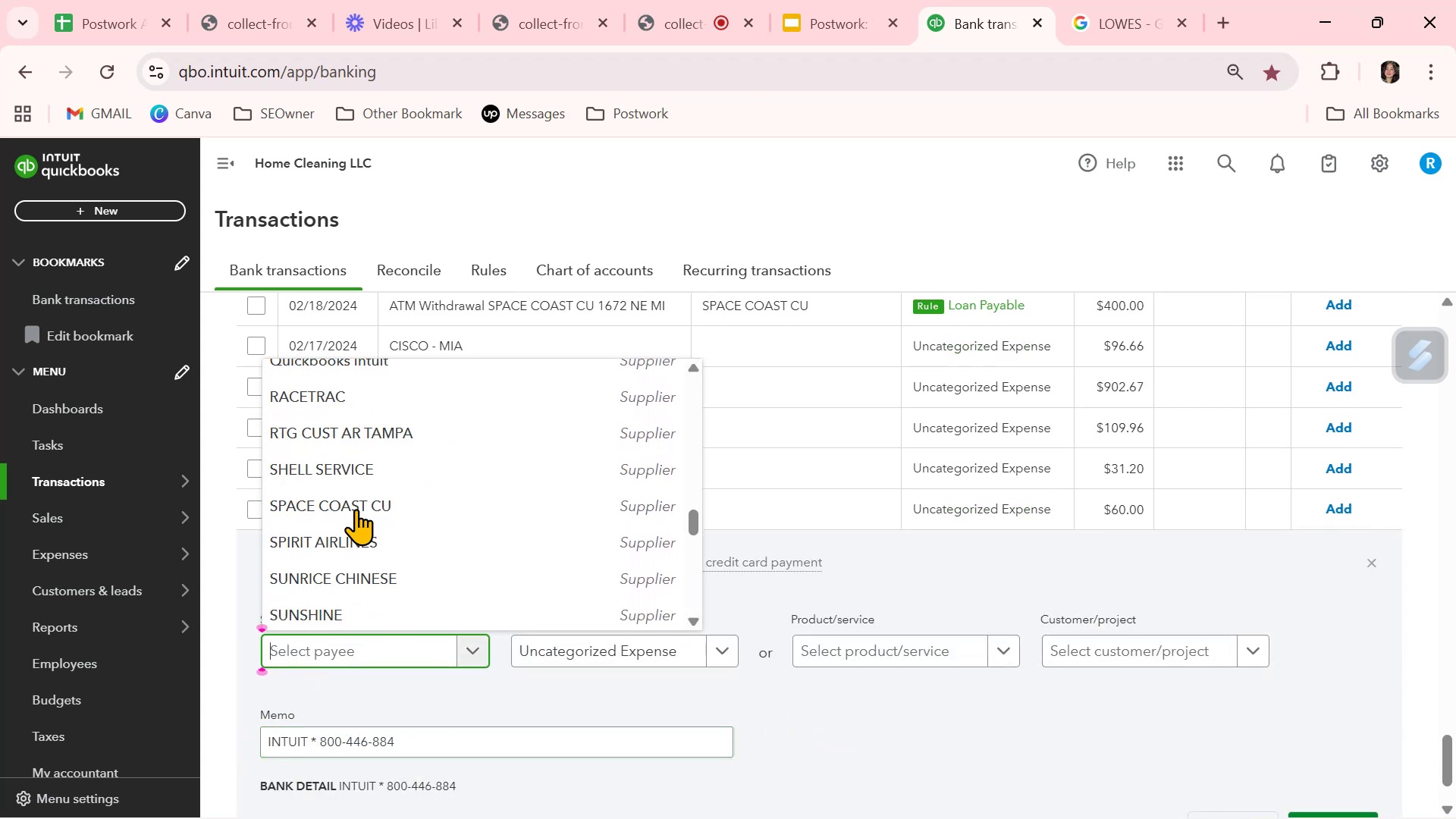 
scroll: coordinate [357, 510], scroll_direction: none, amount: 0.0
 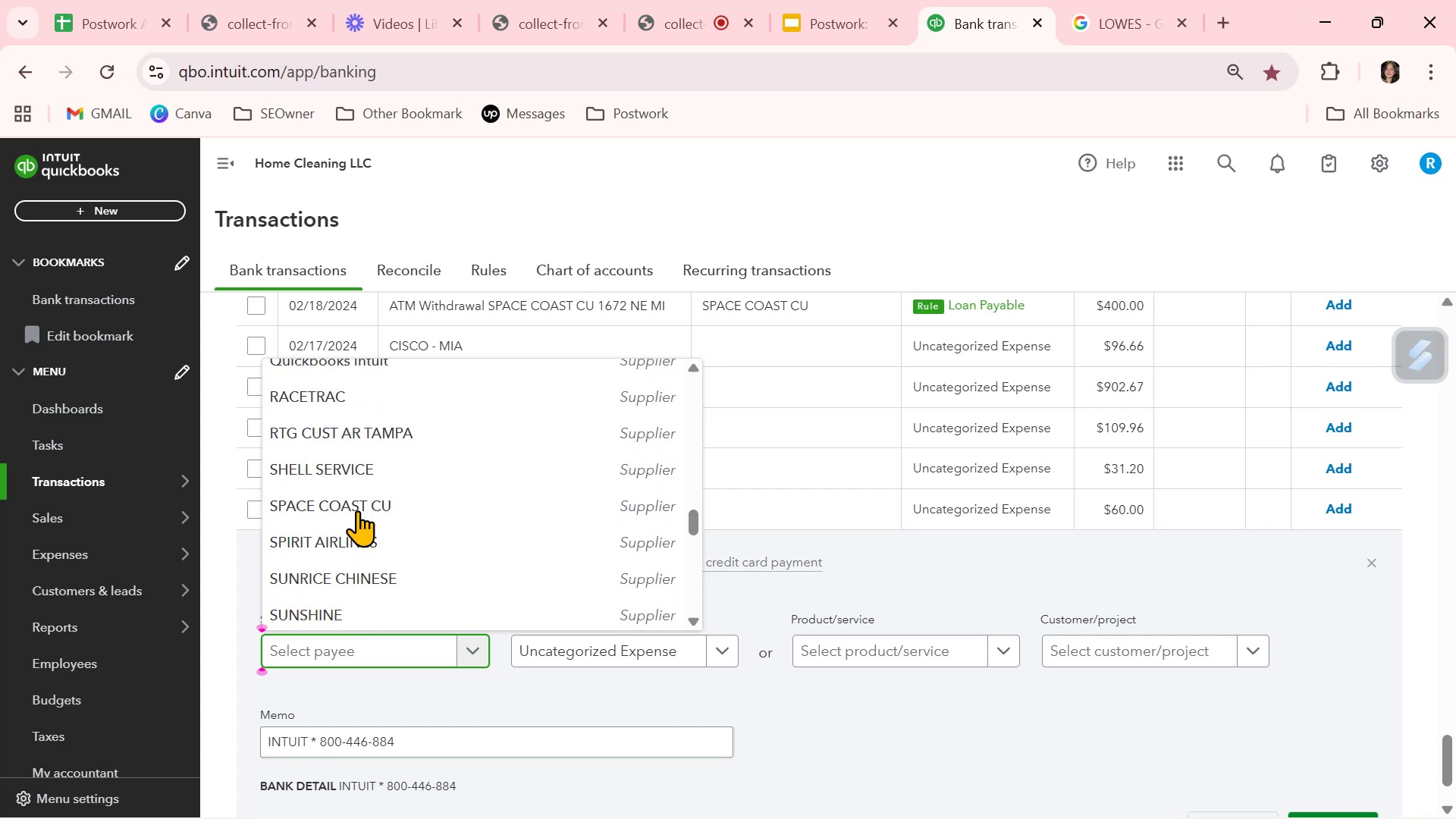 
scroll: coordinate [358, 511], scroll_direction: up, amount: 1.0
 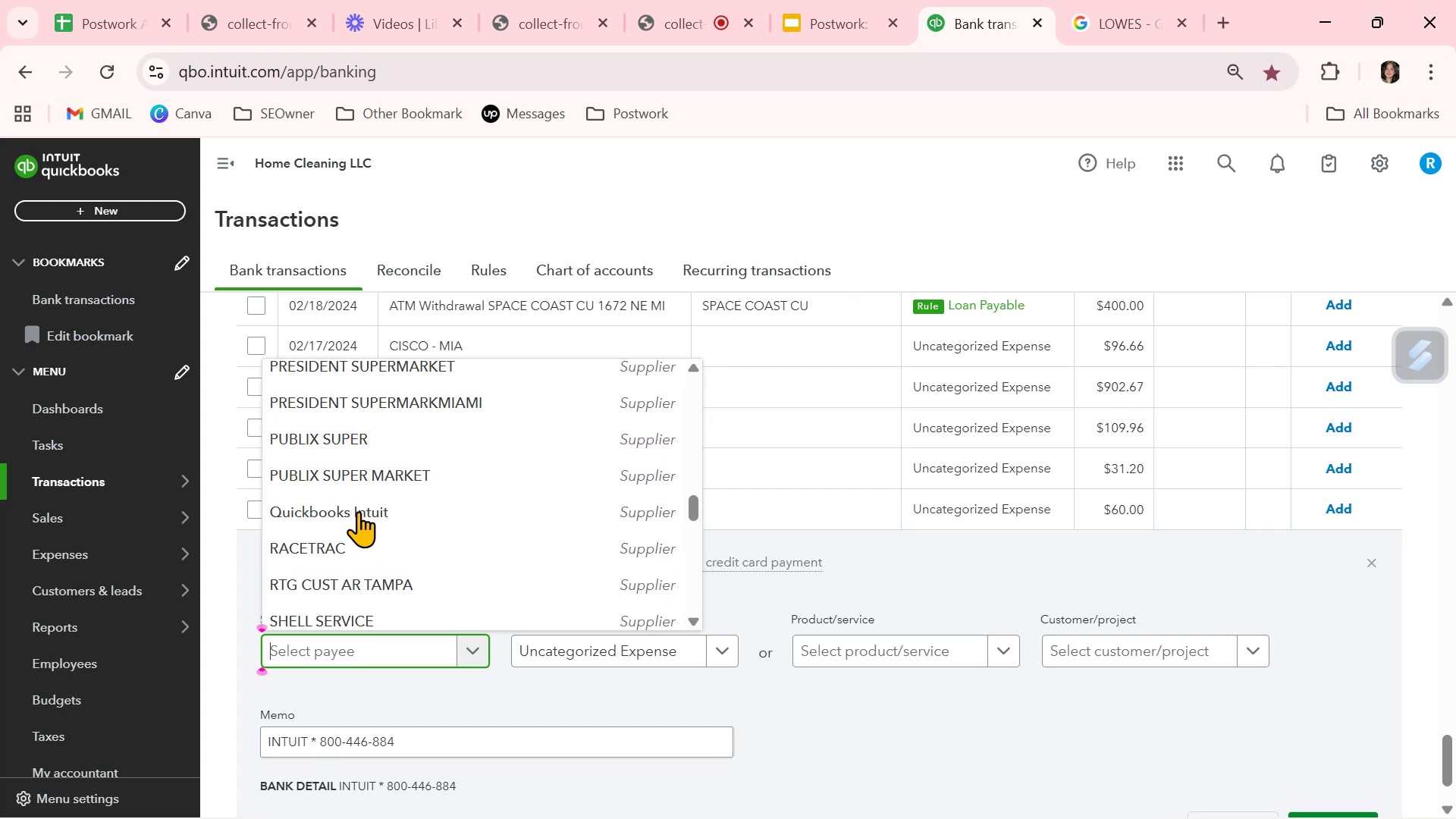 
scroll: coordinate [358, 511], scroll_direction: none, amount: 0.0
 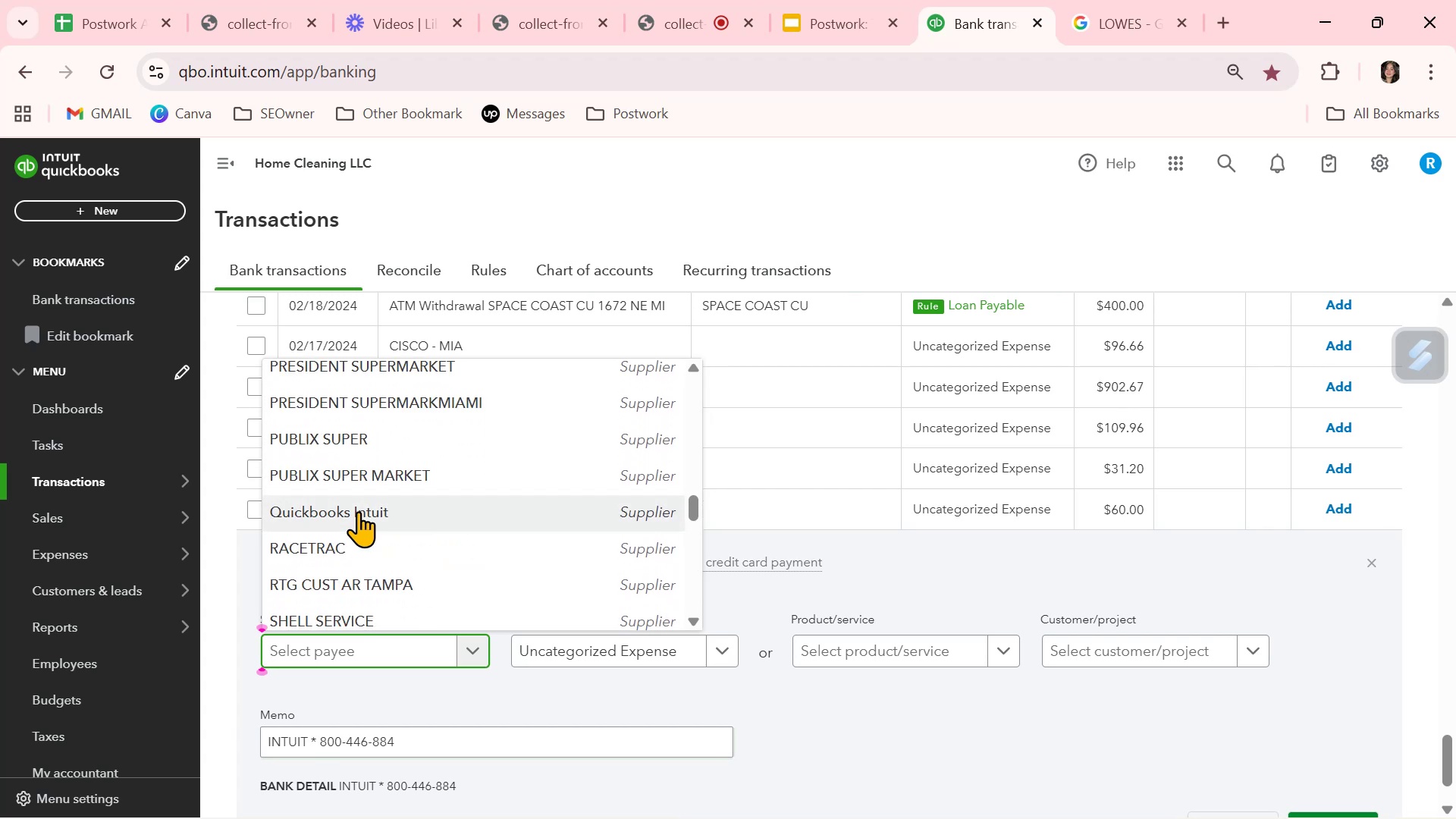 
left_click([358, 511])
 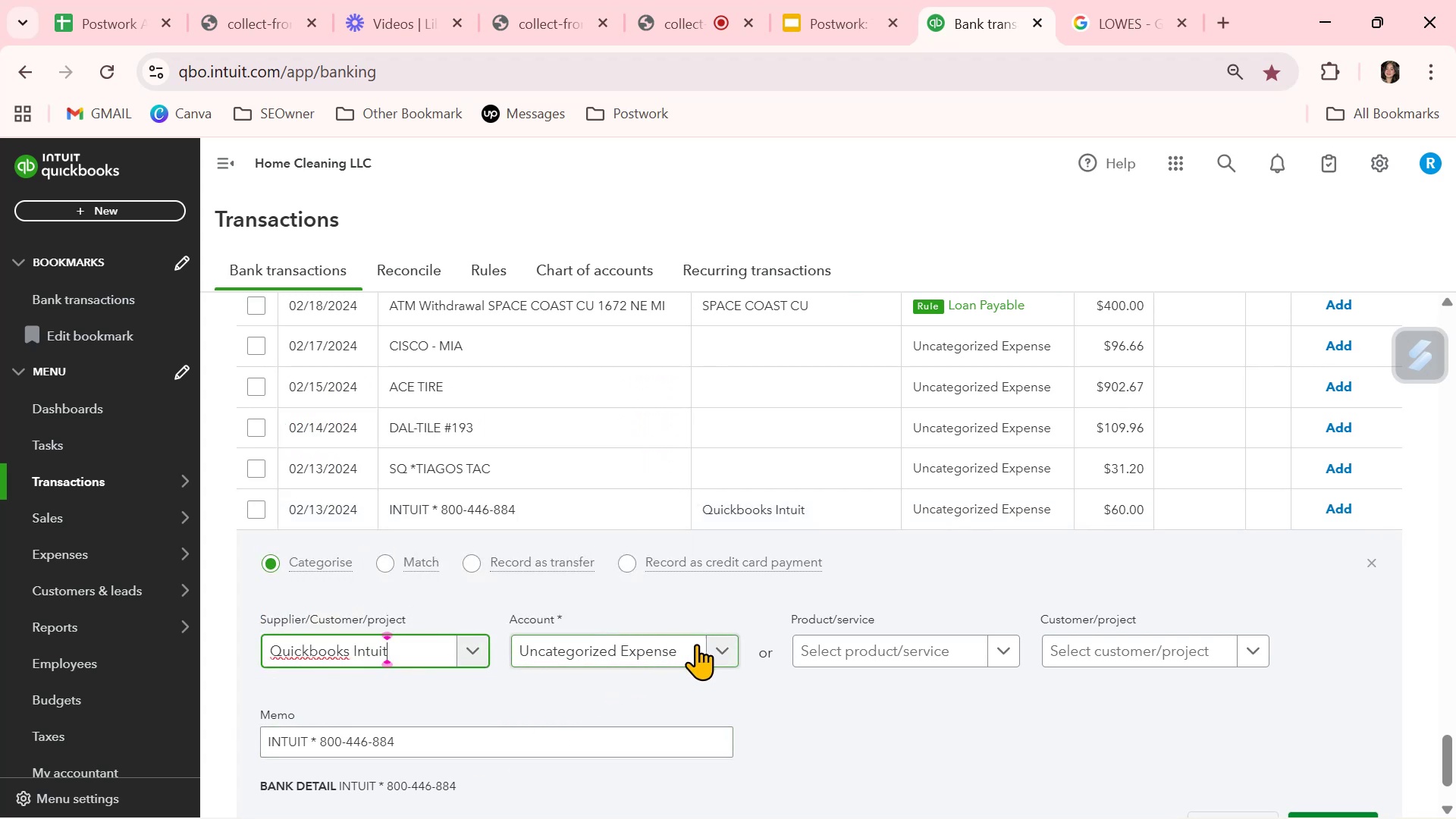 
left_click([696, 654])
 